 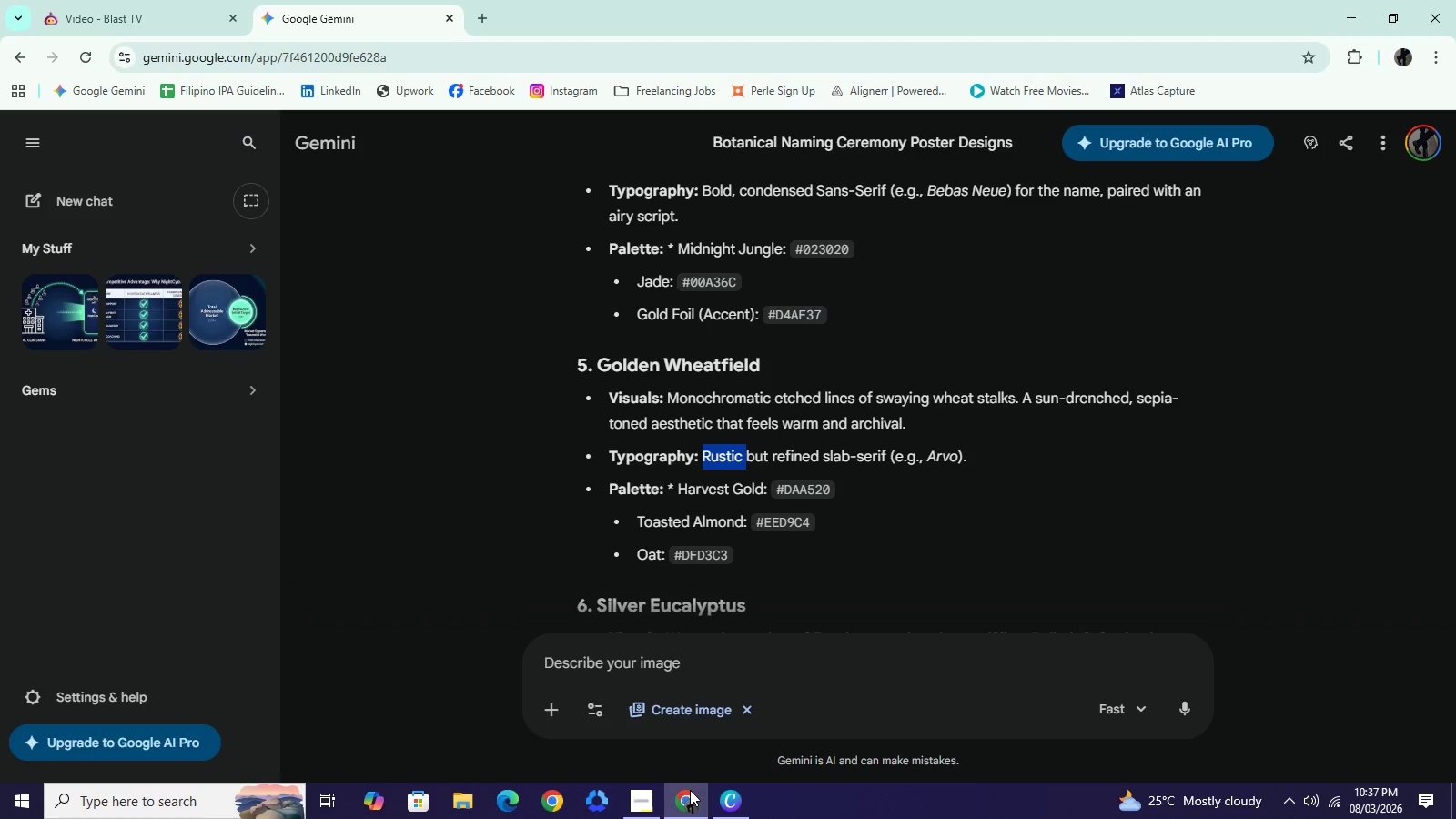 
scroll: coordinate [753, 587], scroll_direction: down, amount: 3.0
 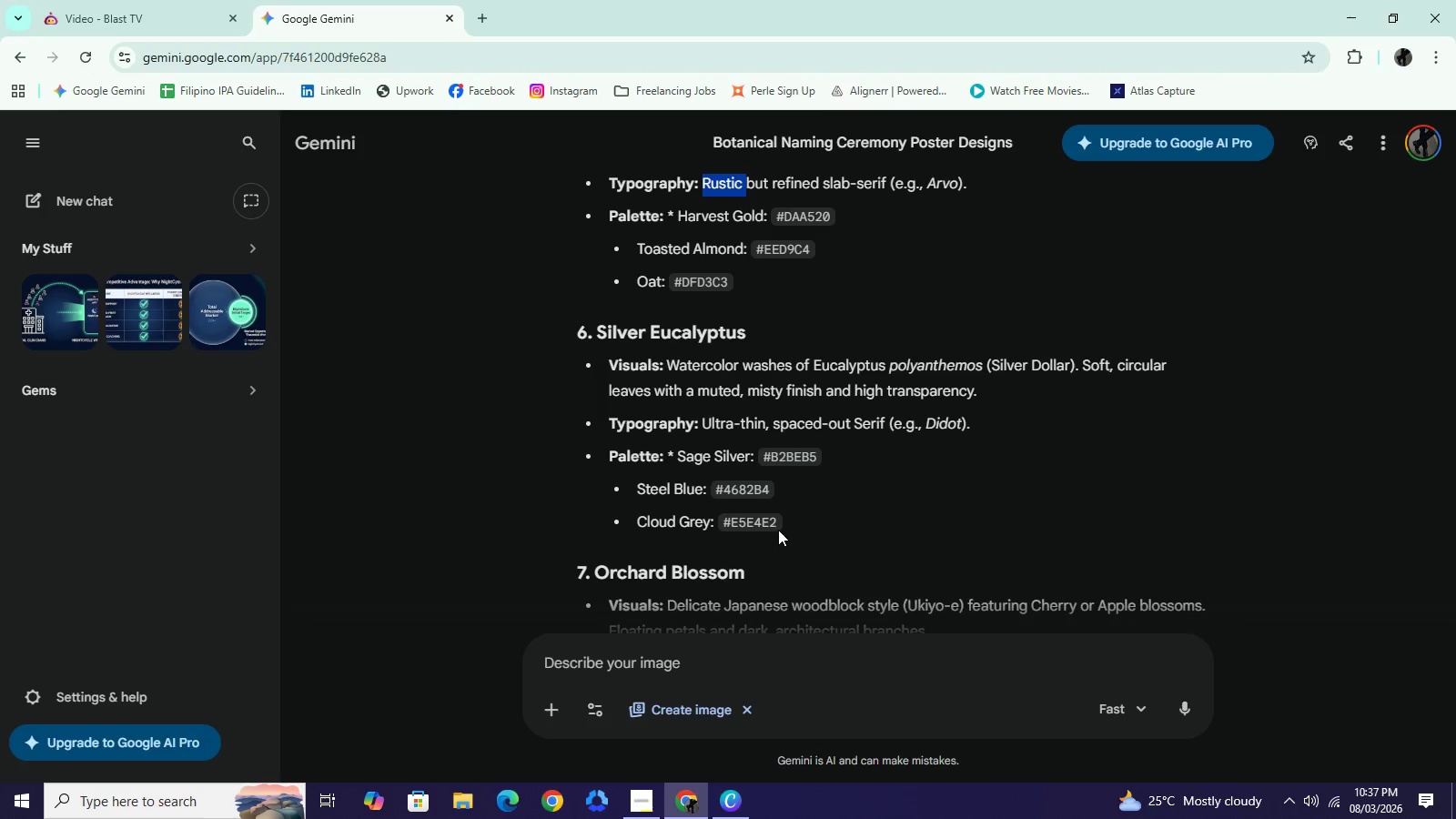 
left_click_drag(start_coordinate=[784, 522], to_coordinate=[723, 515])
 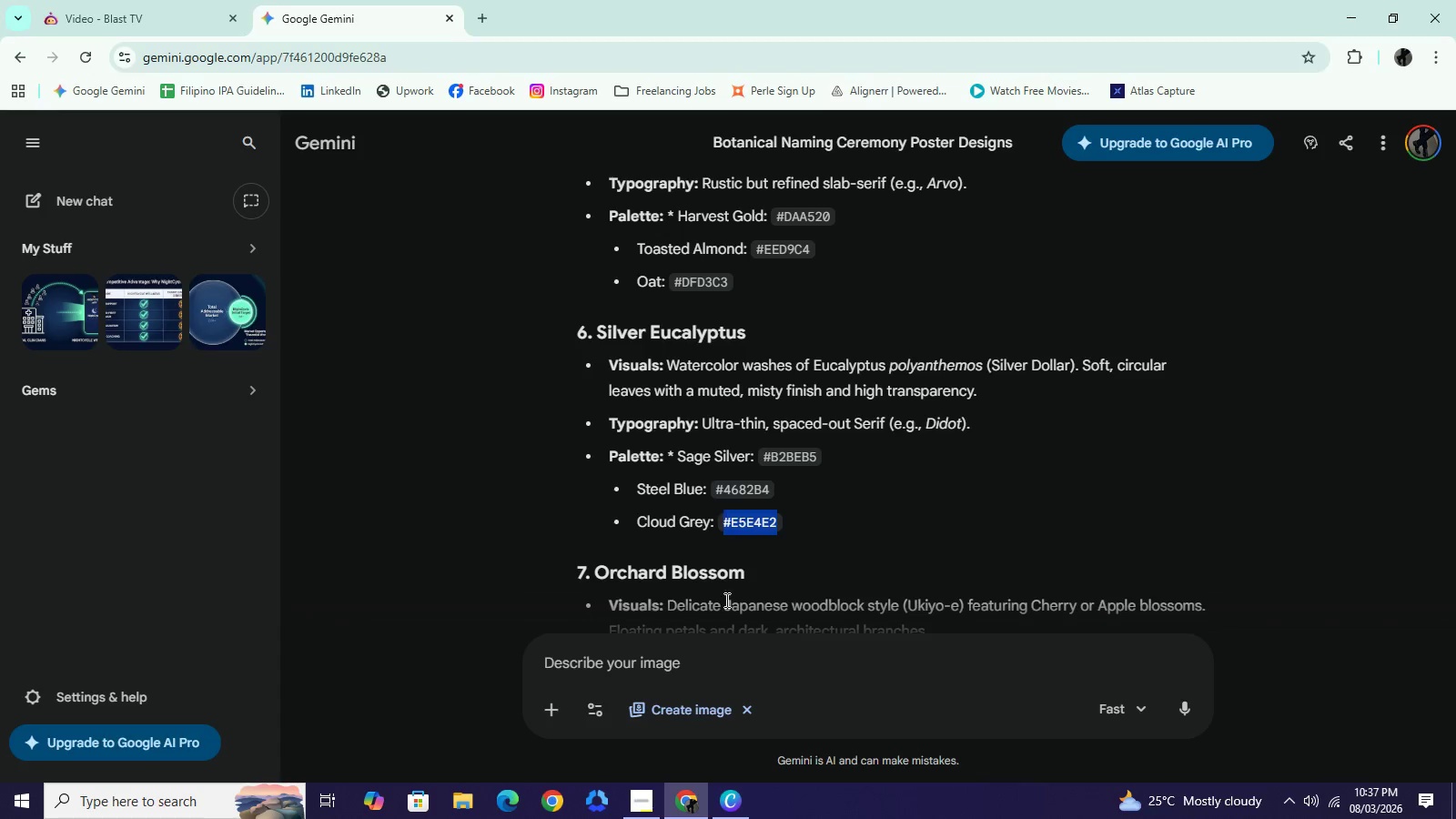 
key(Control+C)
 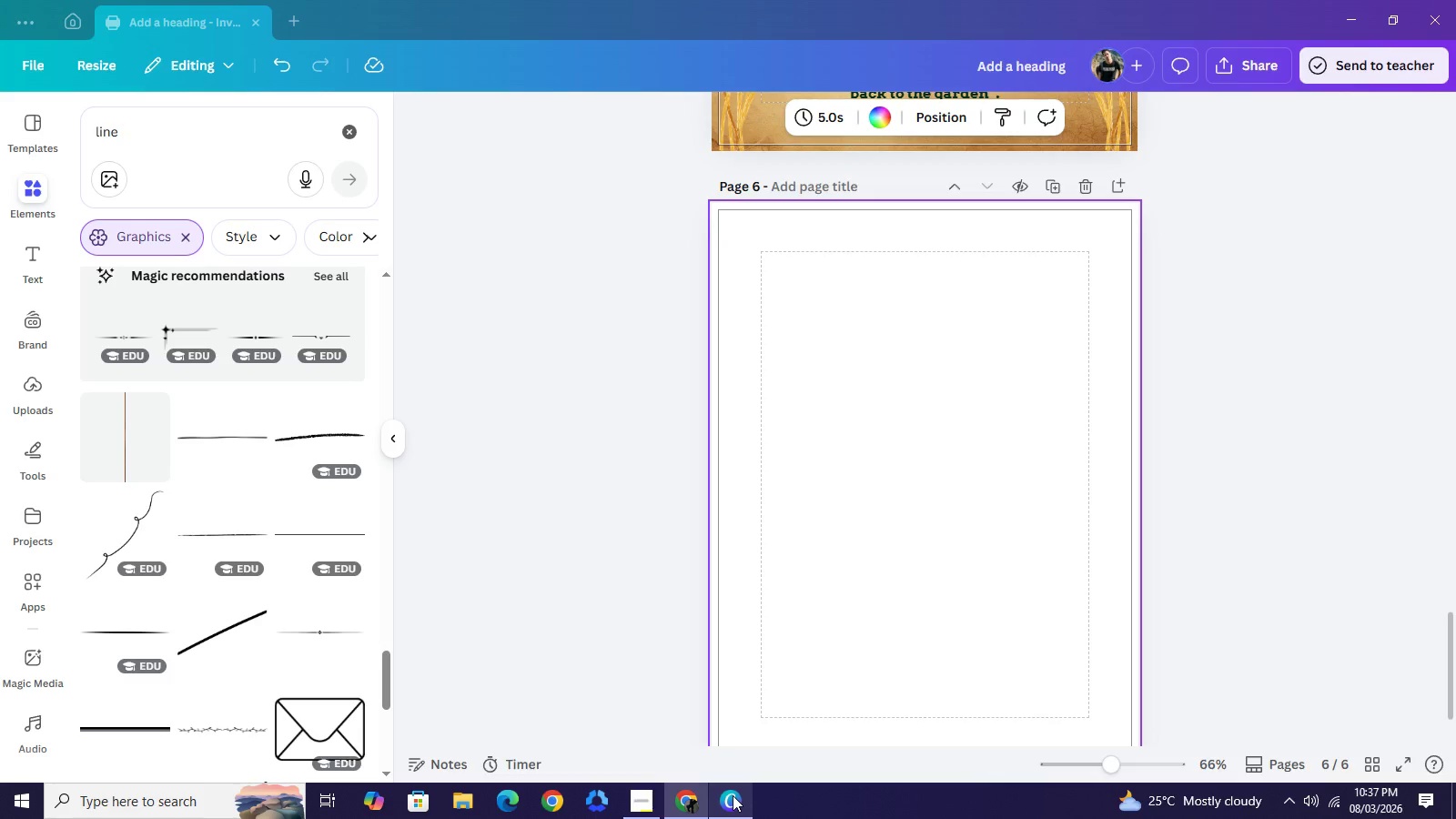 
left_click([733, 796])
 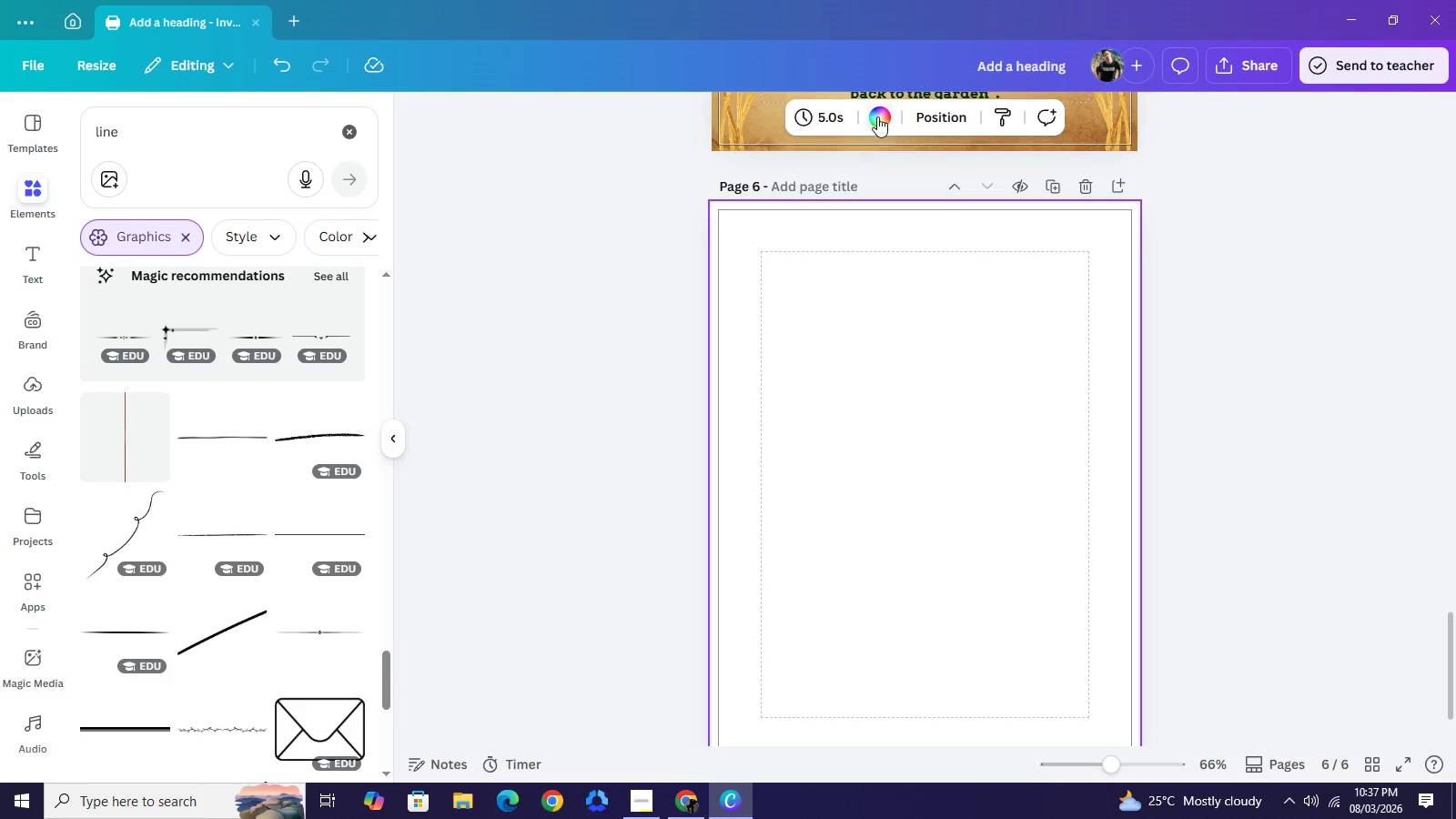 
left_click([875, 121])
 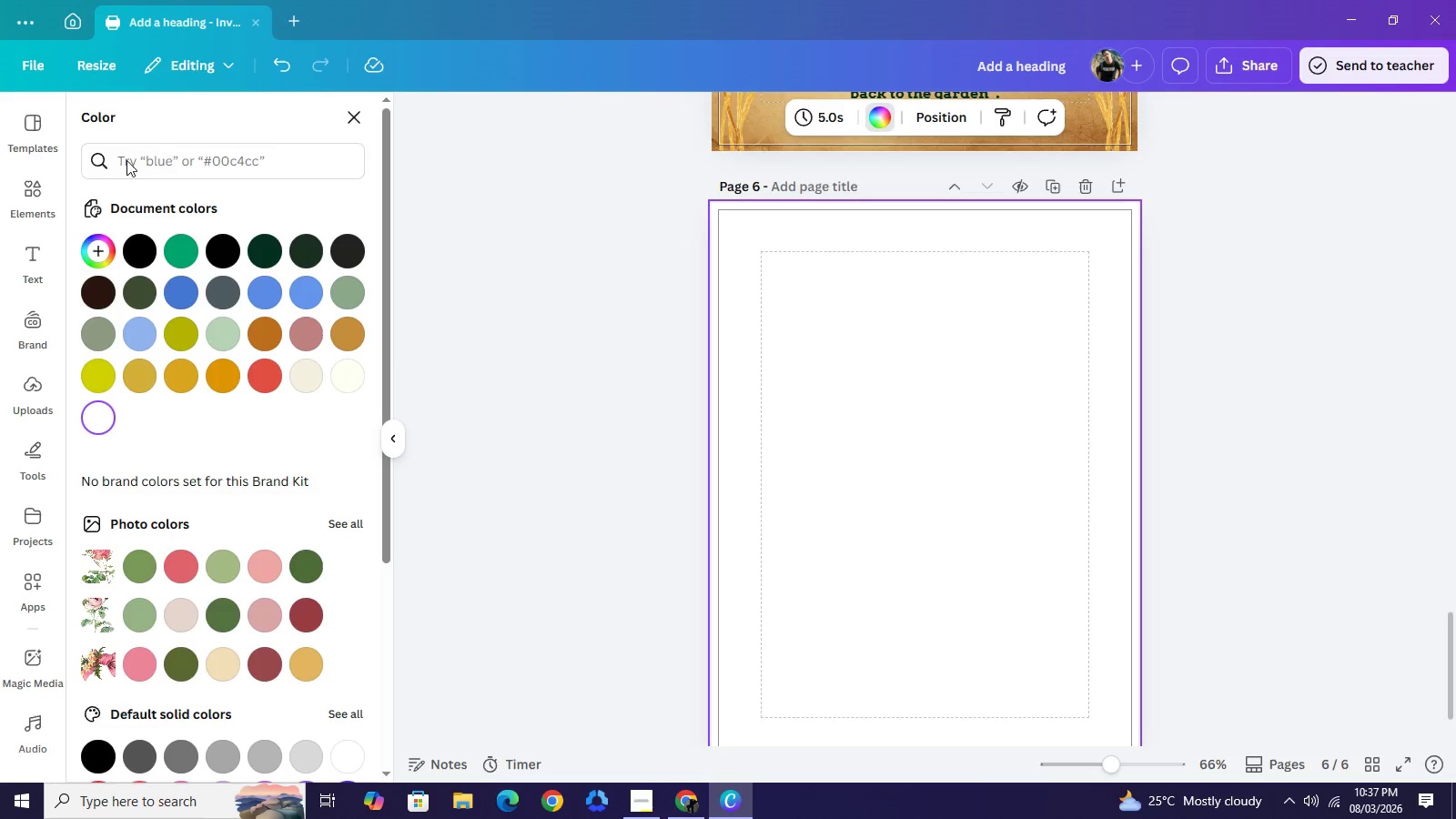 
left_click([126, 160])
 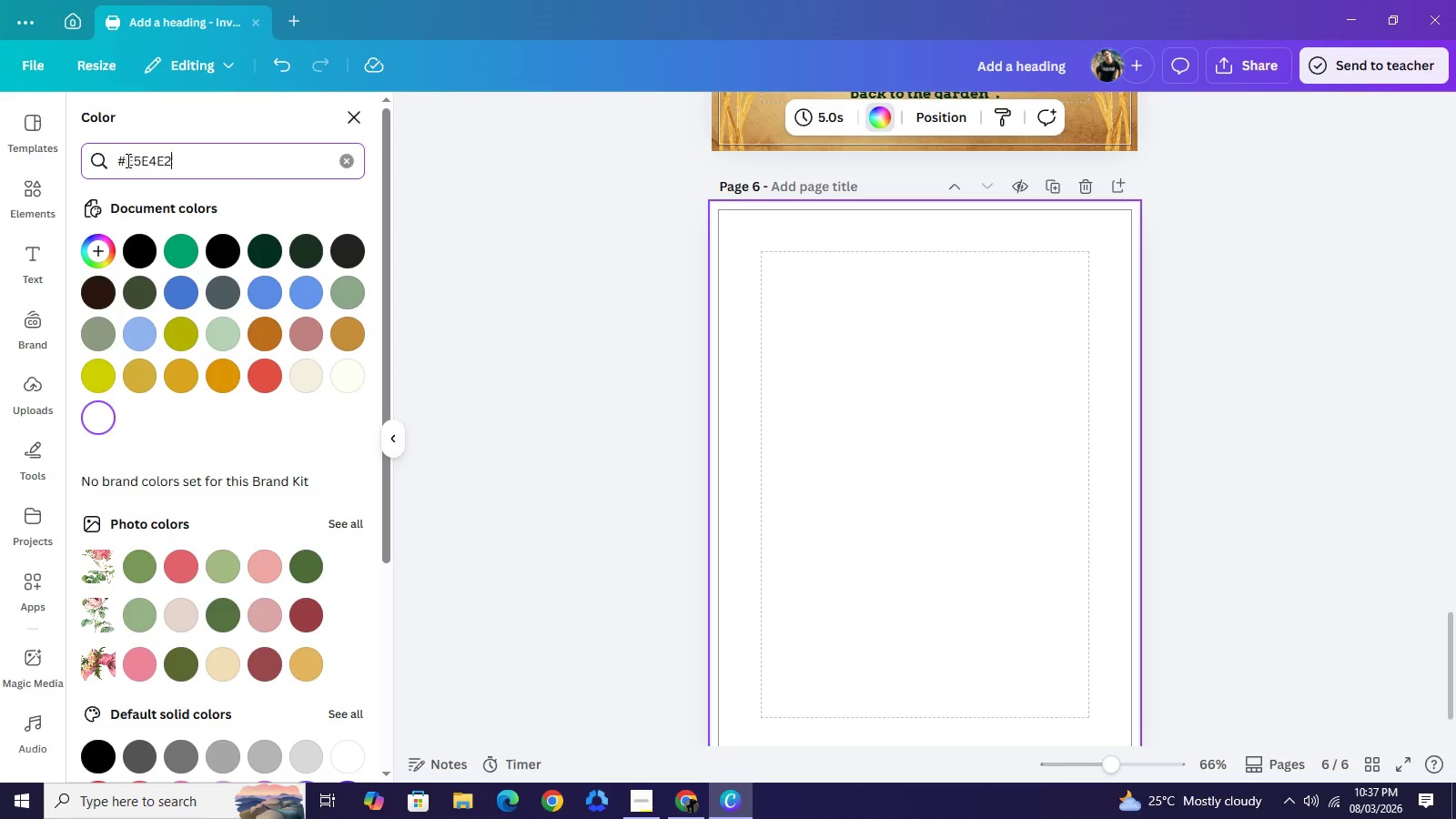 
key(Control+V)
 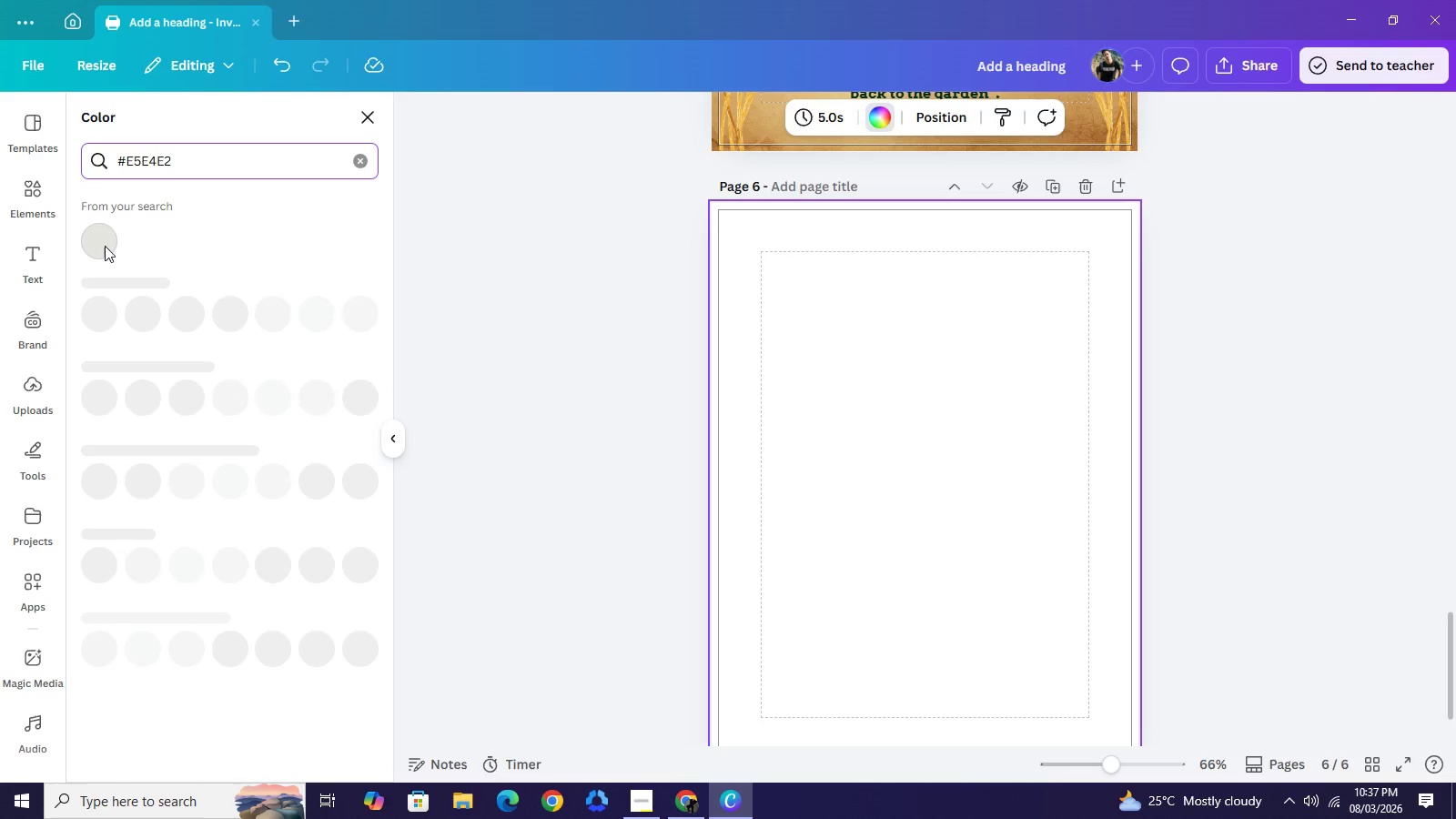 
left_click([105, 246])
 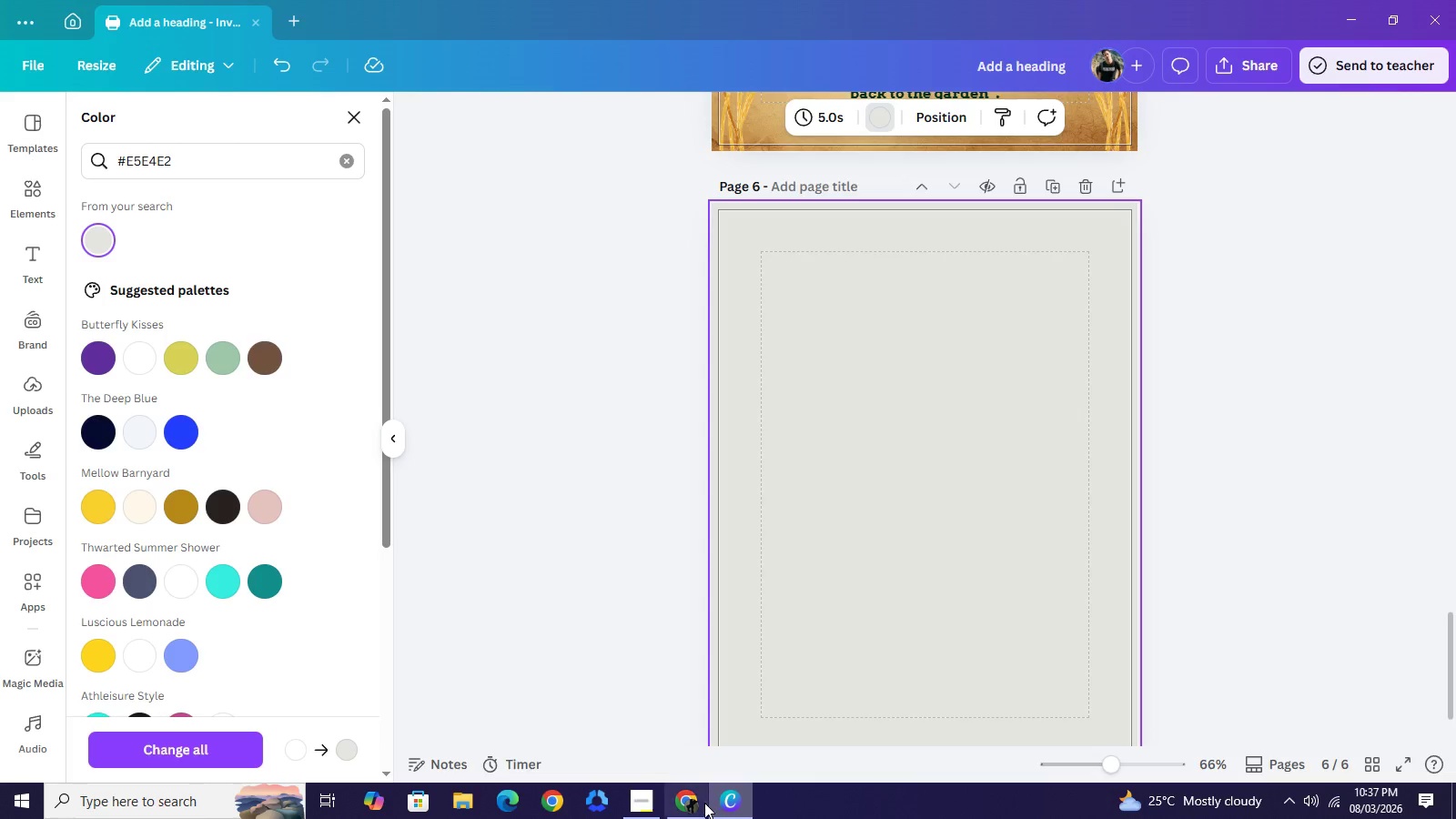 
wait(5.3)
 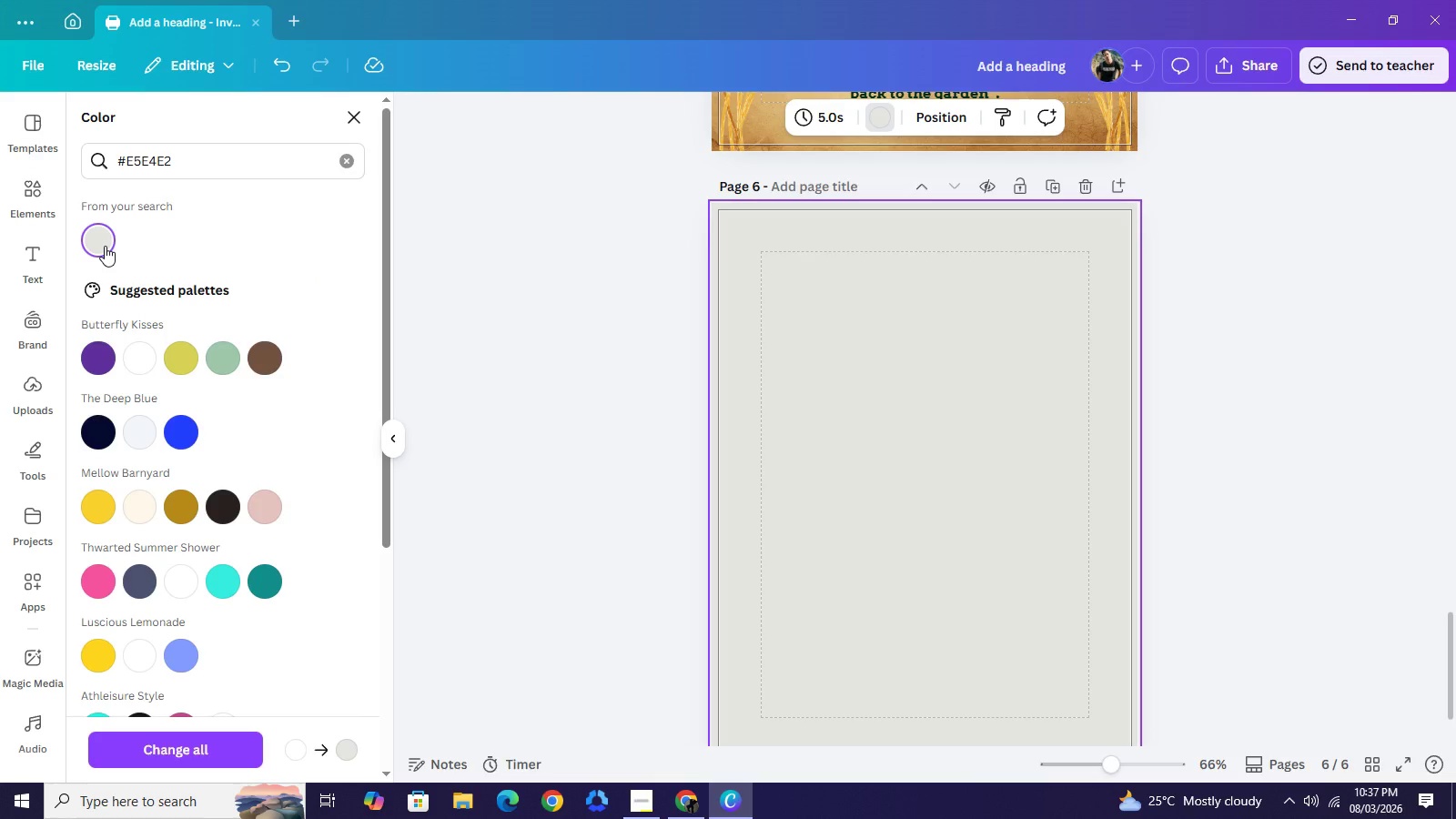 
left_click([341, 163])
 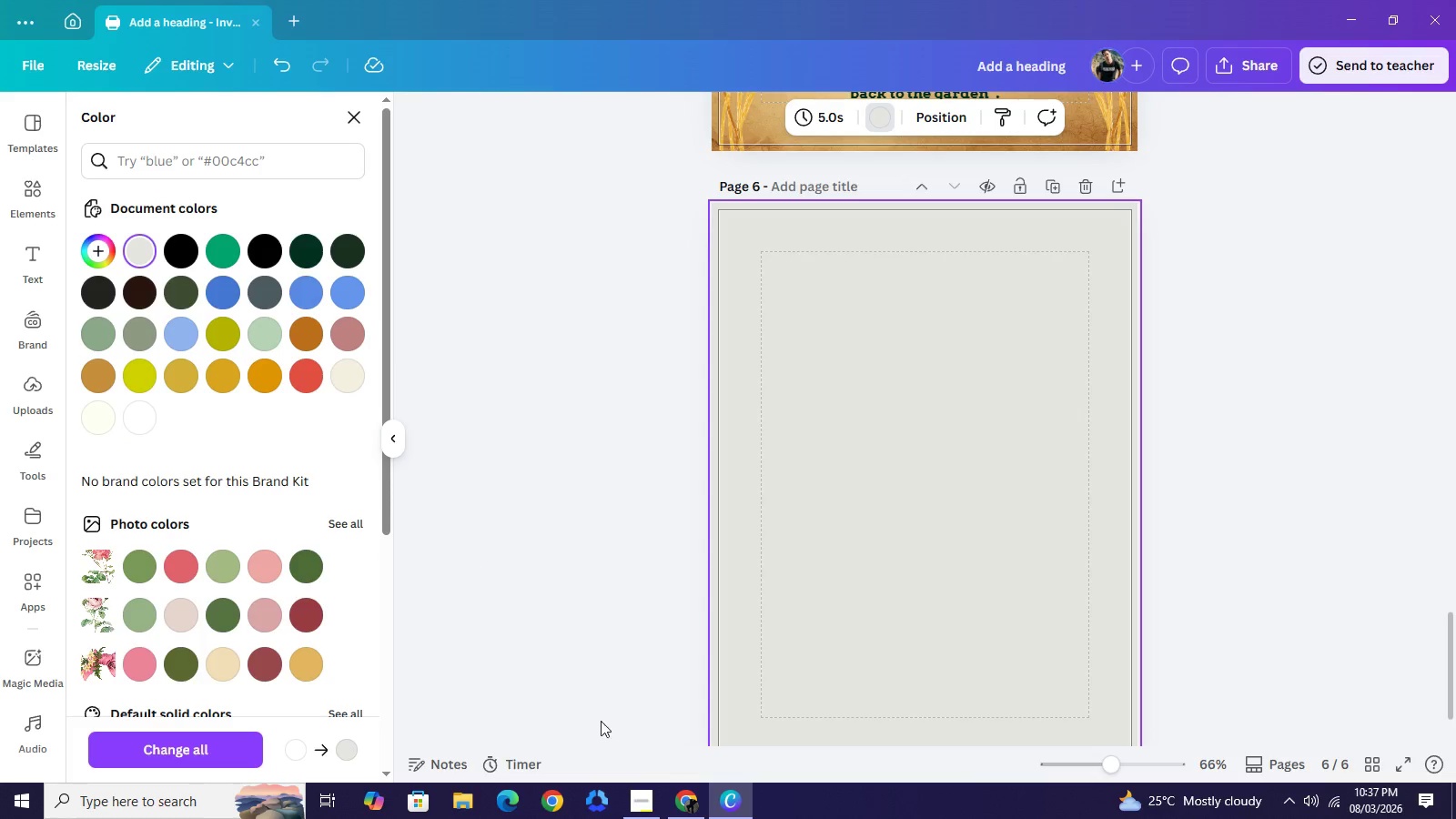 
left_click([689, 794])
 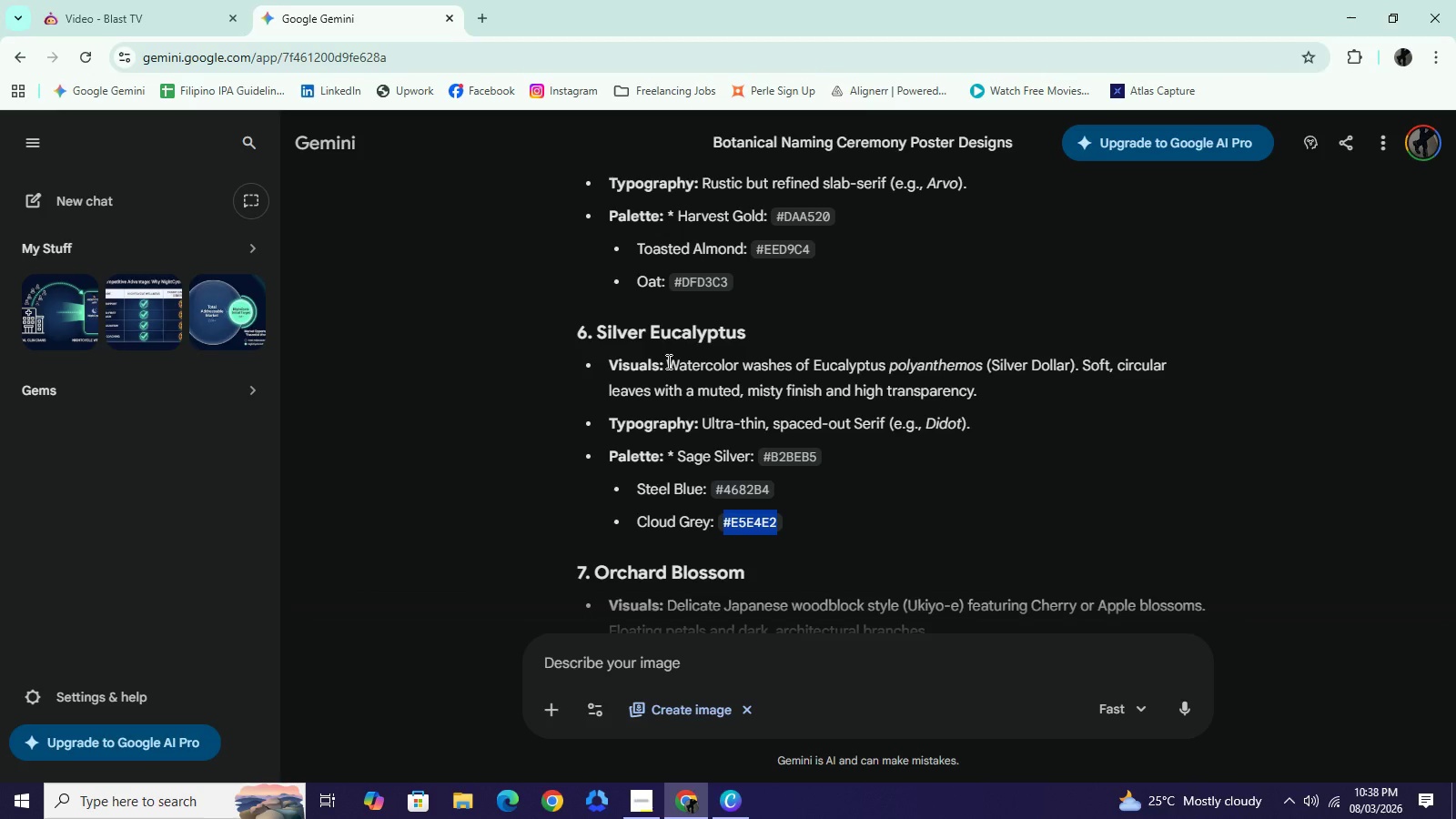 
wait(11.42)
 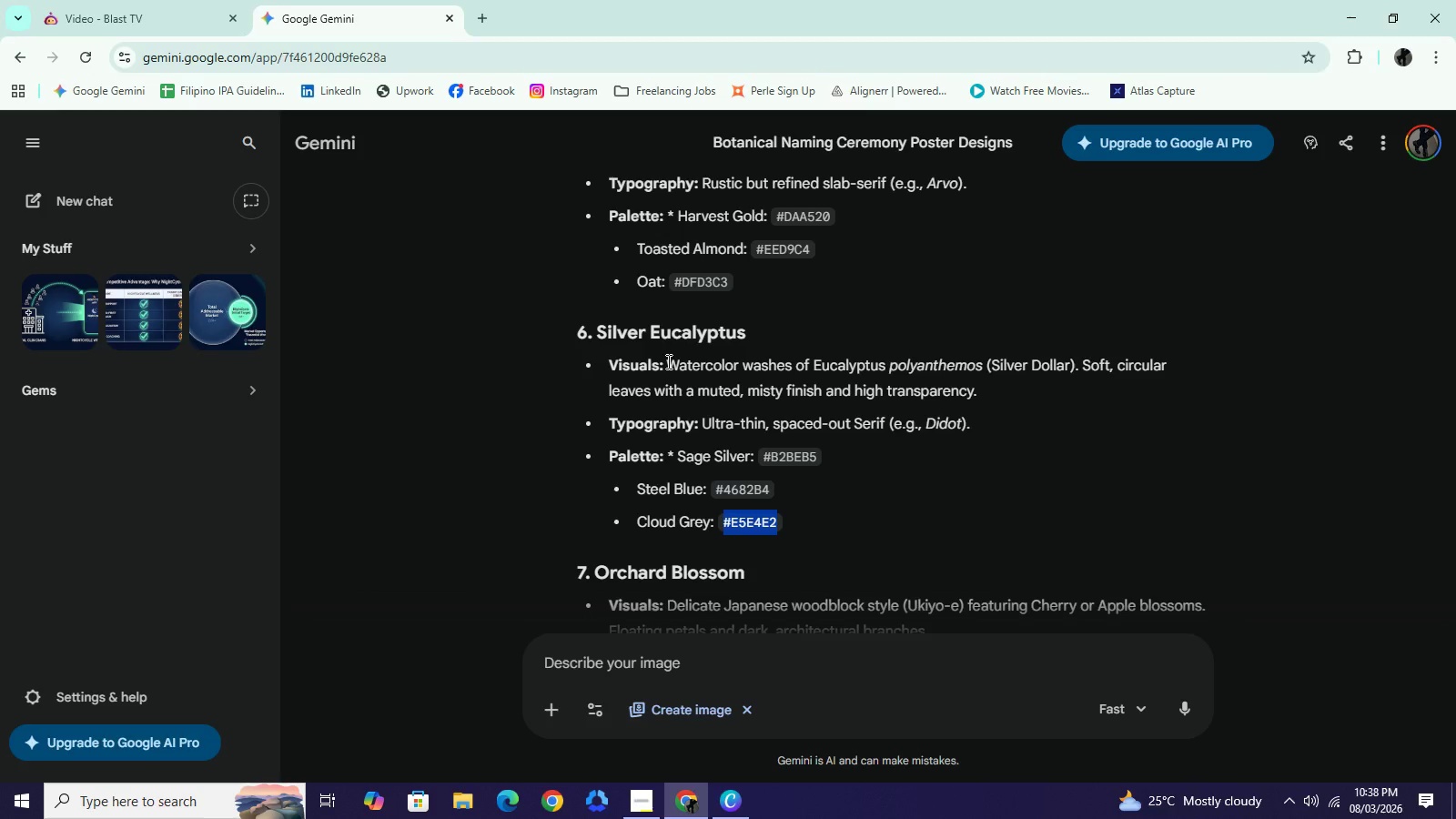 
left_click_drag(start_coordinate=[667, 361], to_coordinate=[1031, 385])
 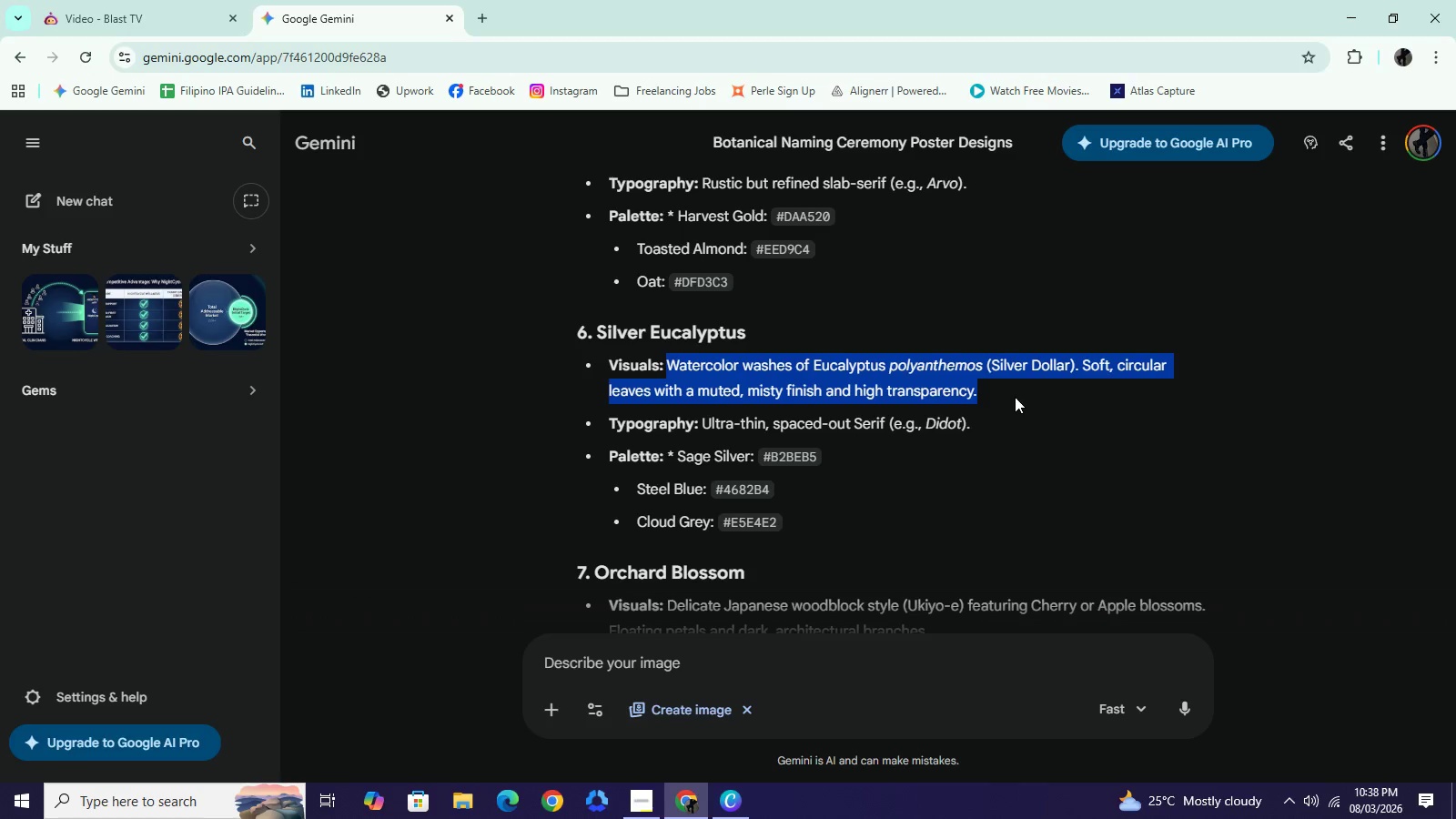 
key(Control+C)
 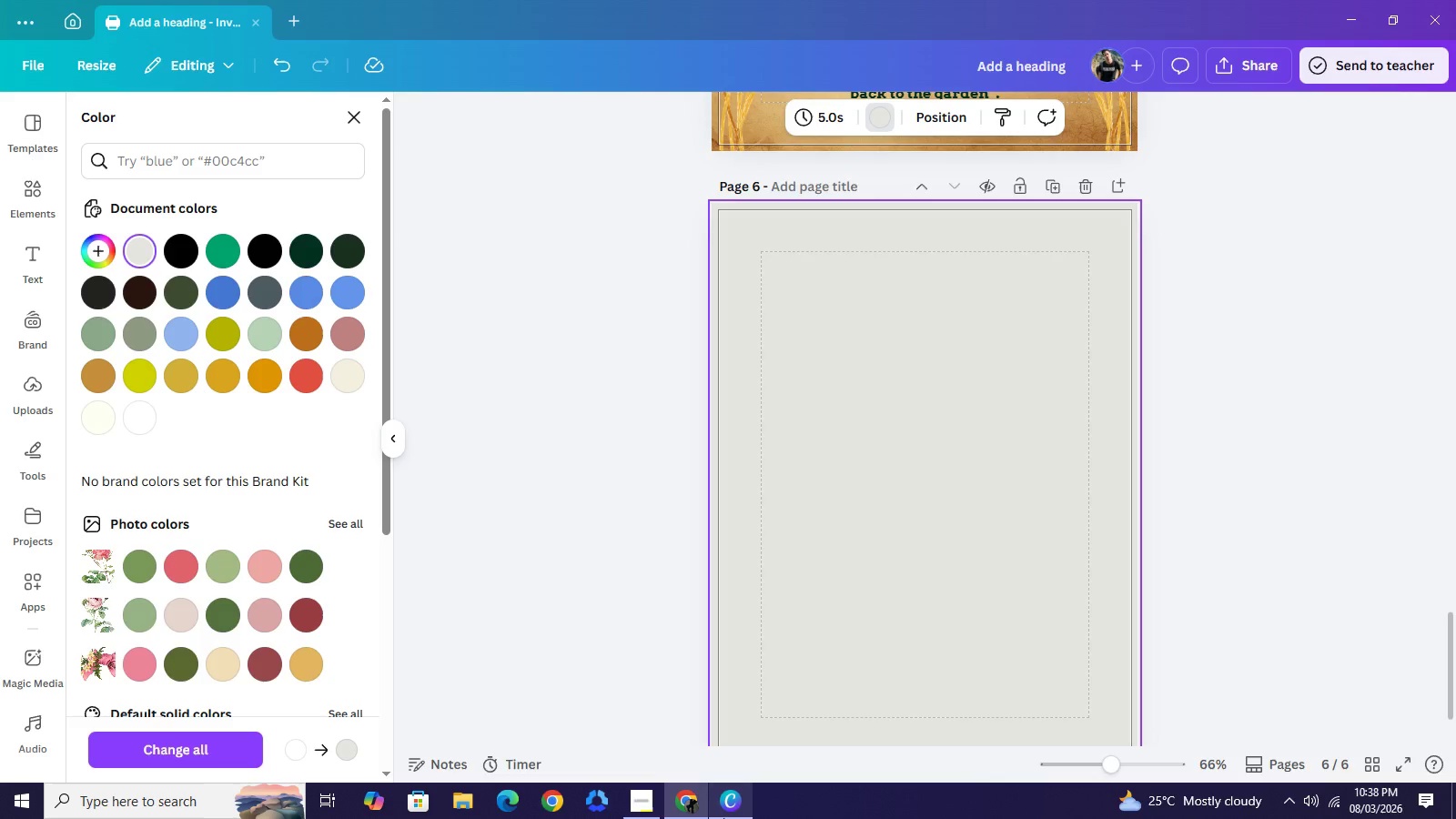 
left_click([723, 818])
 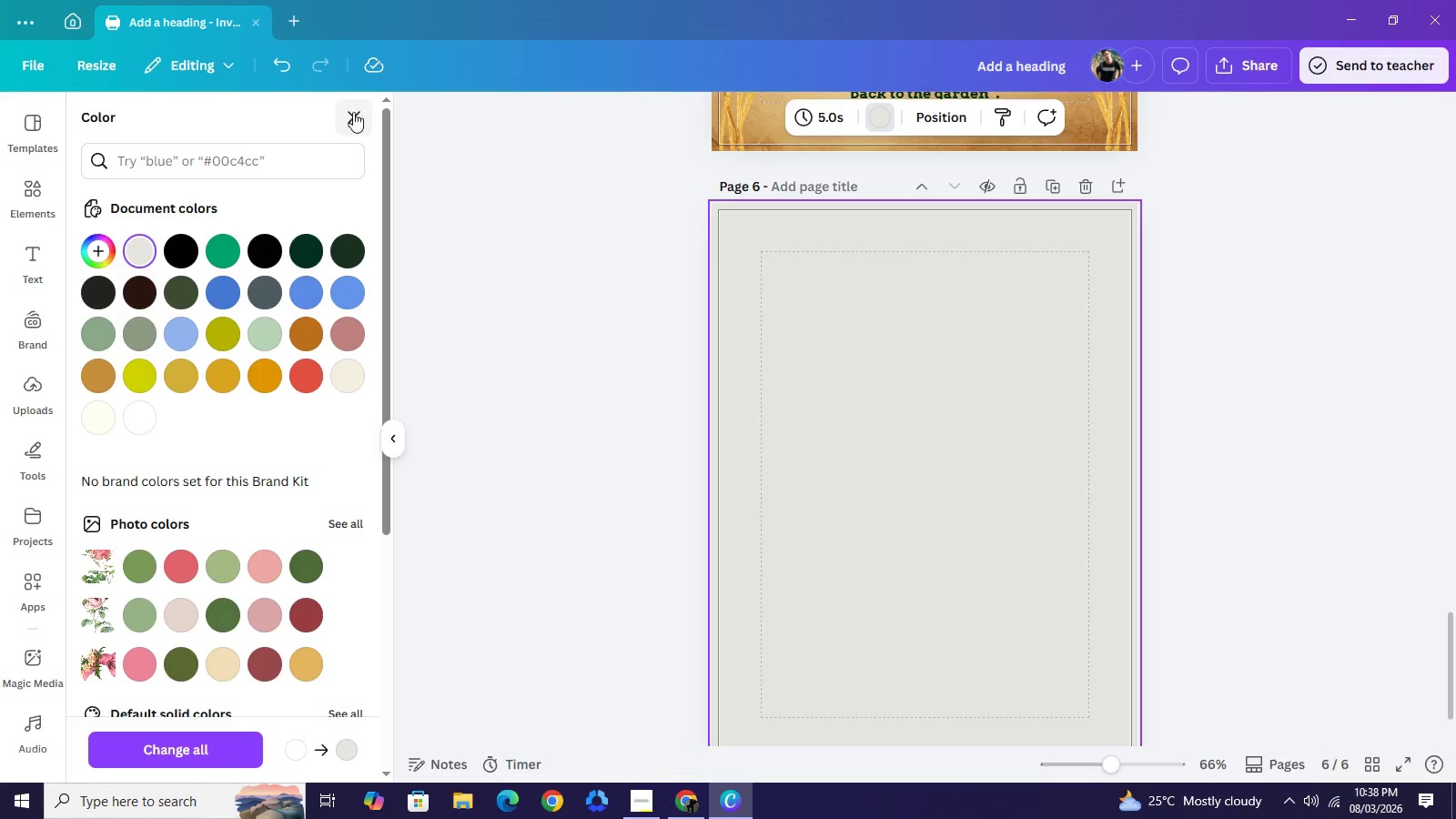 
left_click([352, 112])
 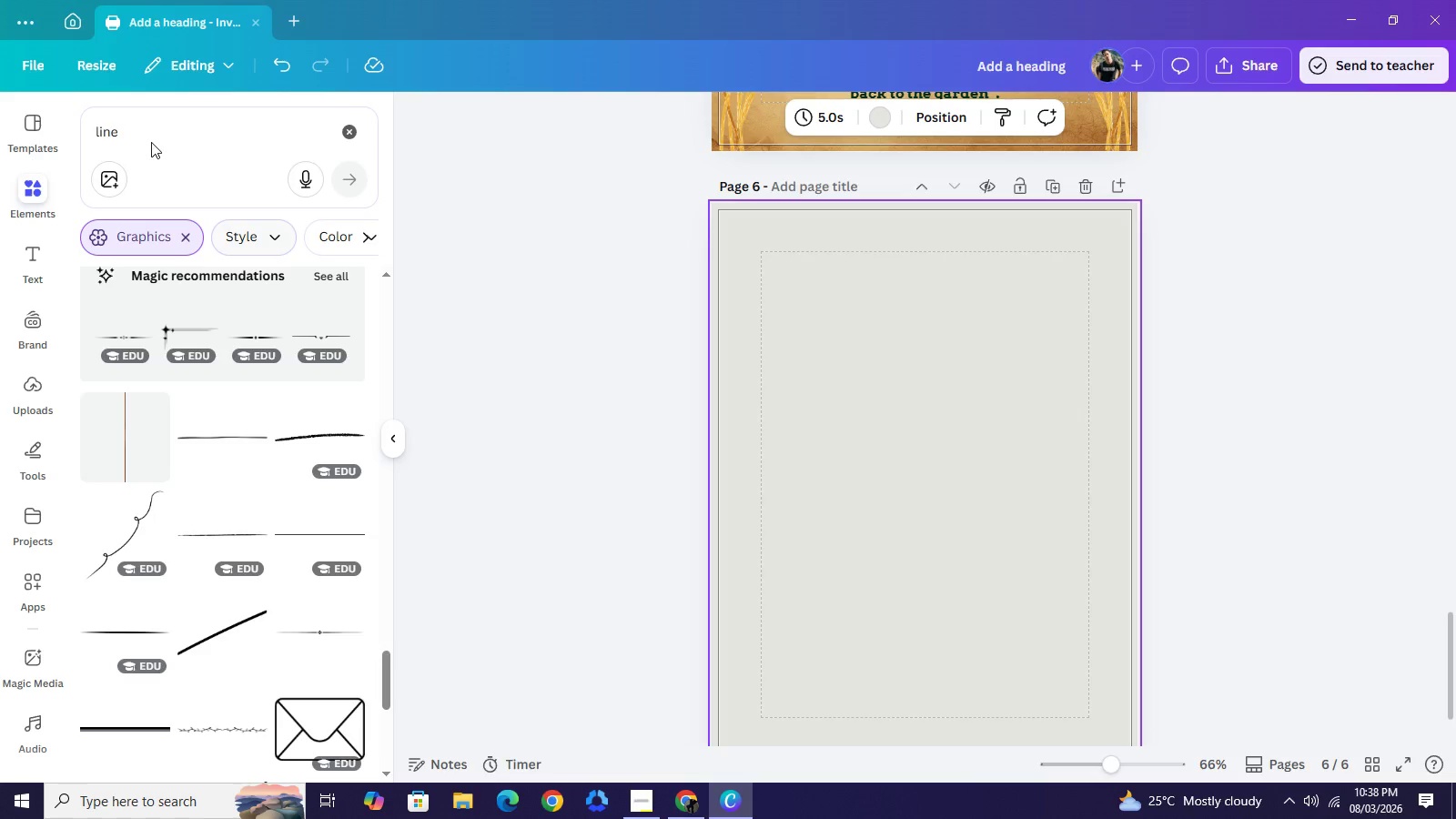 
left_click([147, 137])
 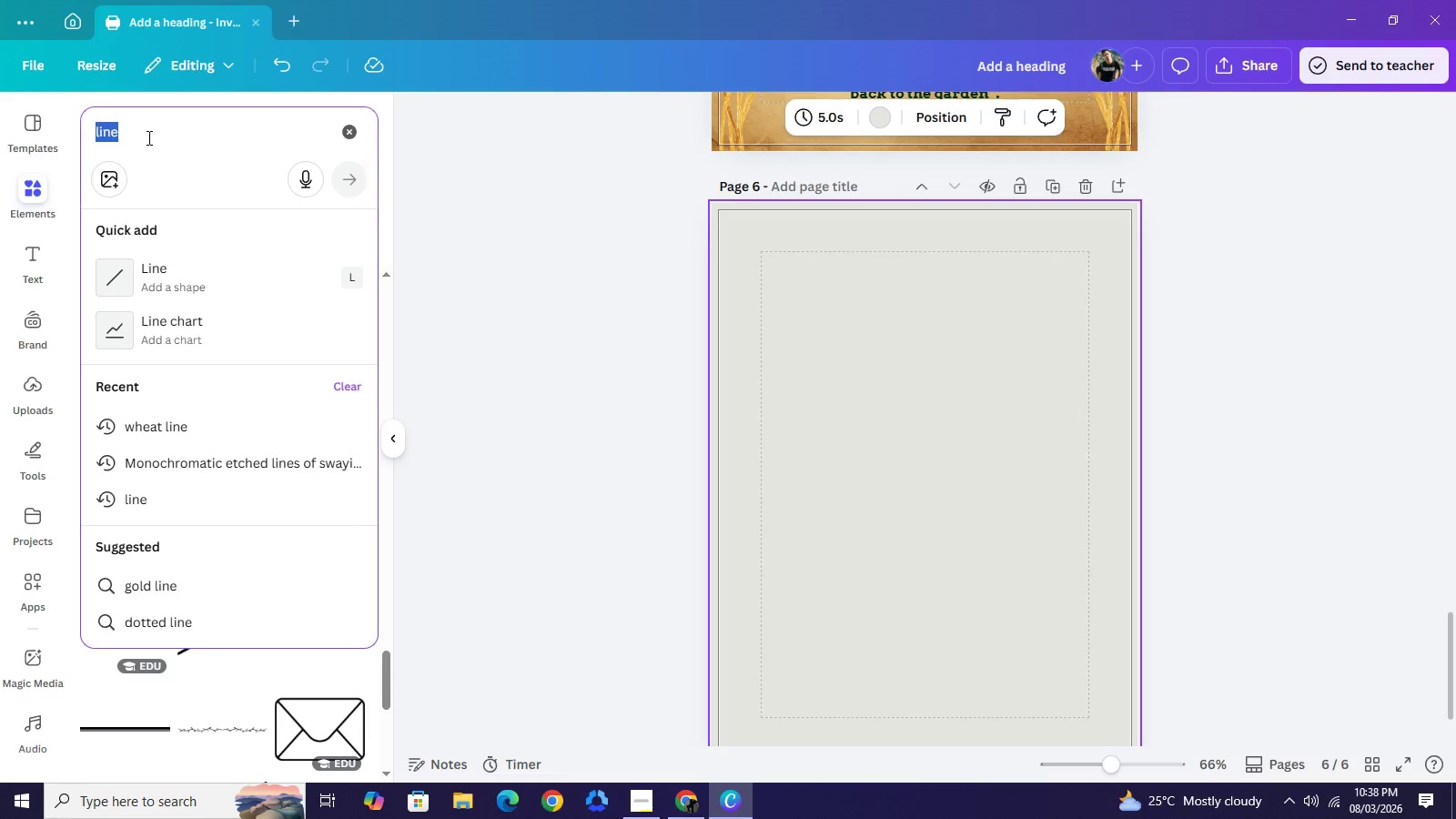 
key(Control+A)
 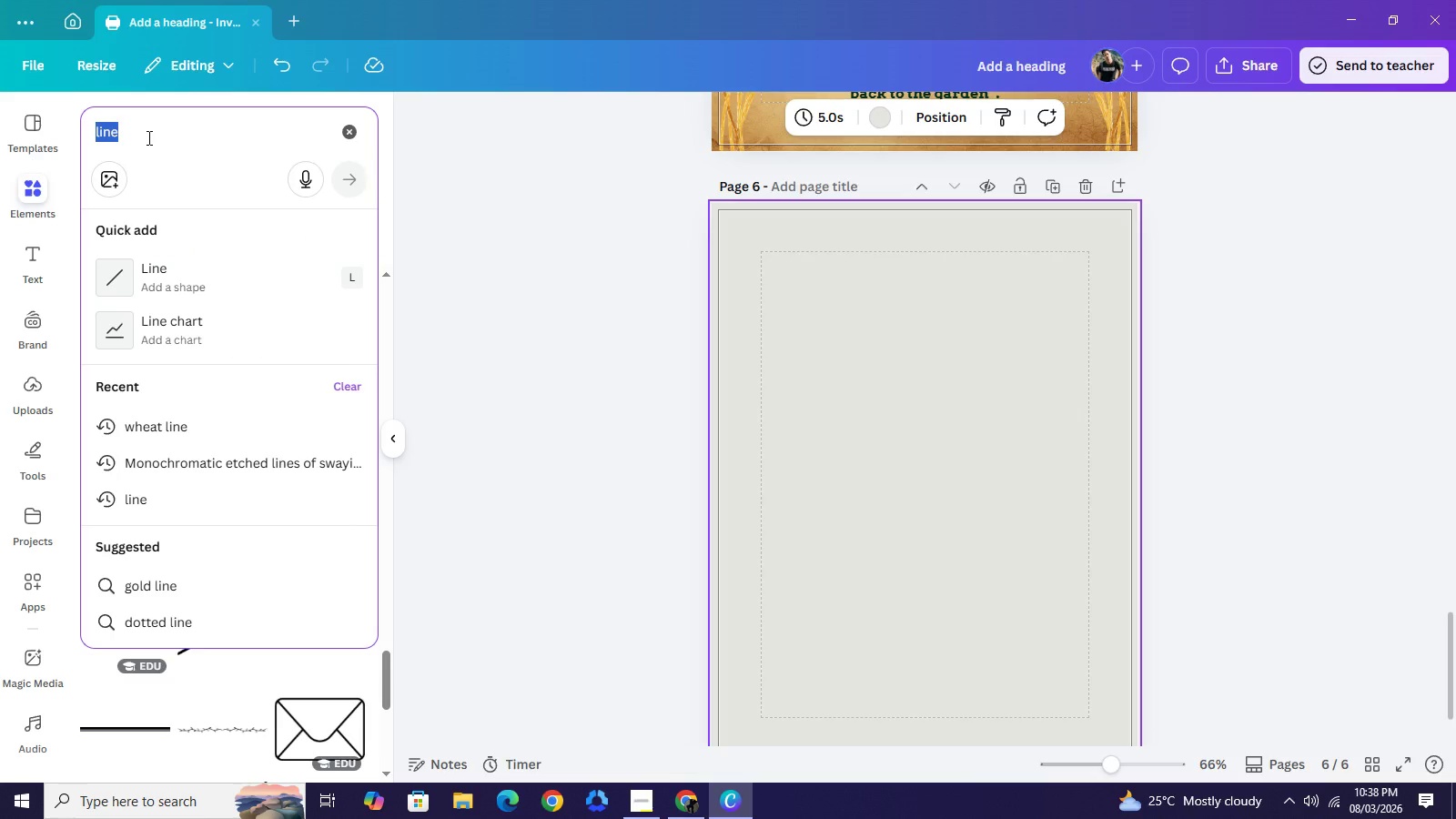 
key(Control+V)
 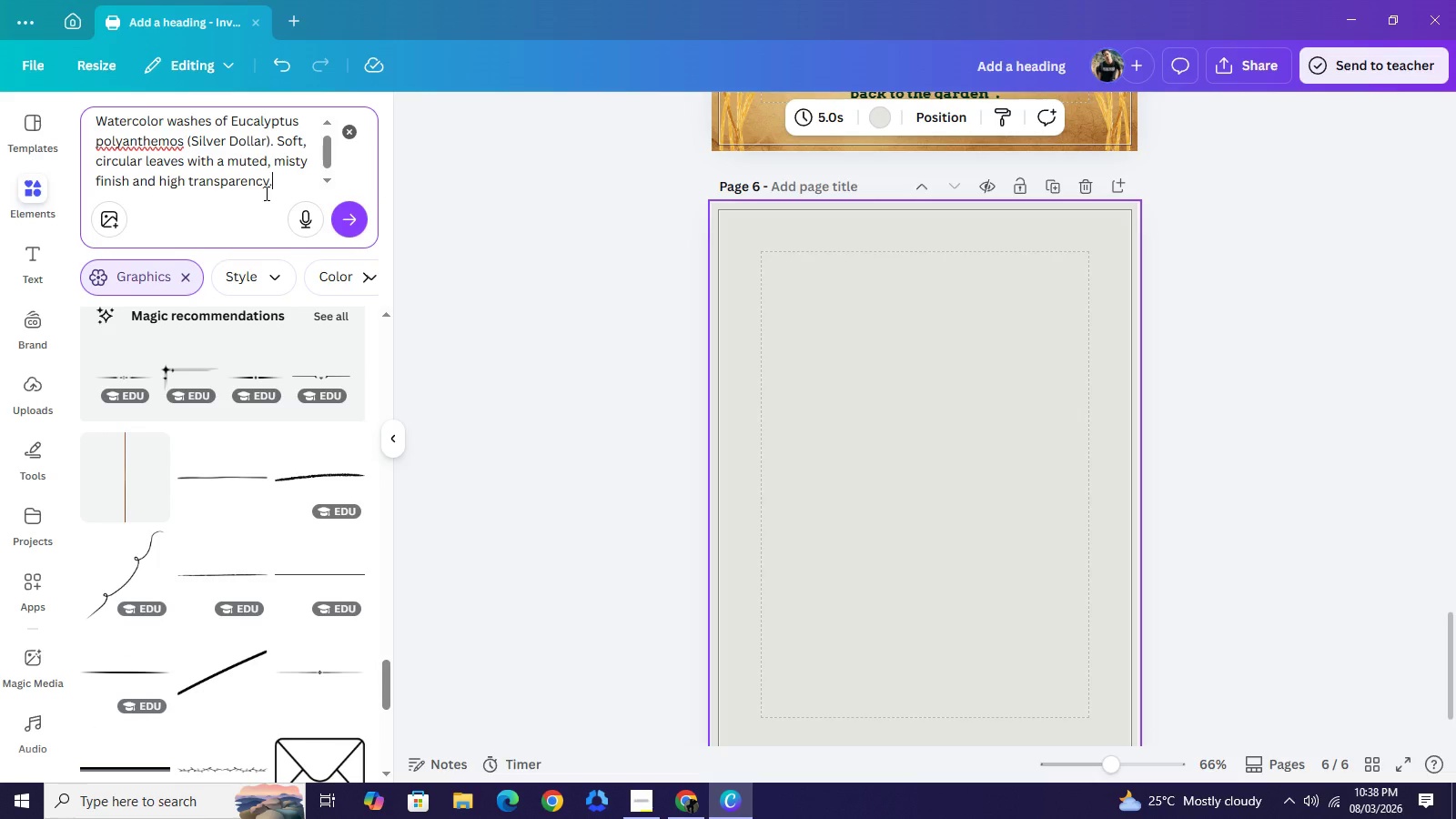 
key(Backspace)
type( backgorund)
 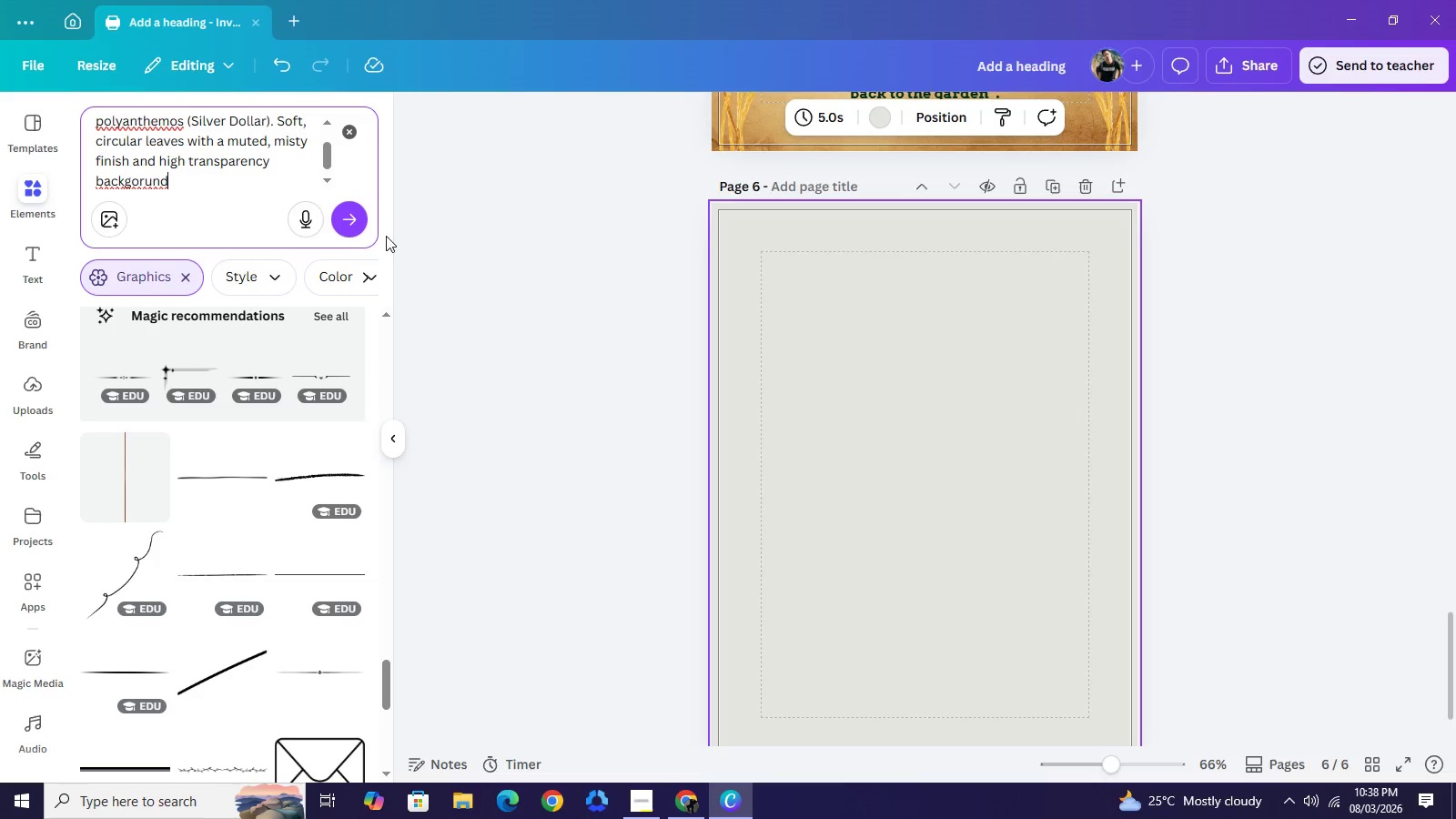 
left_click([182, 277])
 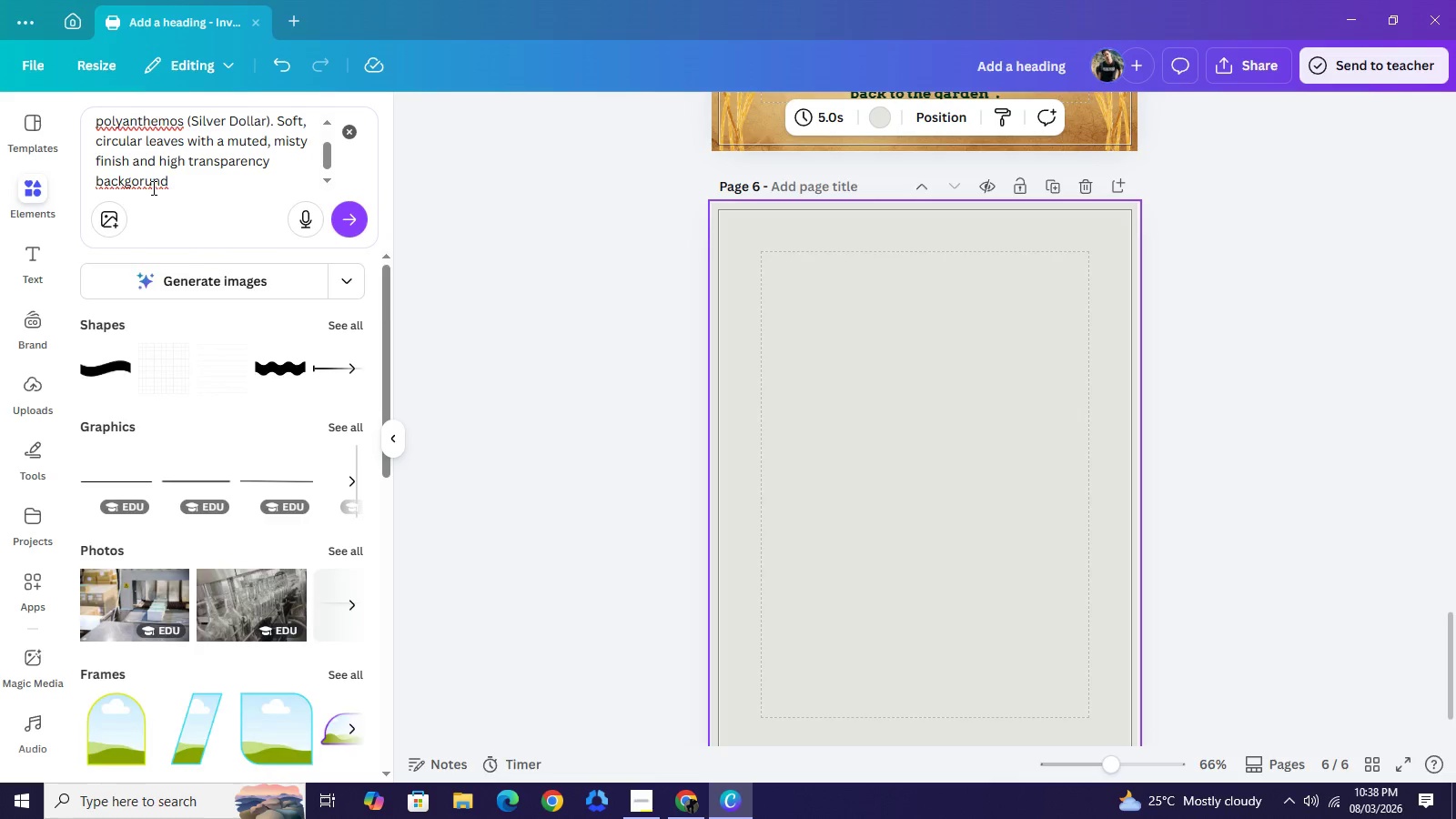 
left_click([140, 183])
 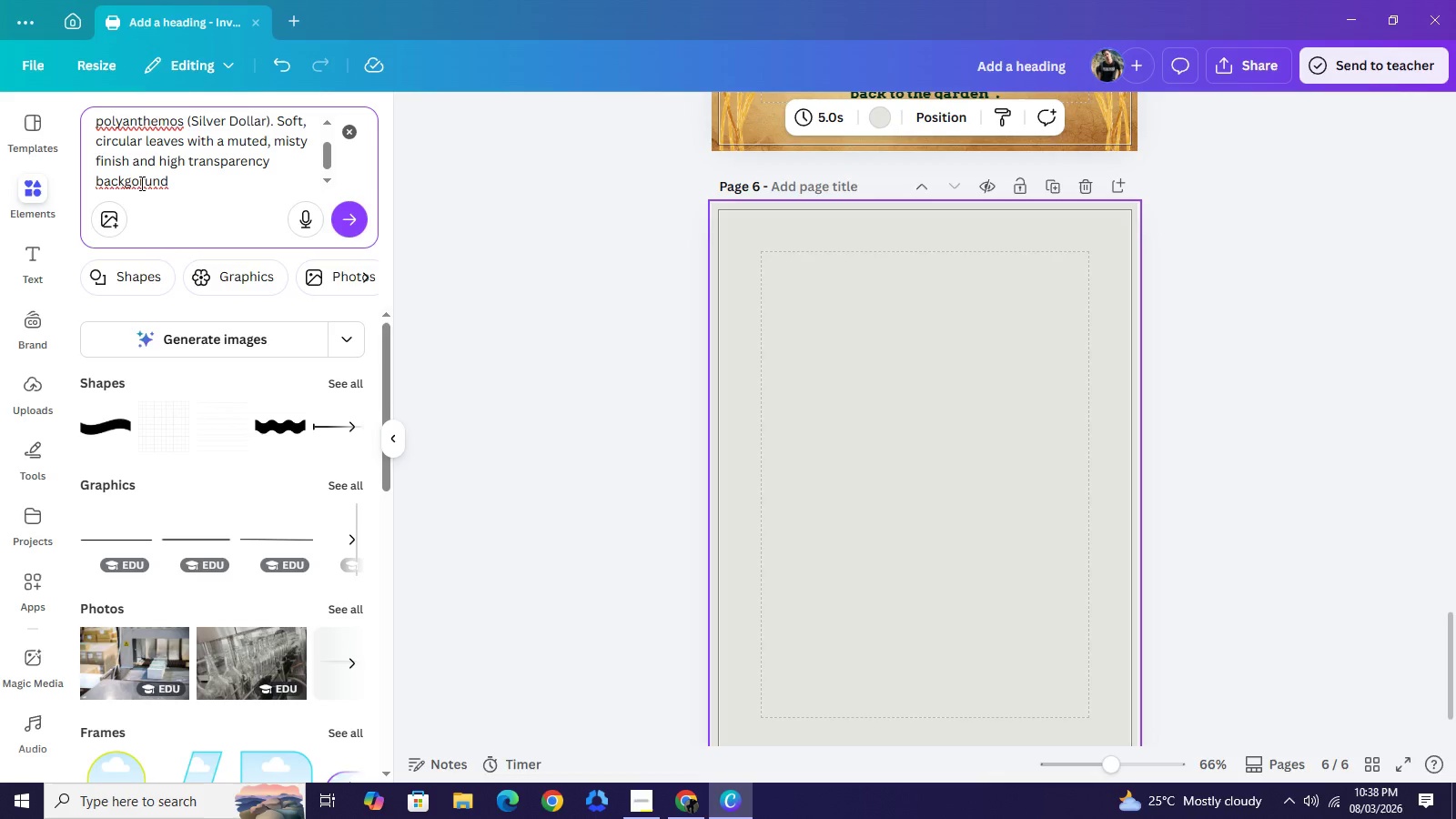 
key(Backspace)
 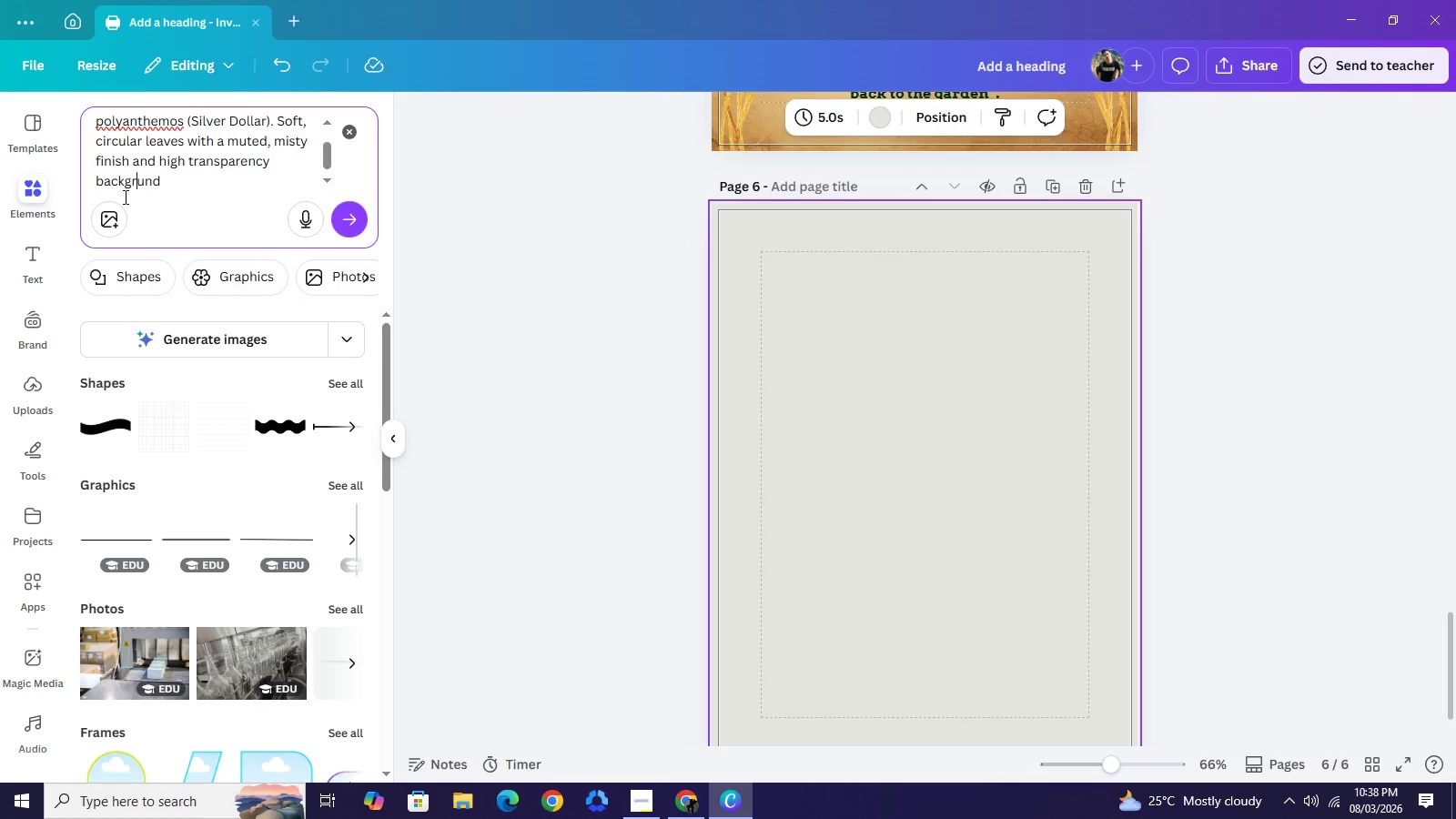 
key(ArrowRight)
 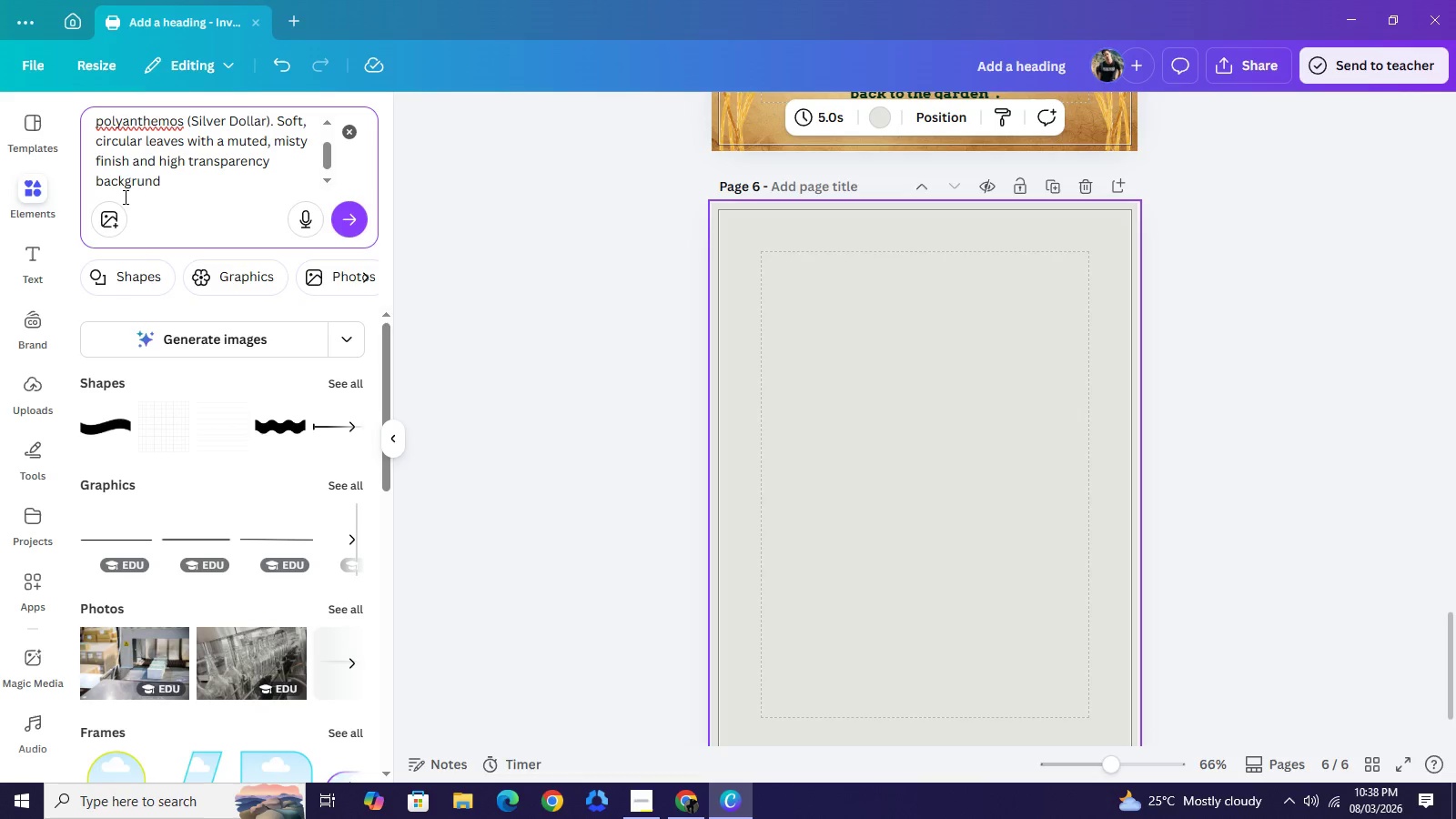 
key(O)
 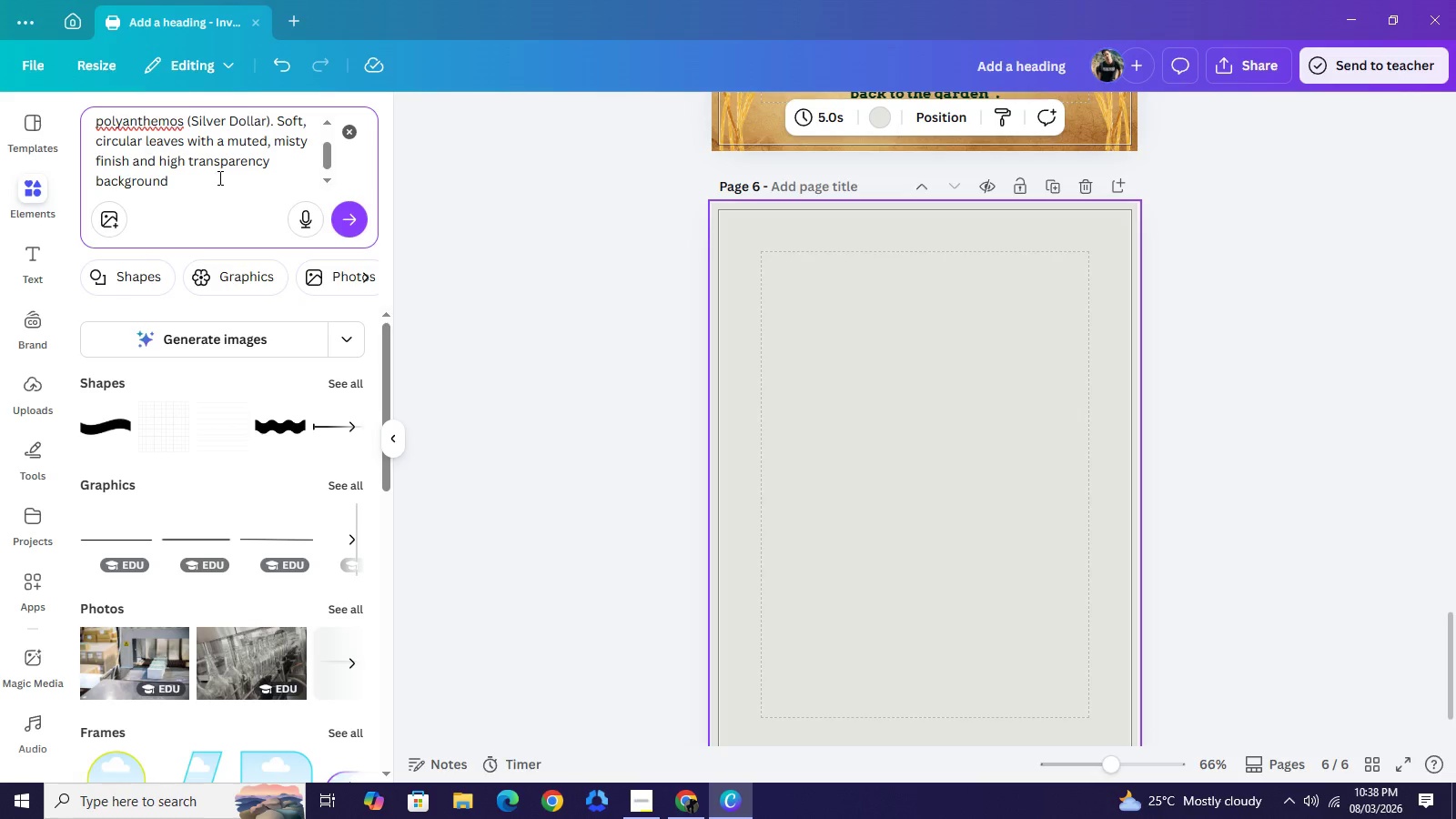 
left_click([218, 177])
 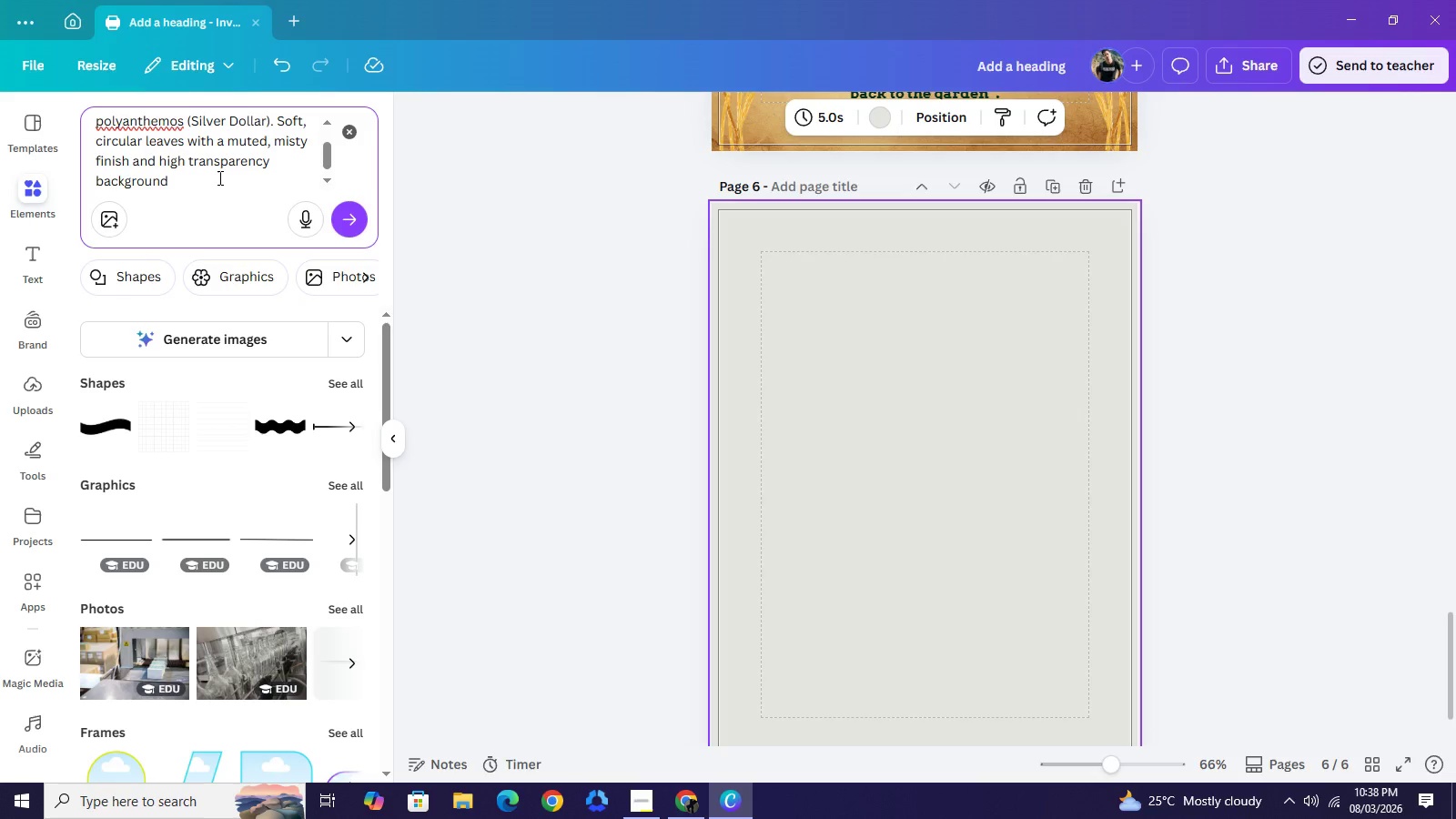 
type( with bka=)
key(Backspace)
key(Backspace)
key(Backspace)
key(Backspace)
type(space in the center)
 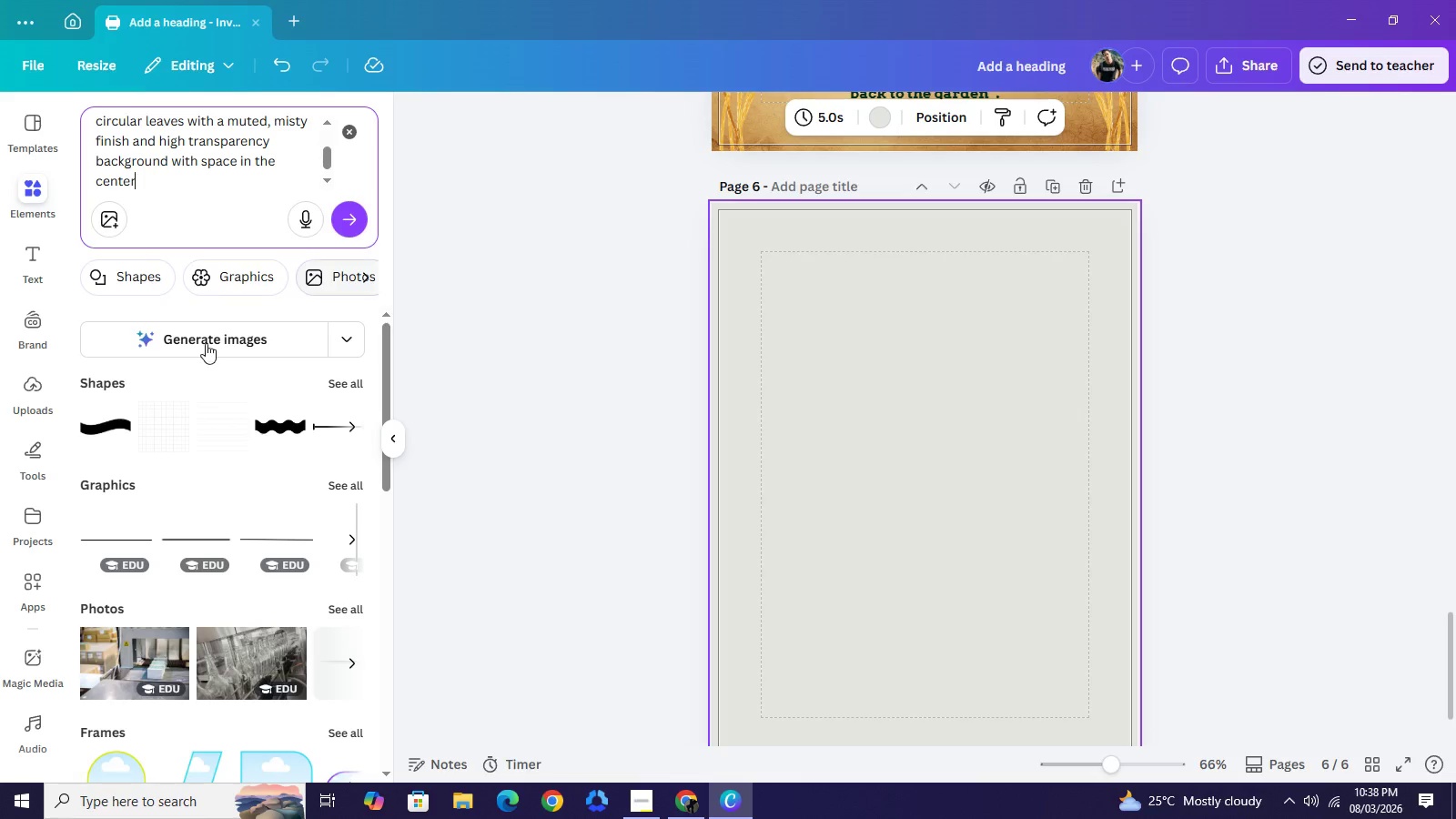 
left_click([208, 347])
 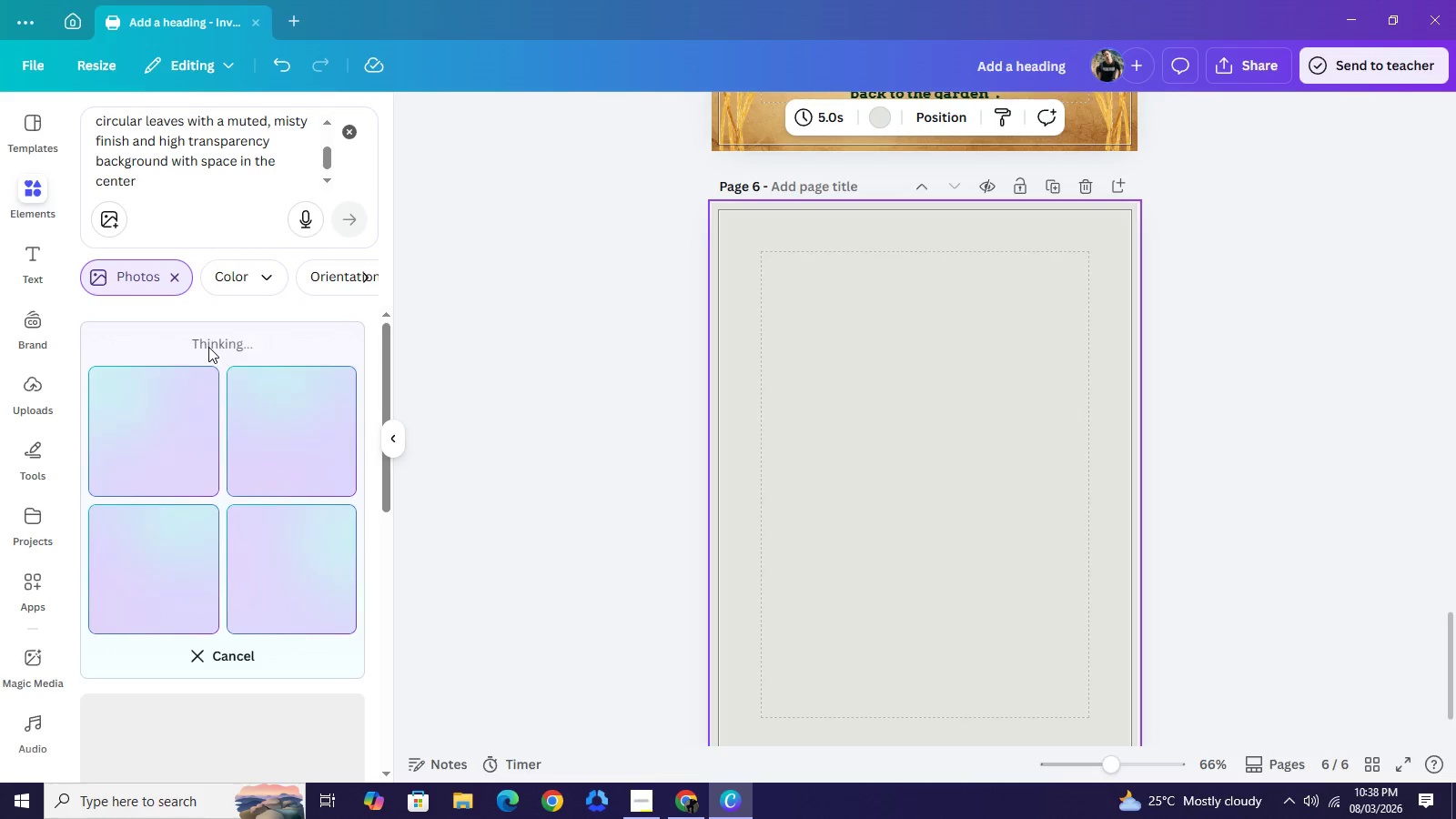 
wait(14.31)
 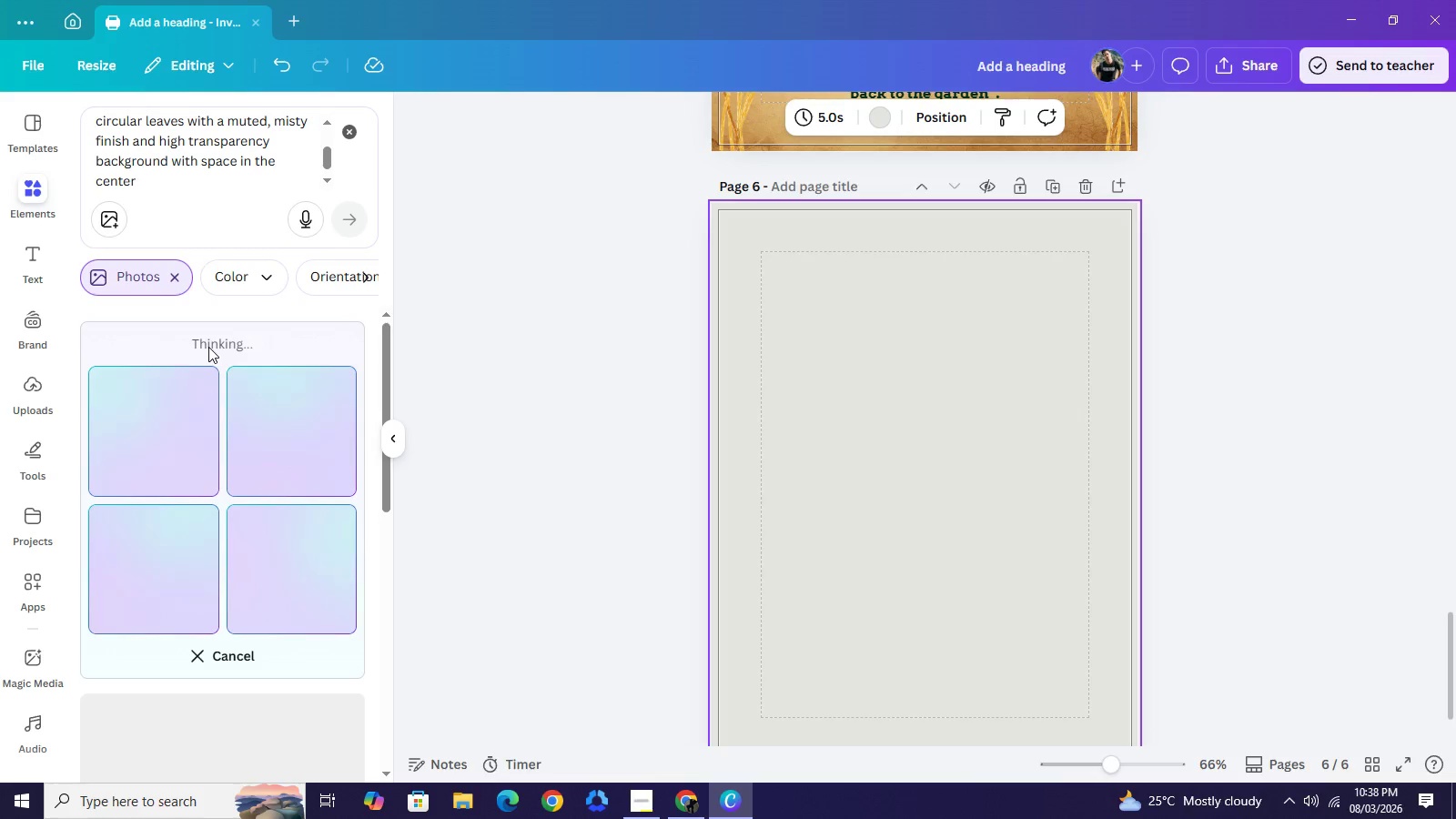 
left_click([949, 410])
 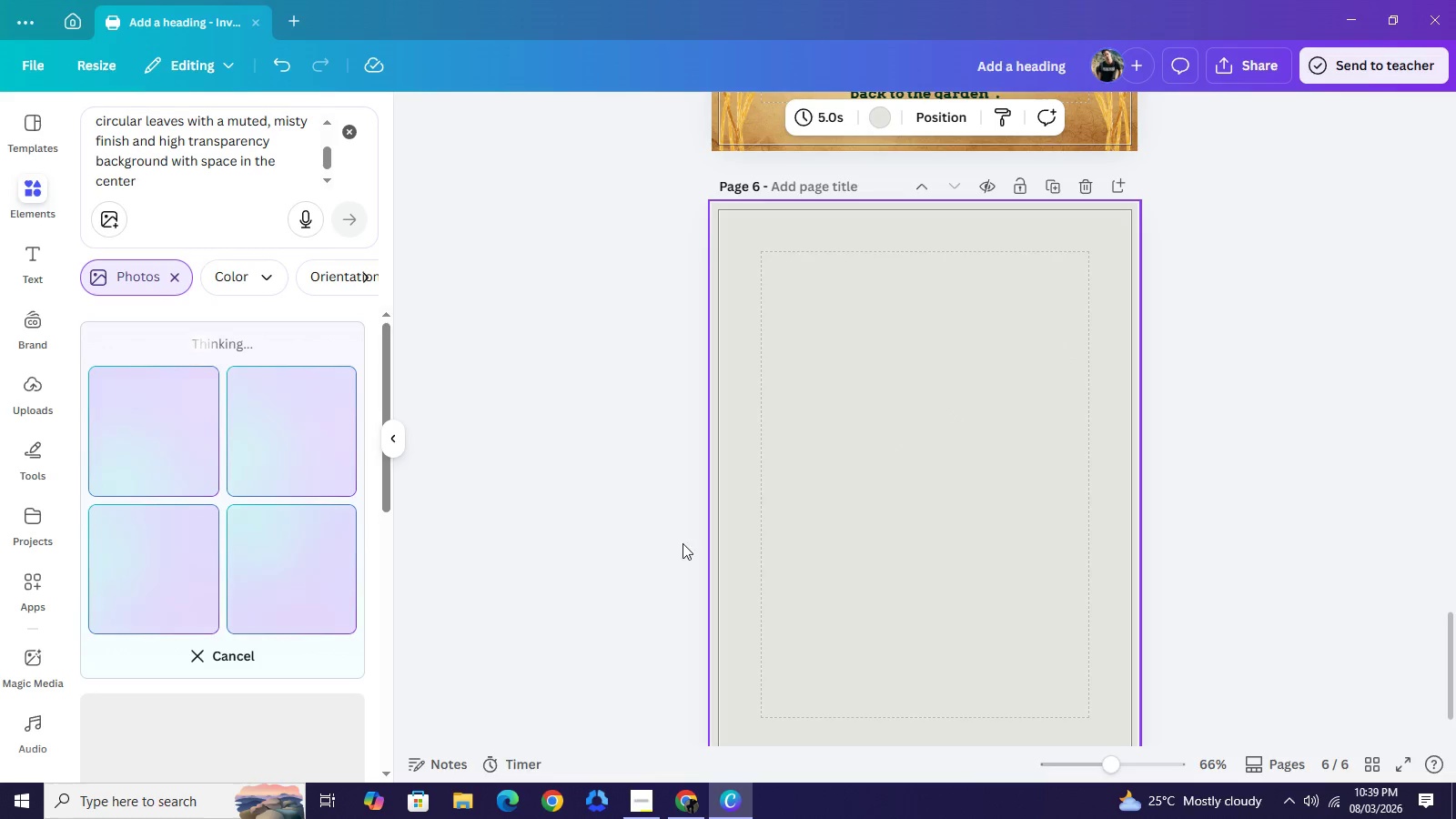 
scroll: coordinate [634, 542], scroll_direction: down, amount: 2.0
 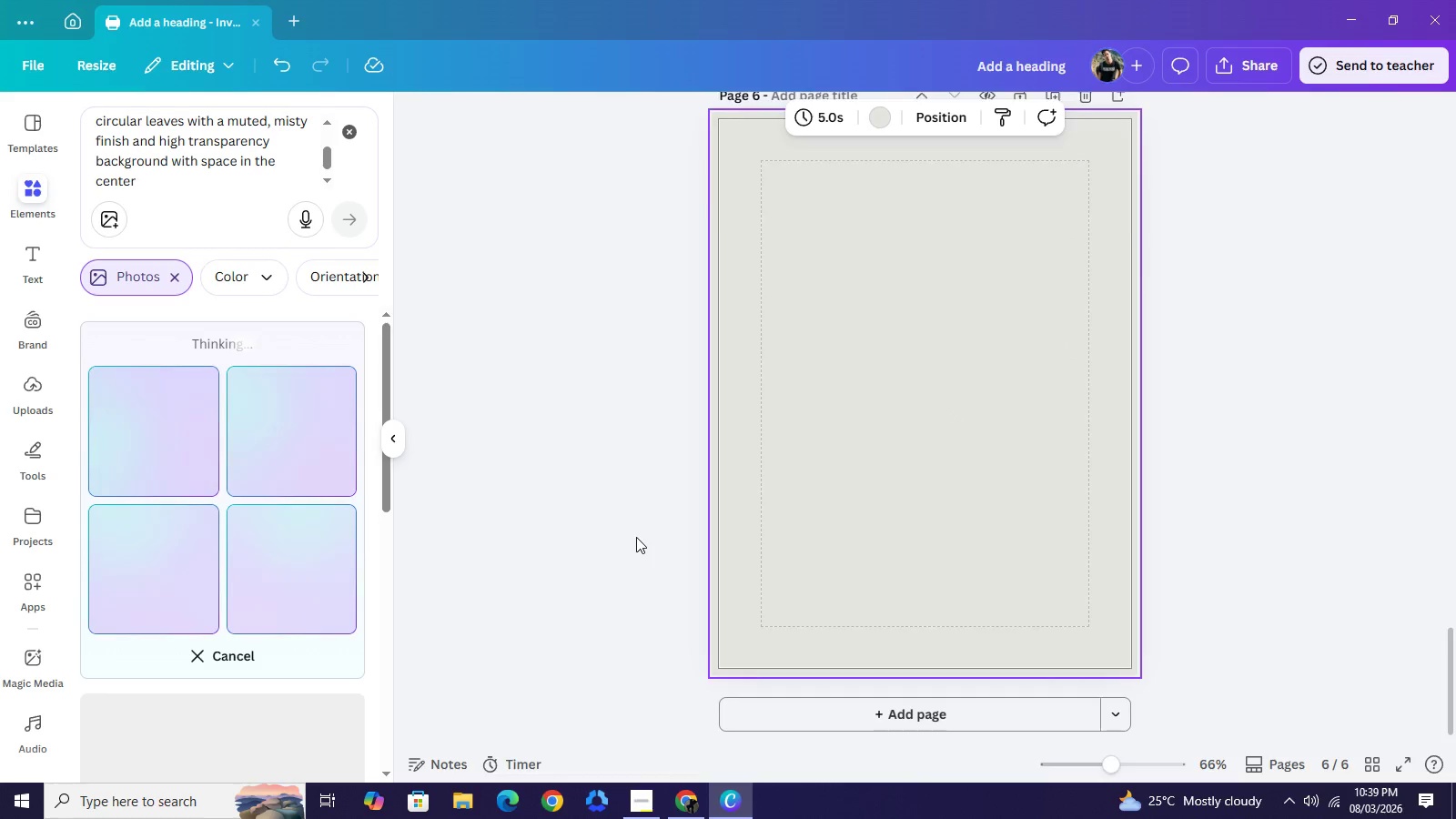 
scroll: coordinate [636, 537], scroll_direction: up, amount: 2.0
 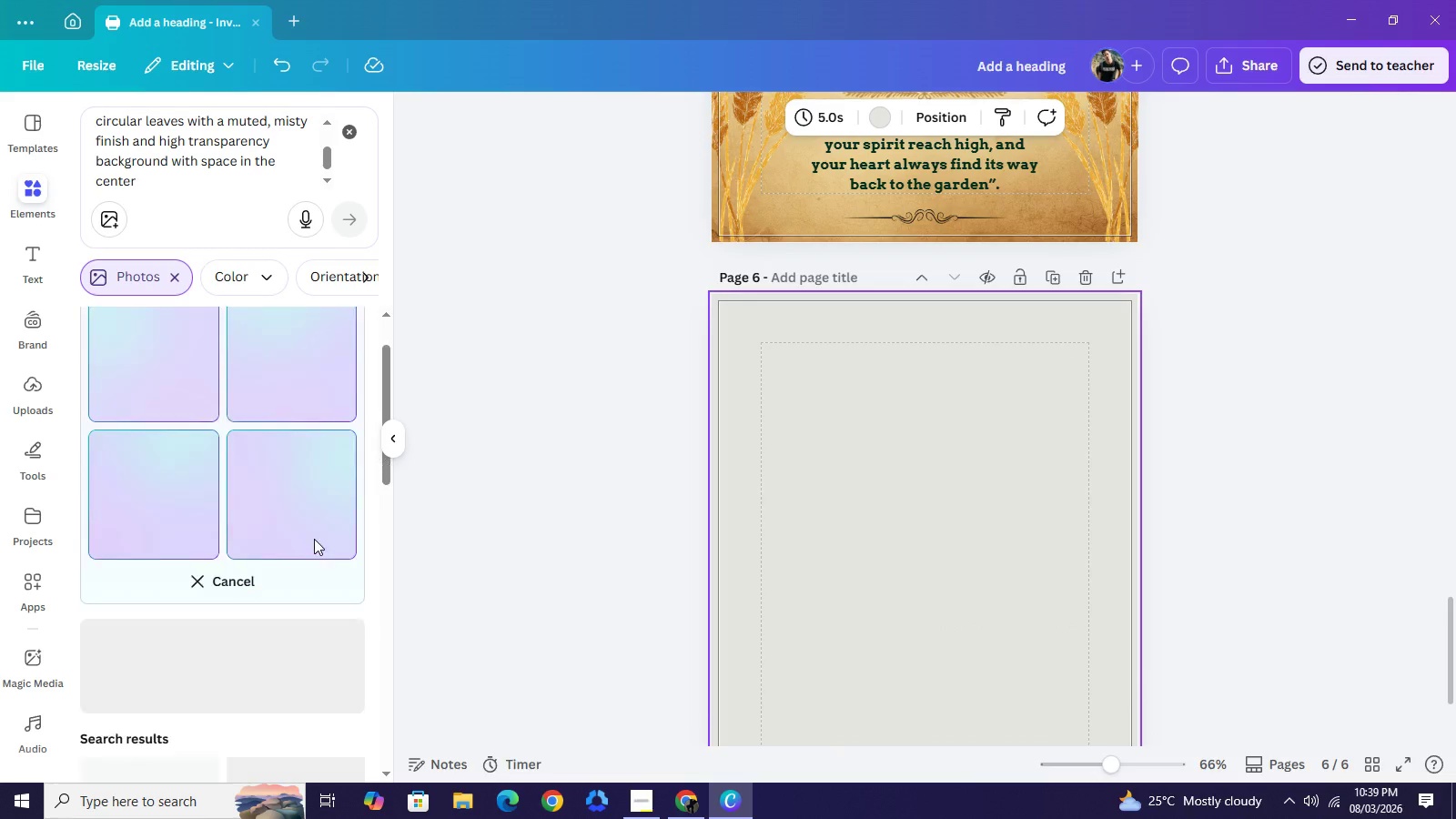 
scroll: coordinate [310, 541], scroll_direction: down, amount: 7.0
 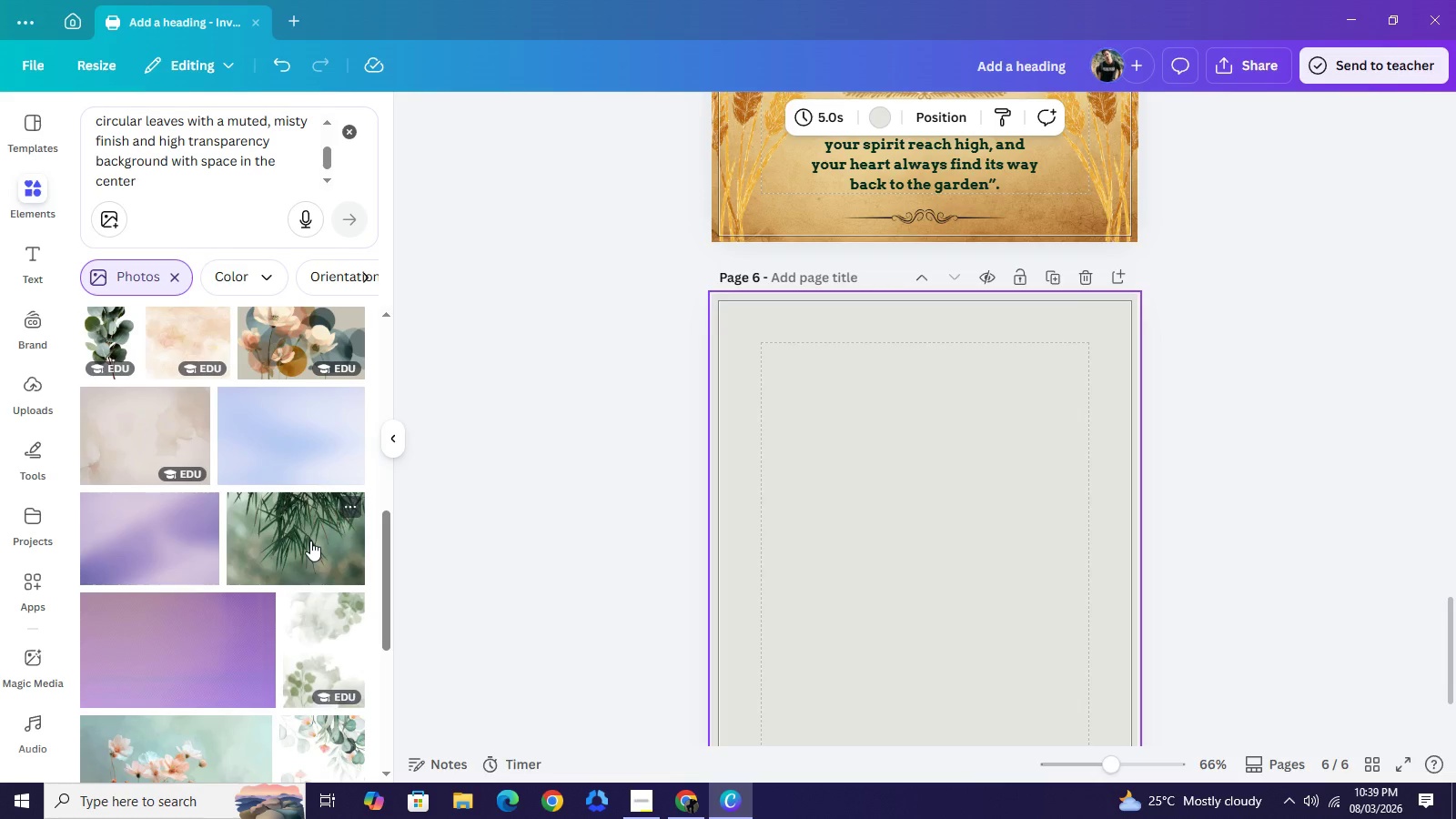 
wait(6.02)
 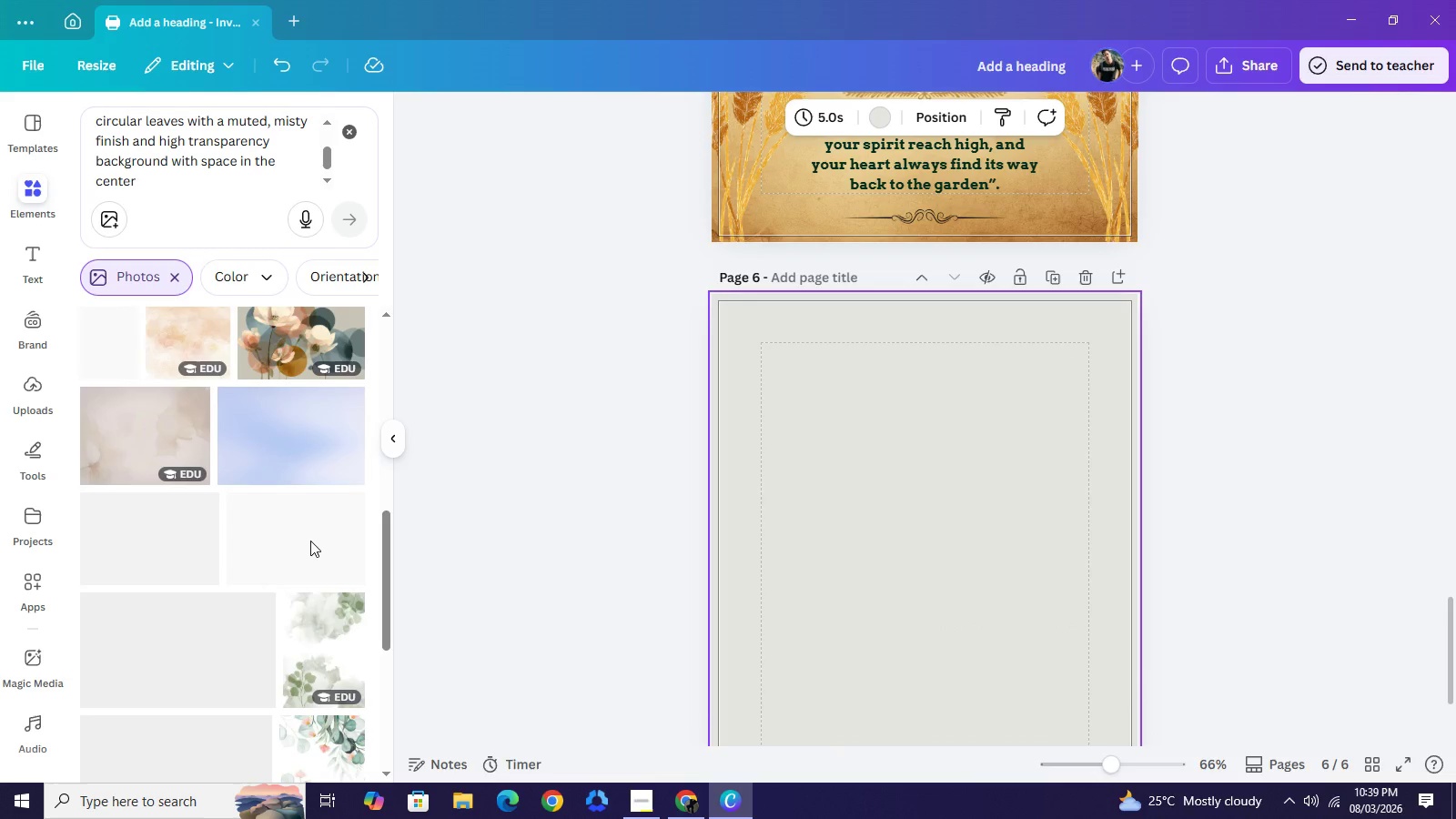 
scroll: coordinate [310, 530], scroll_direction: up, amount: 4.0
 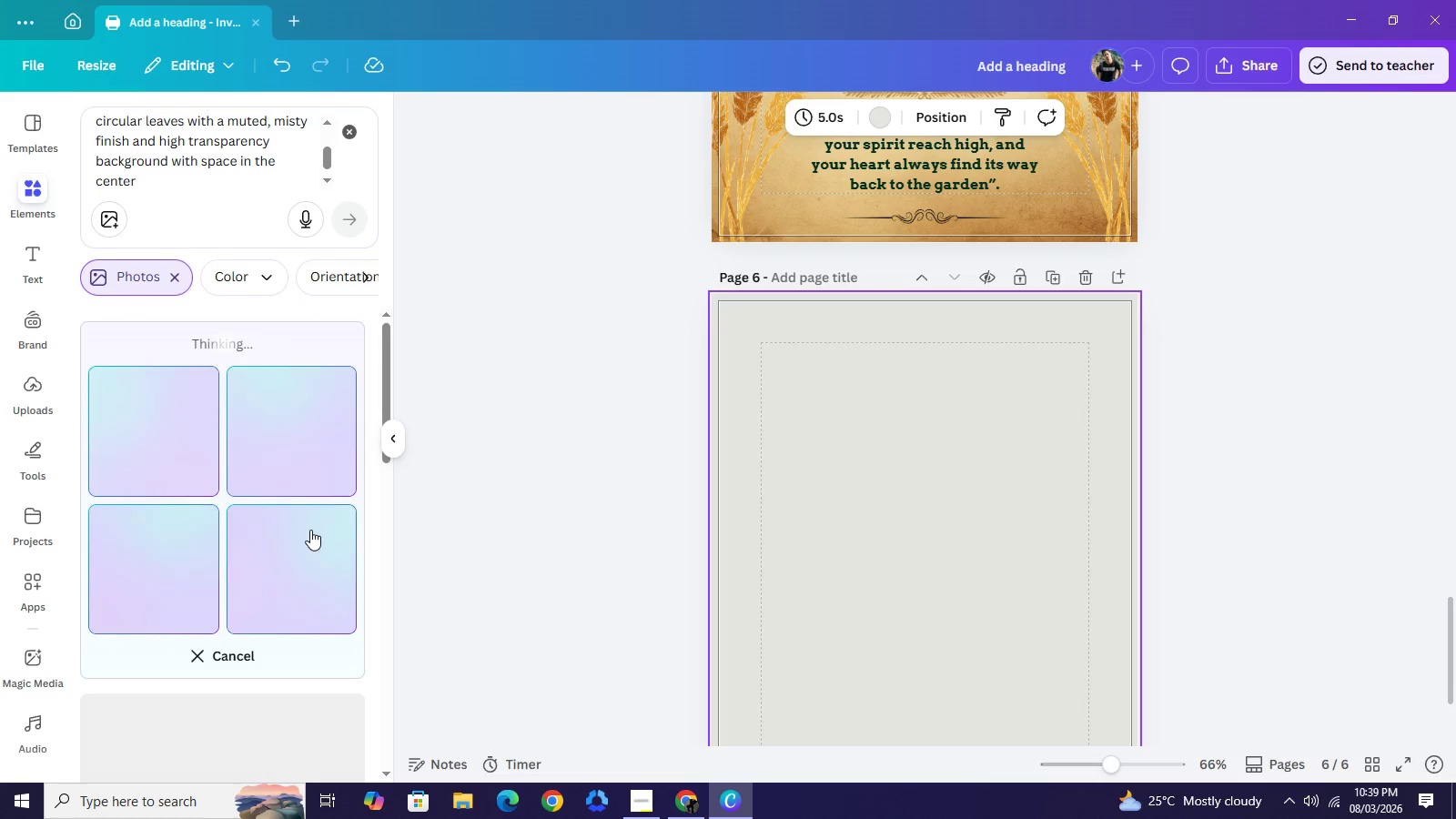 
scroll: coordinate [310, 530], scroll_direction: none, amount: 0.0
 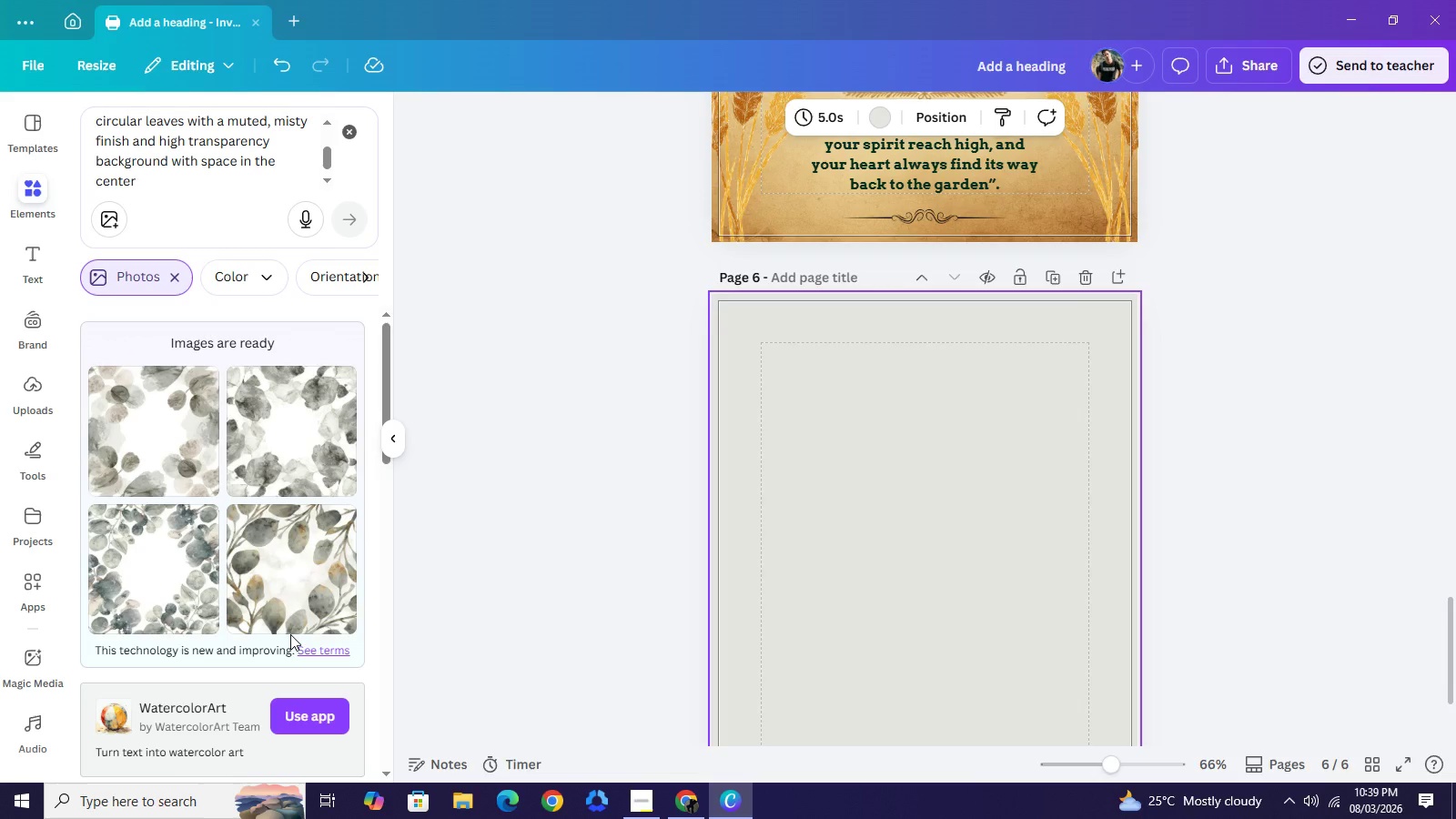 
wait(11.56)
 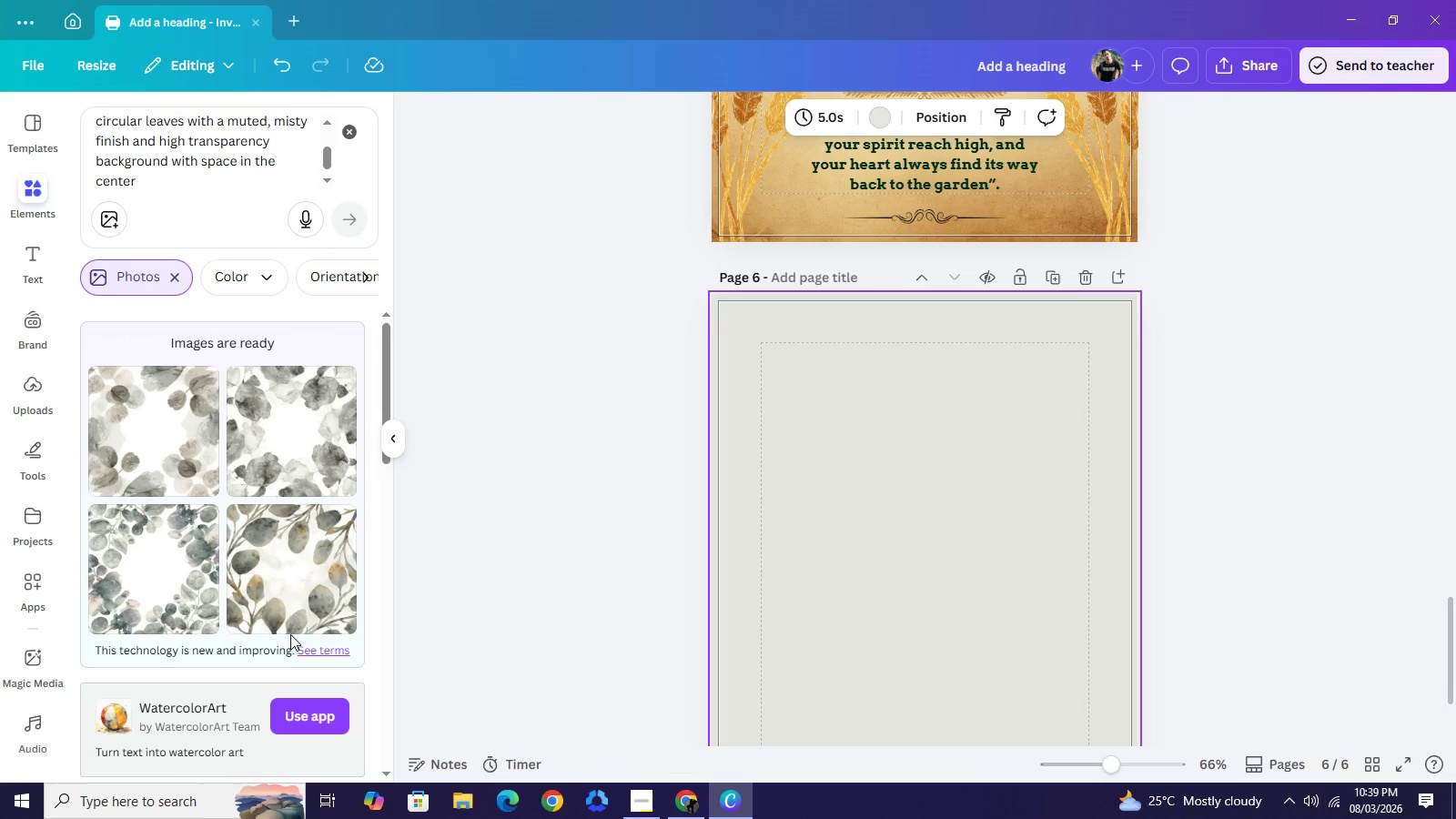 
left_click([288, 456])
 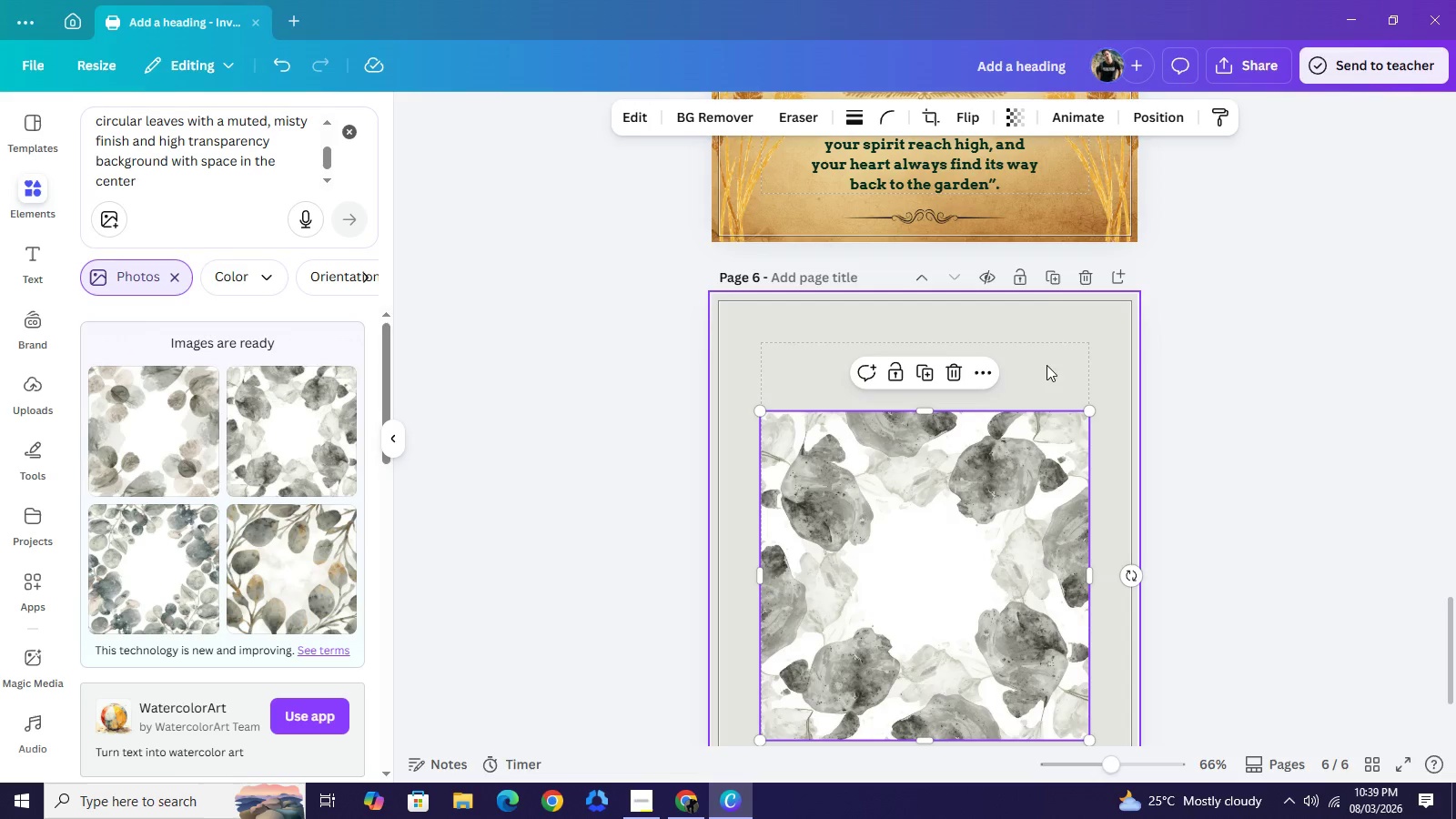 
left_click([1047, 363])
 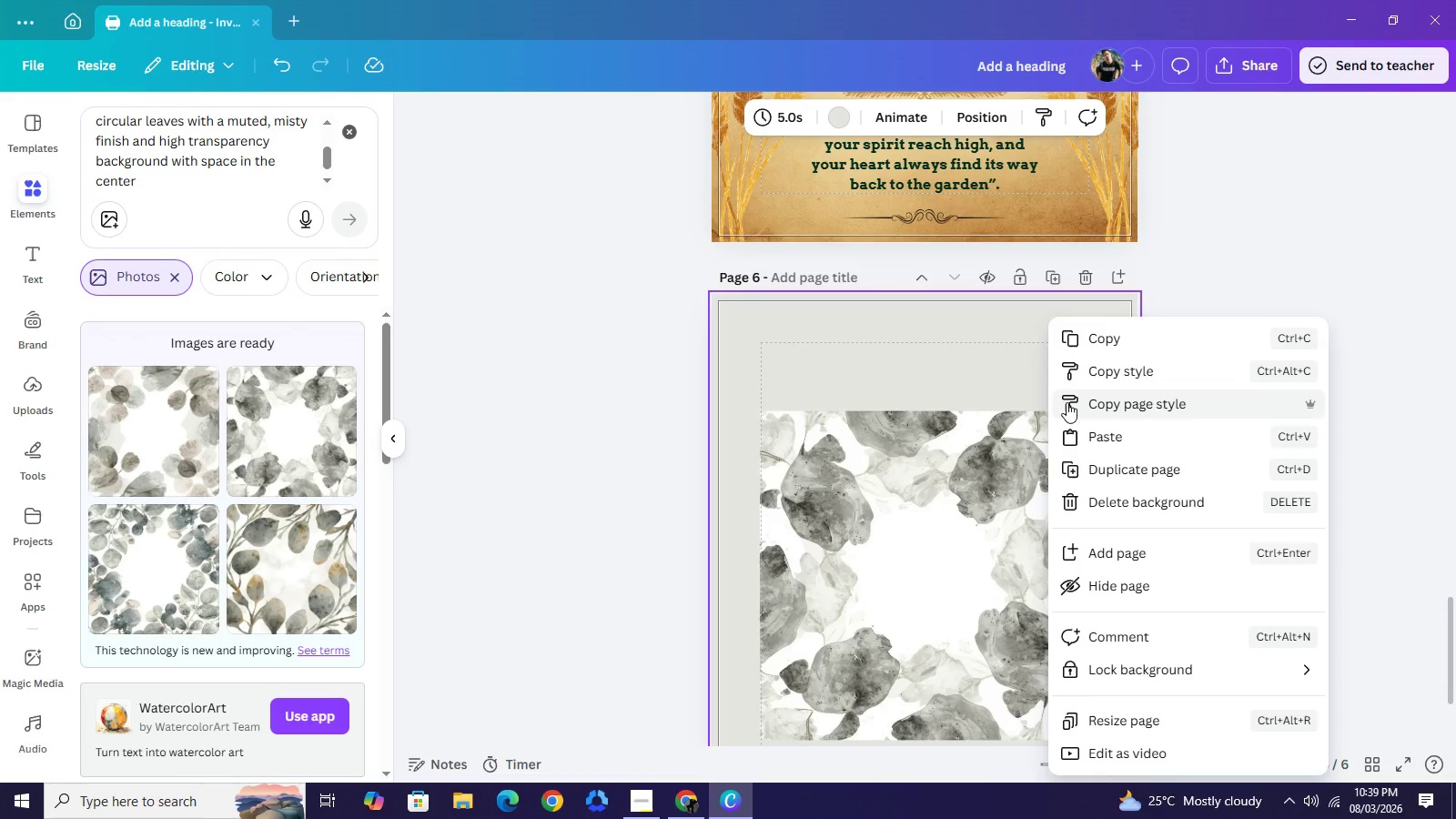 
left_click([879, 339])
 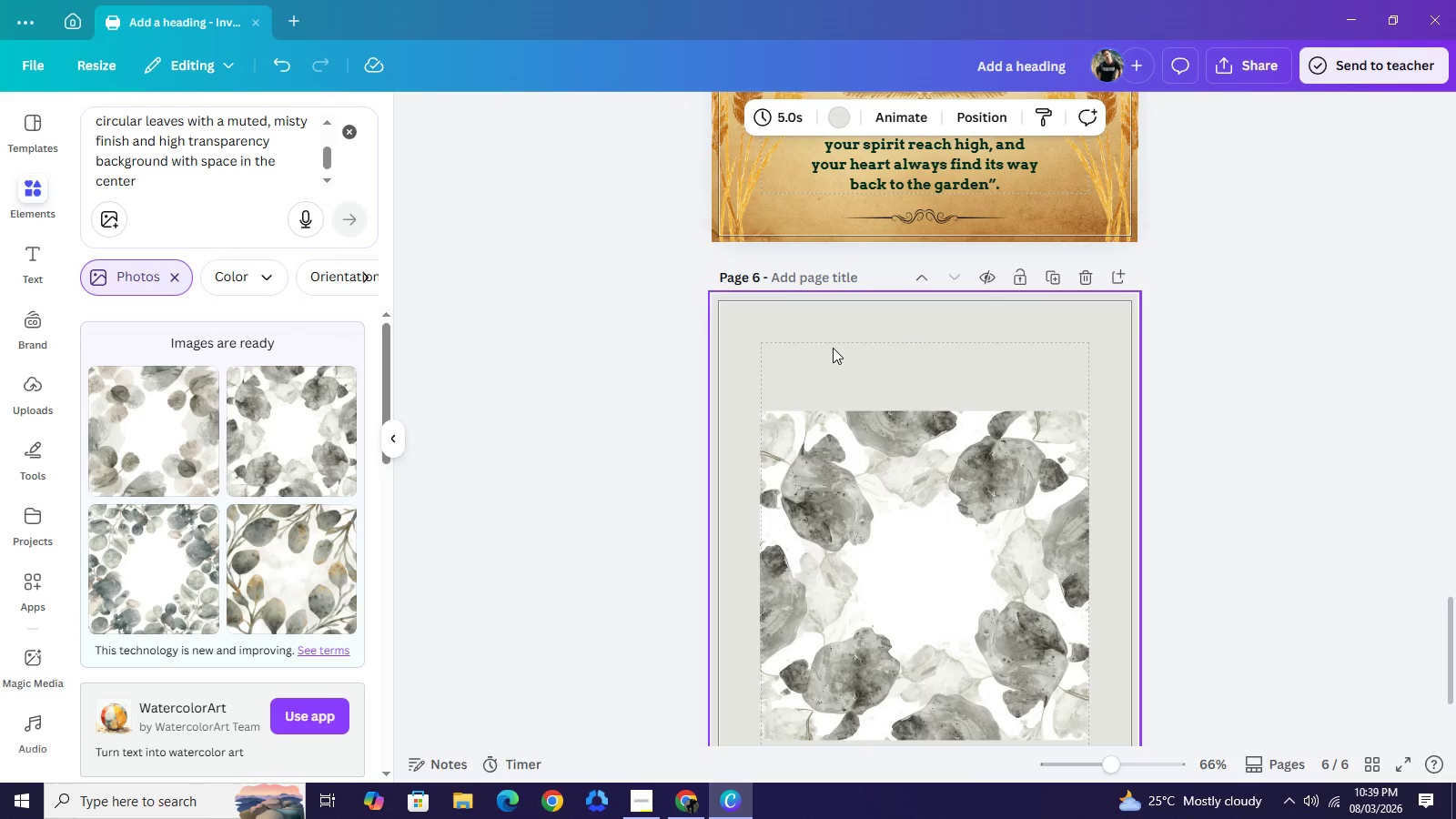 
key(Backspace)
 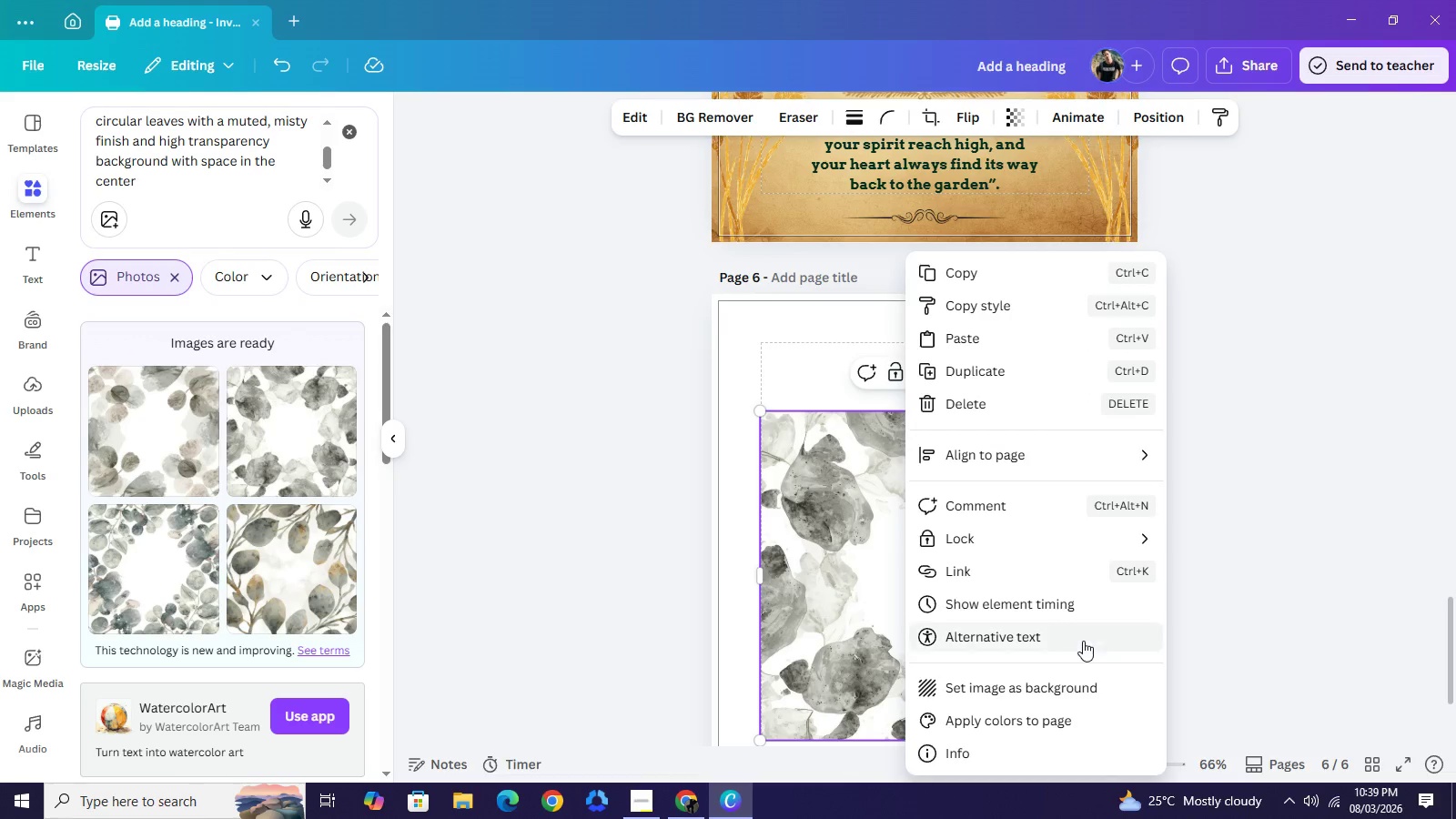 
left_click([1059, 682])
 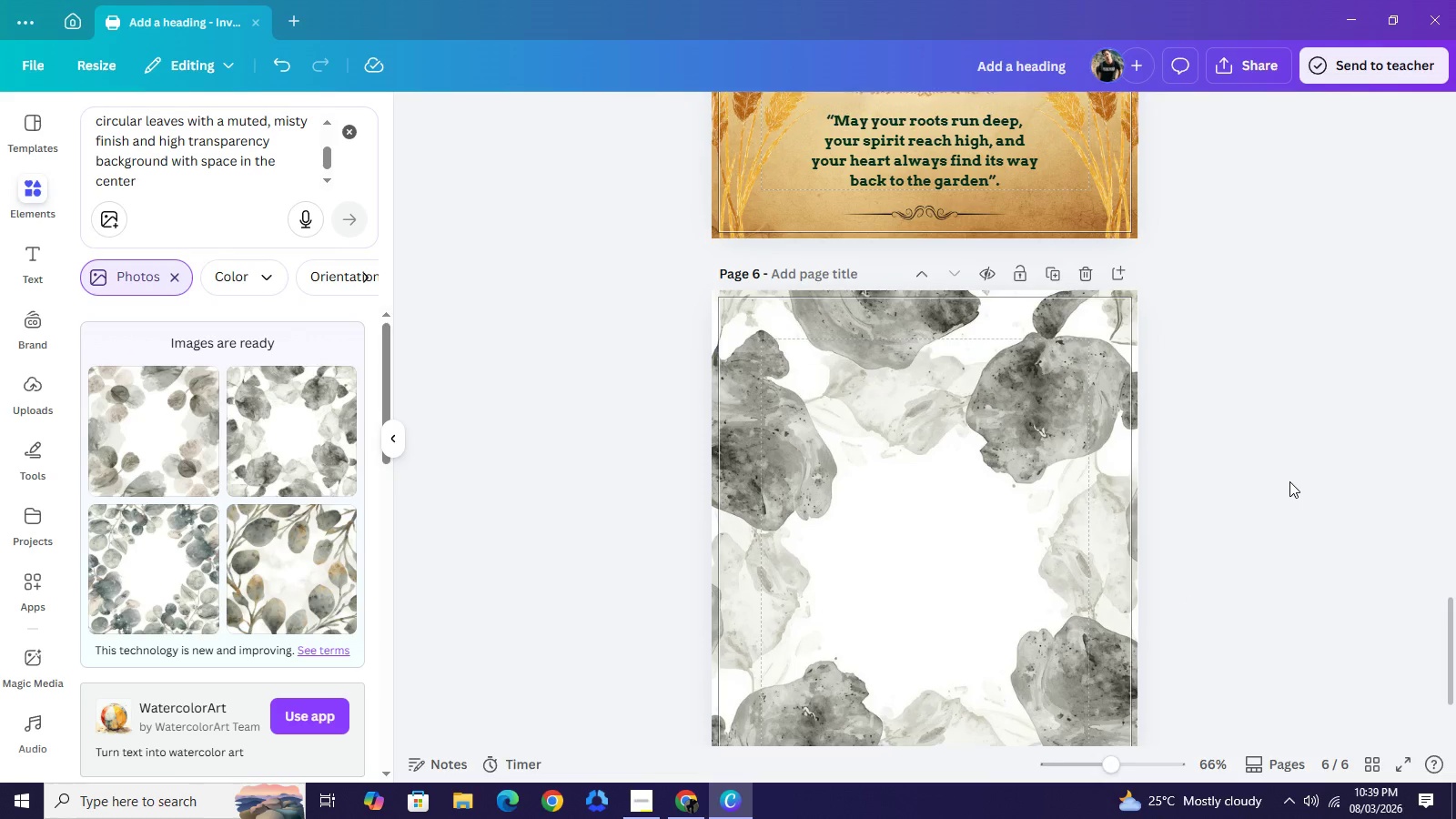 
scroll: coordinate [1289, 481], scroll_direction: down, amount: 2.0
 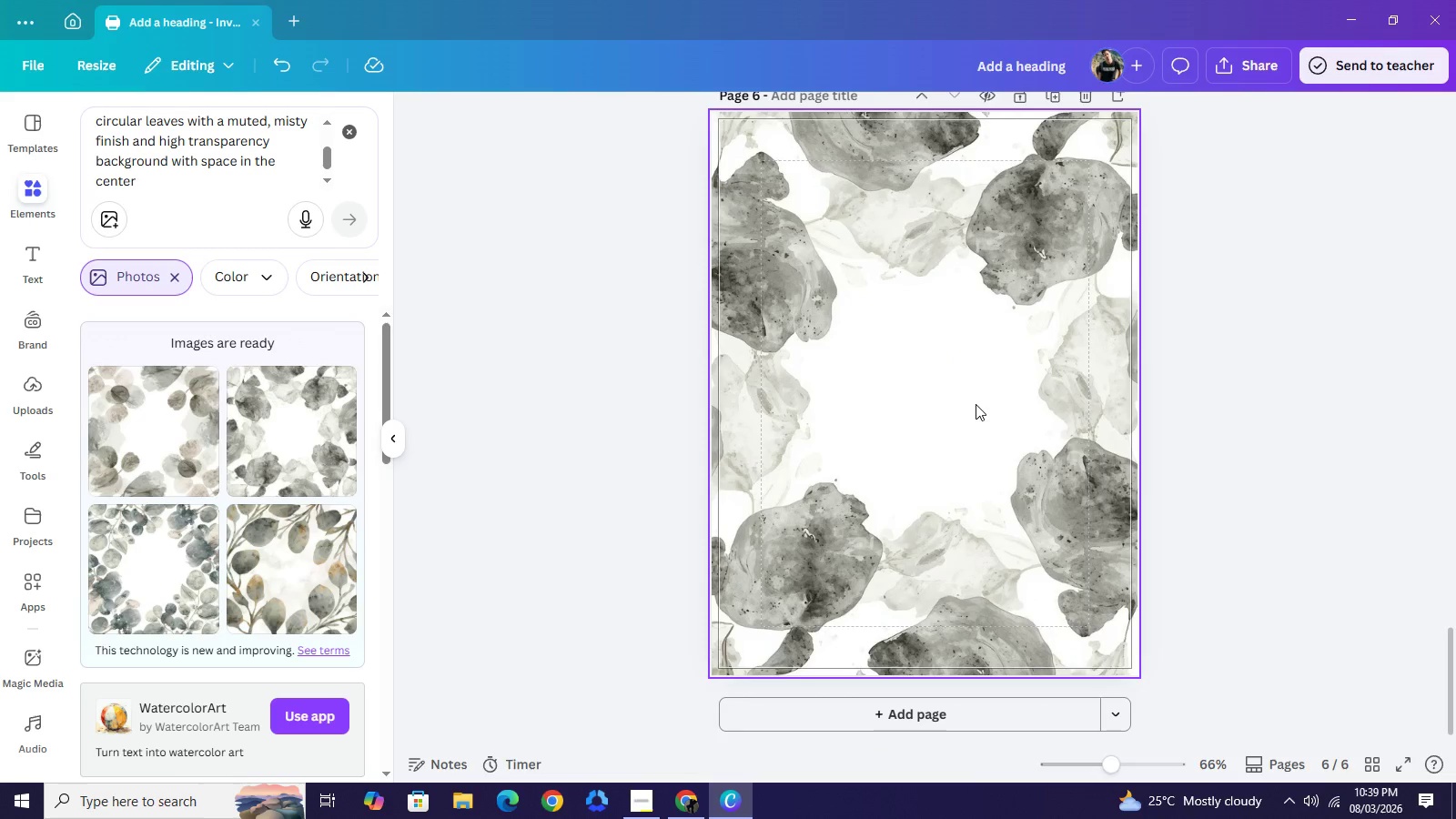 
left_click([976, 404])
 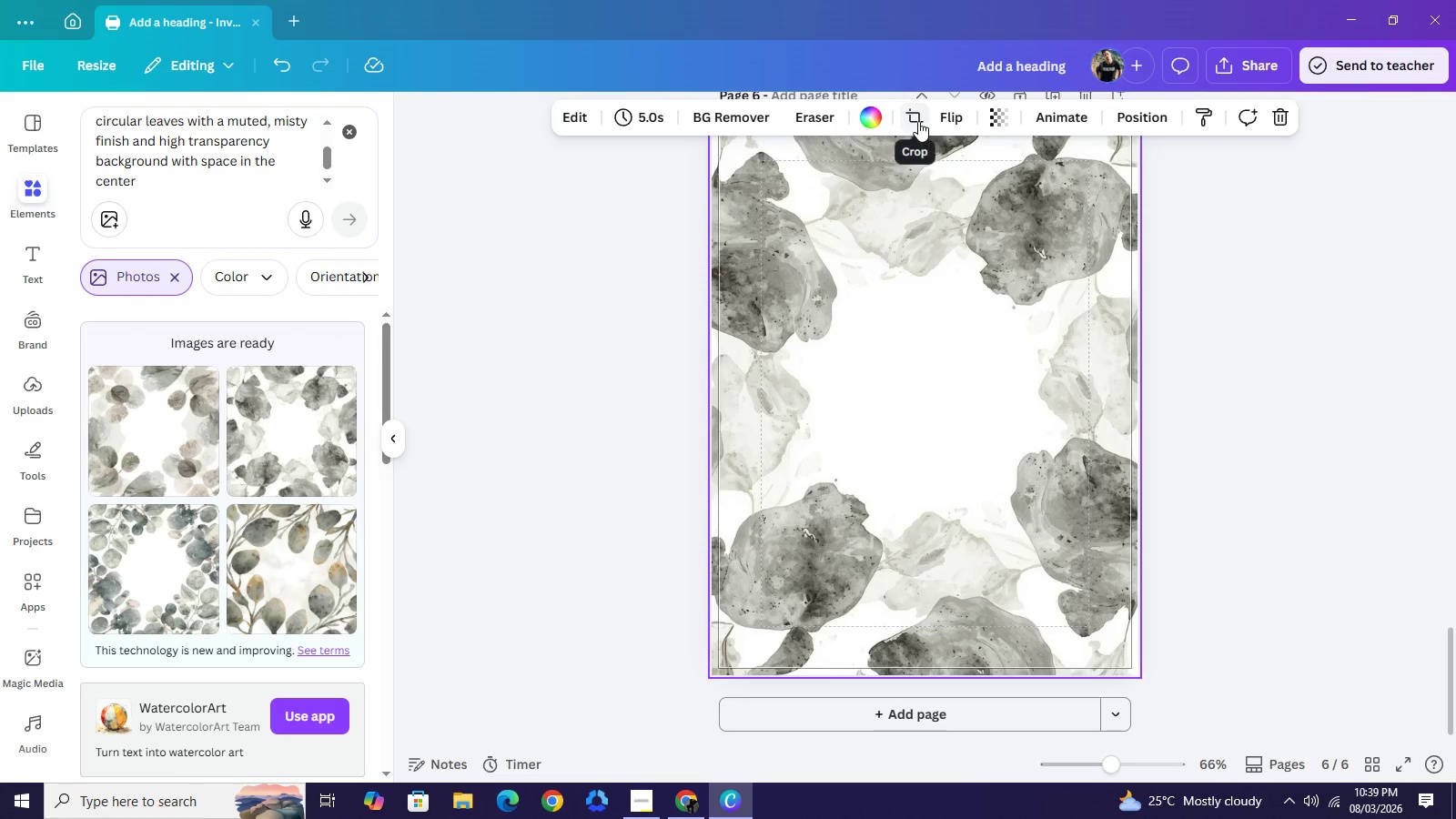 
left_click([918, 121])
 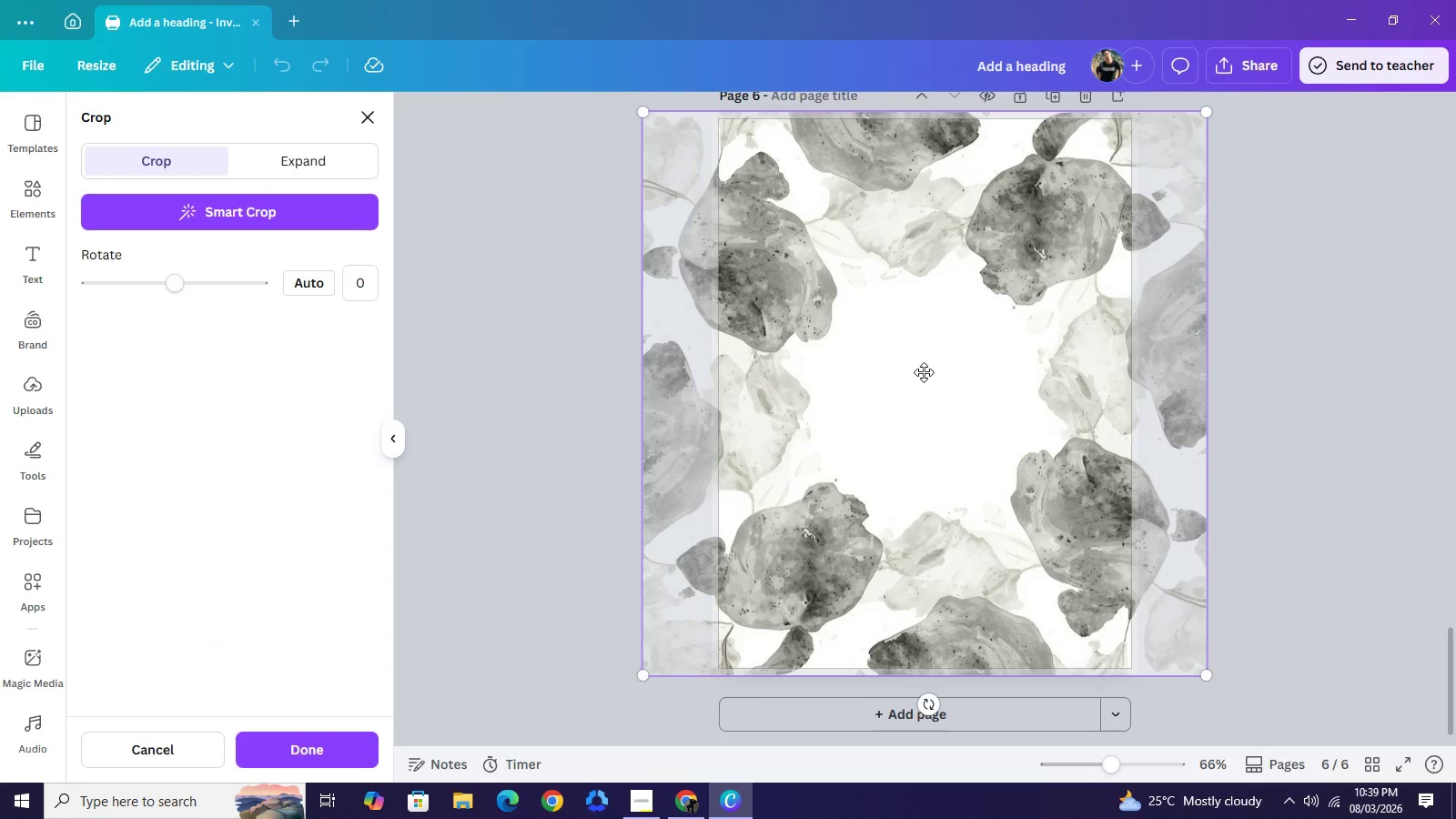 
left_click_drag(start_coordinate=[924, 372], to_coordinate=[797, 312])
 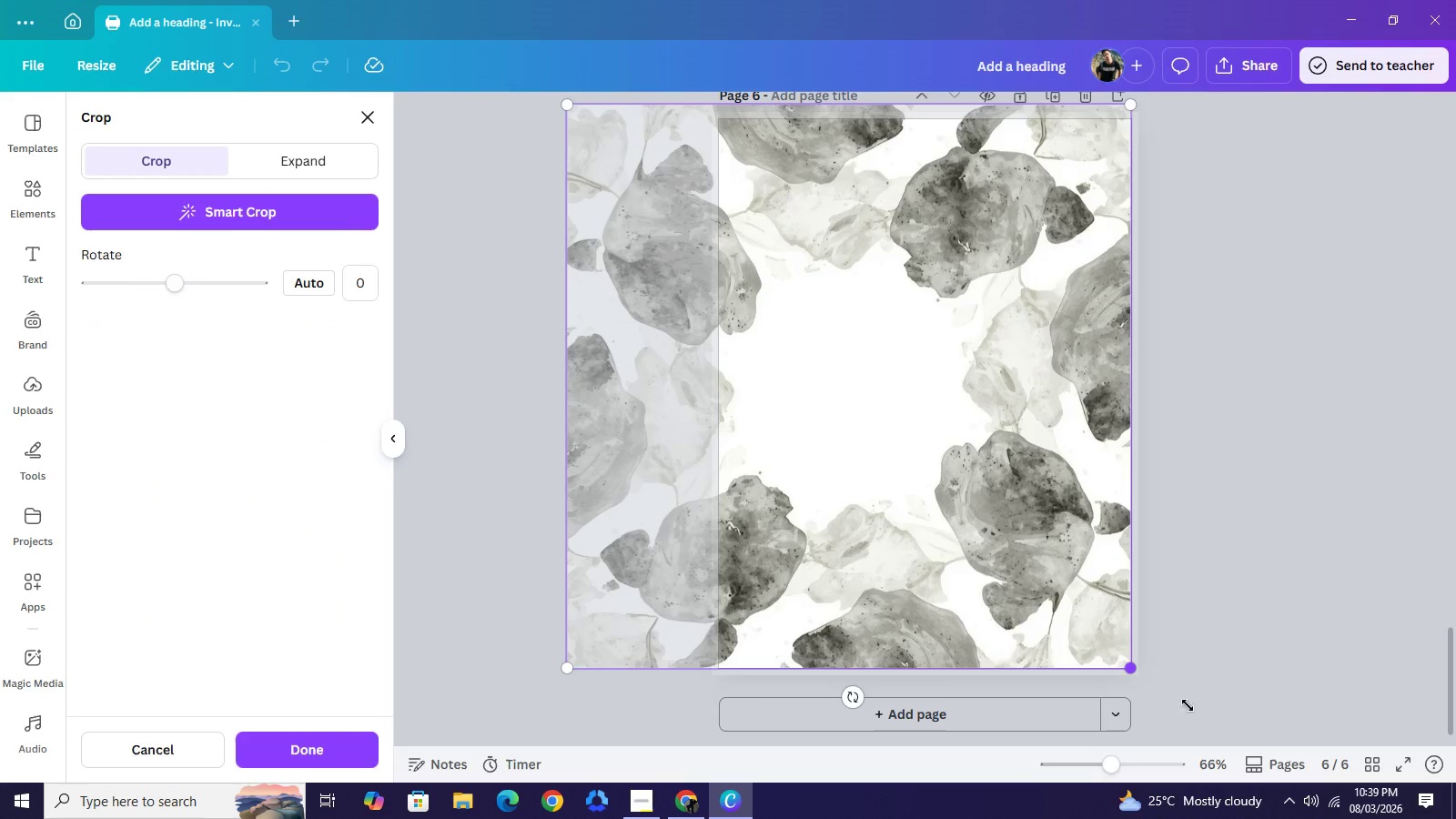 
left_click_drag(start_coordinate=[1135, 670], to_coordinate=[1397, 818])
 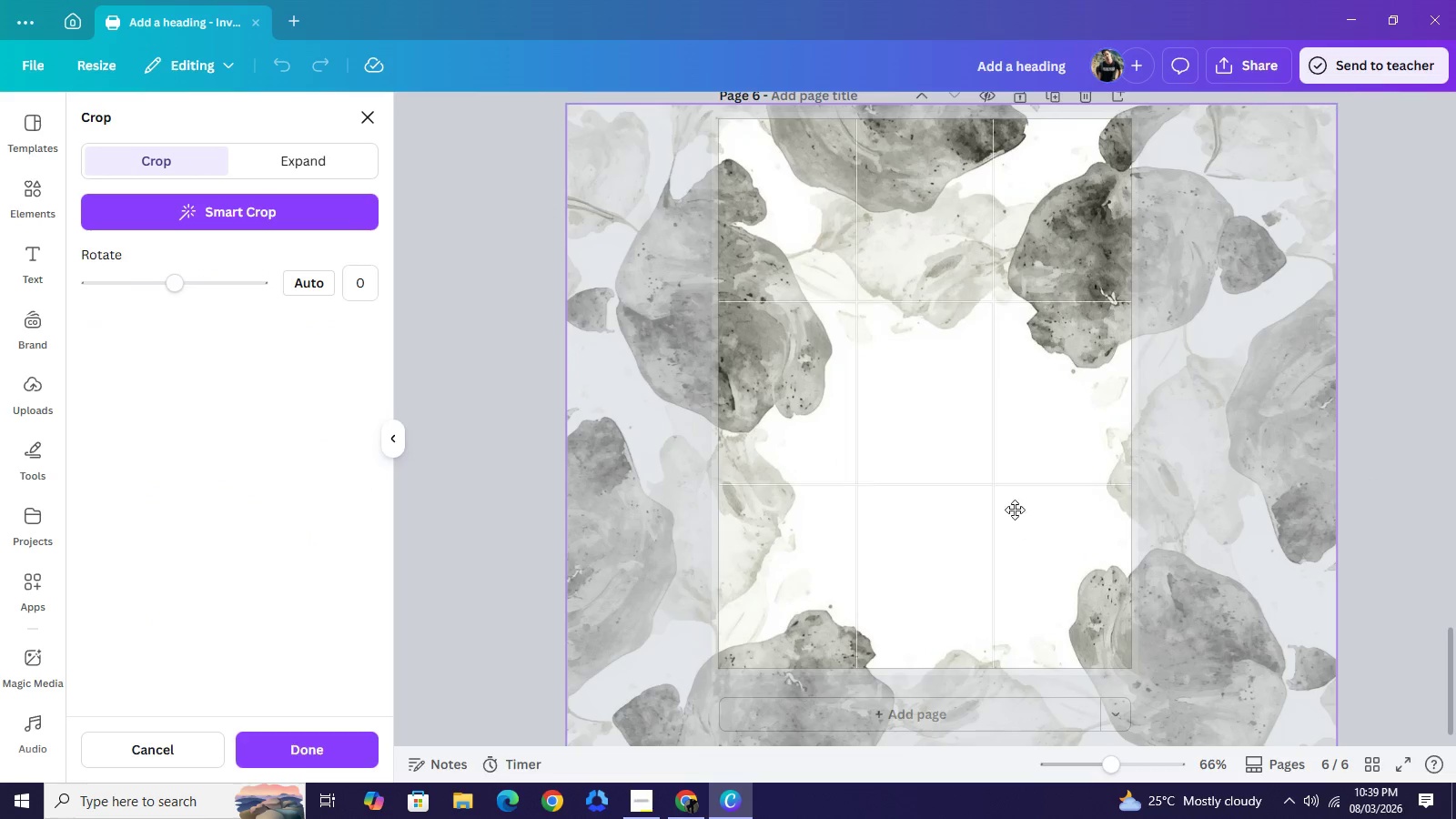 
left_click_drag(start_coordinate=[1044, 593], to_coordinate=[788, 325])
 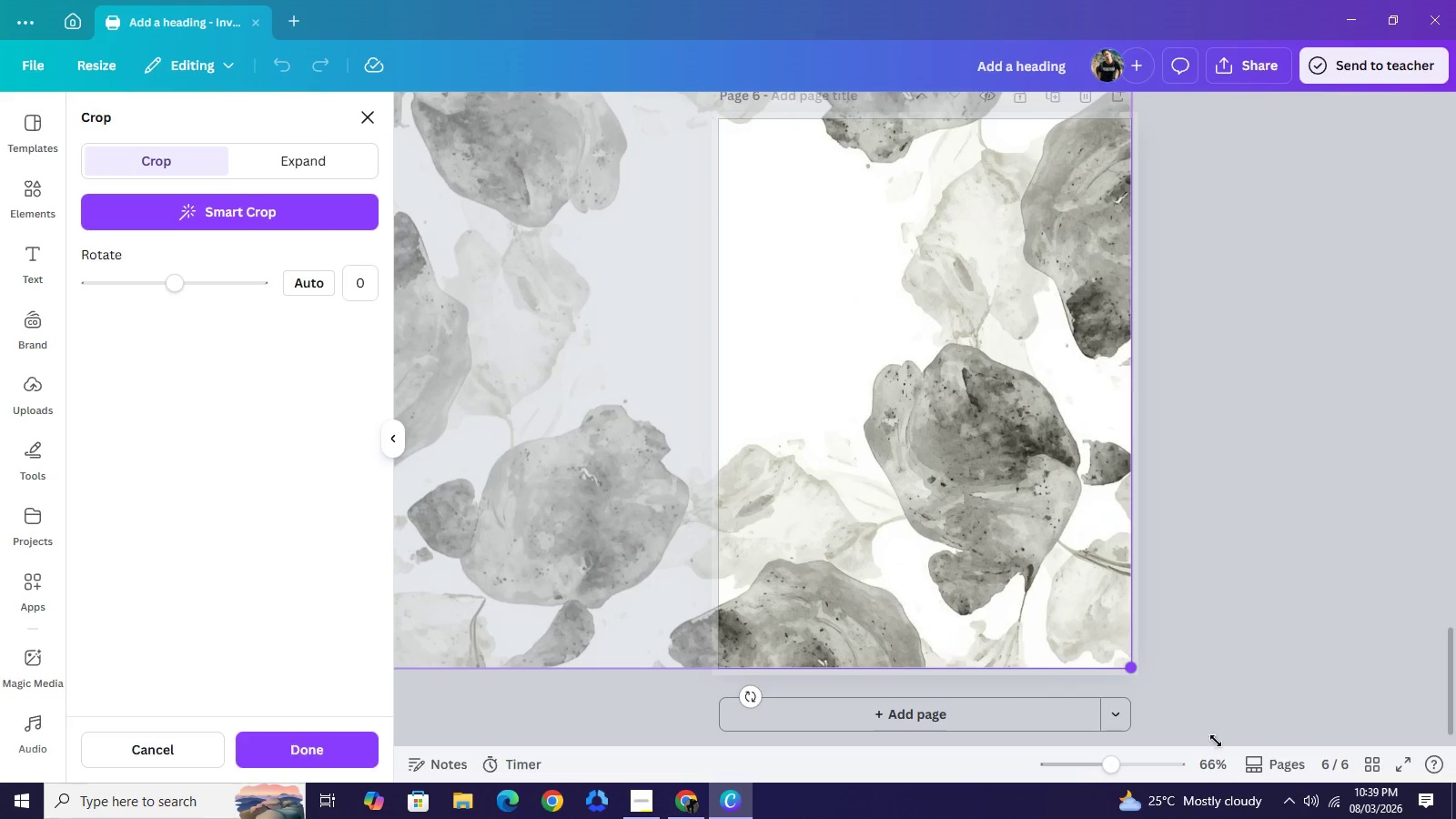 
left_click_drag(start_coordinate=[1136, 670], to_coordinate=[1455, 816])
 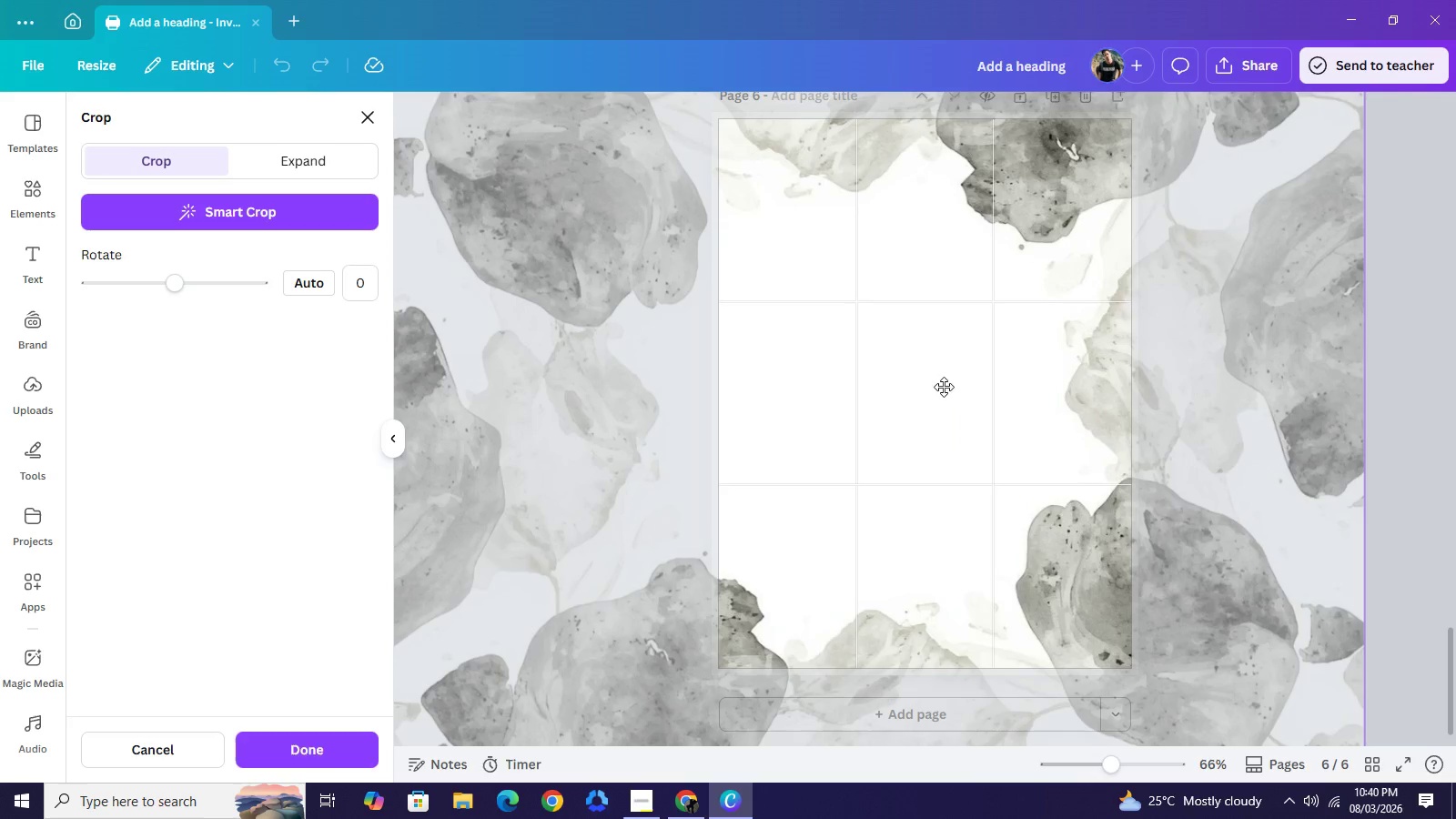 
left_click_drag(start_coordinate=[904, 384], to_coordinate=[973, 359])
 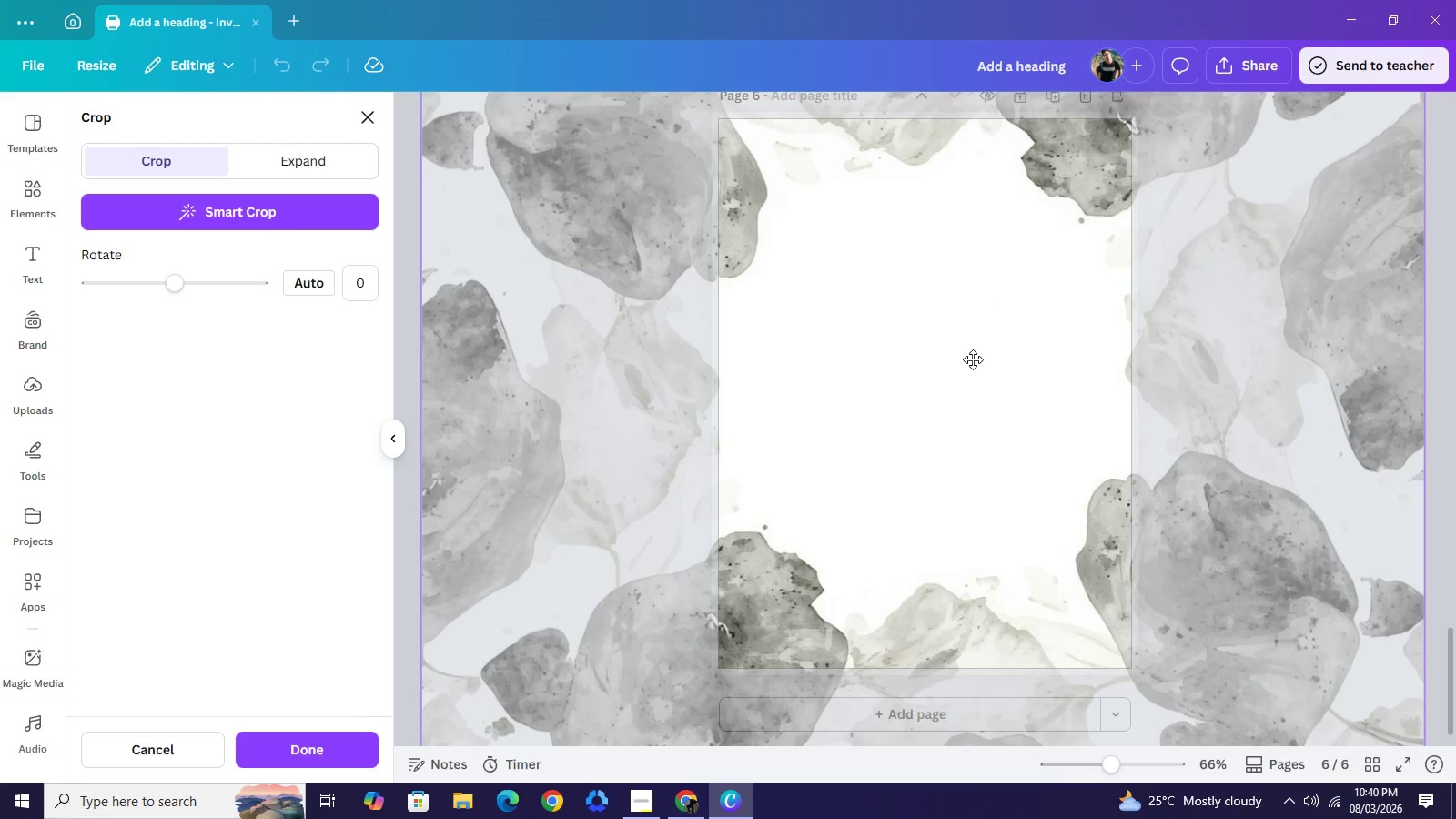 
key(NumpadEnter)
 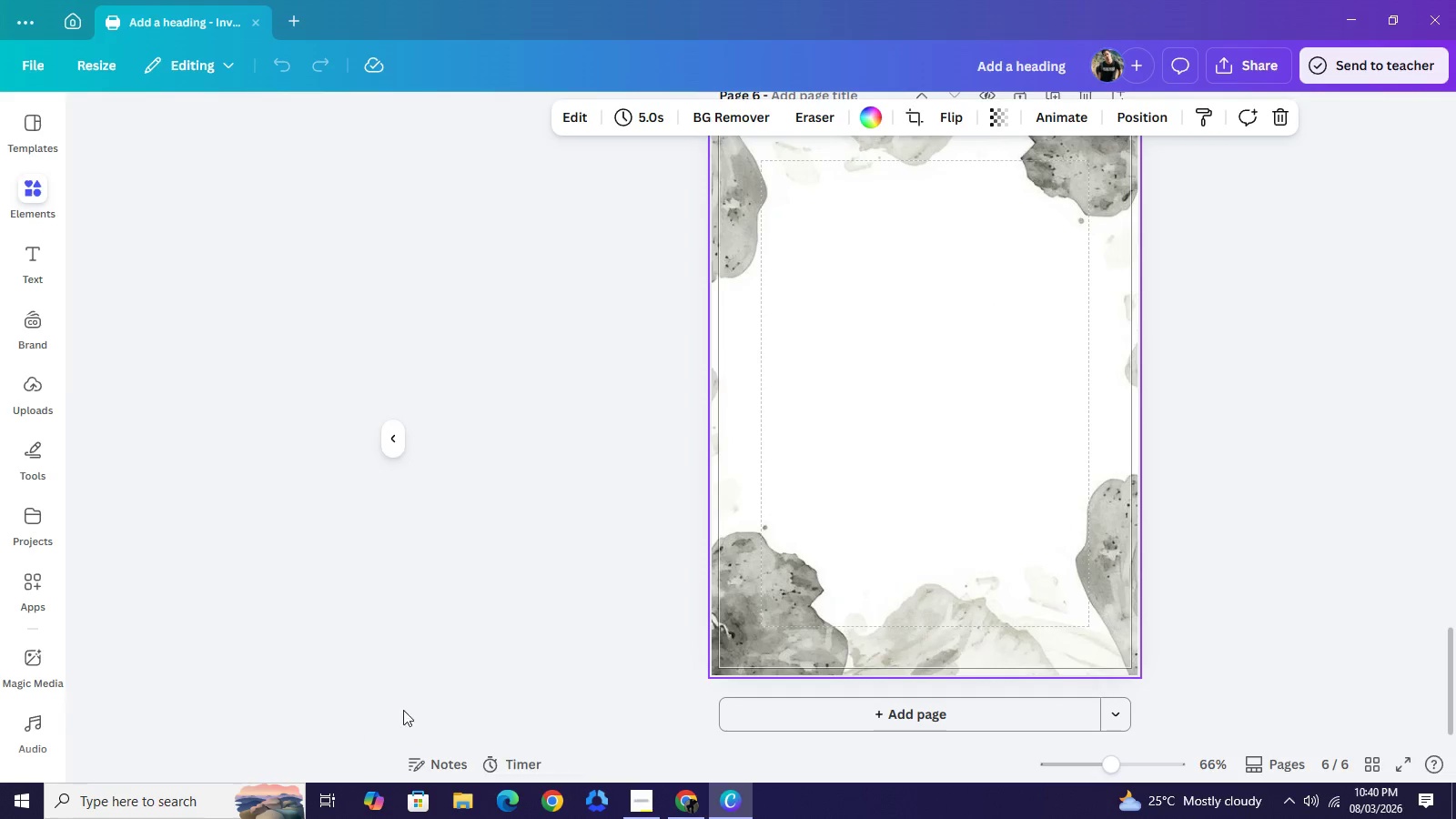 
wait(6.38)
 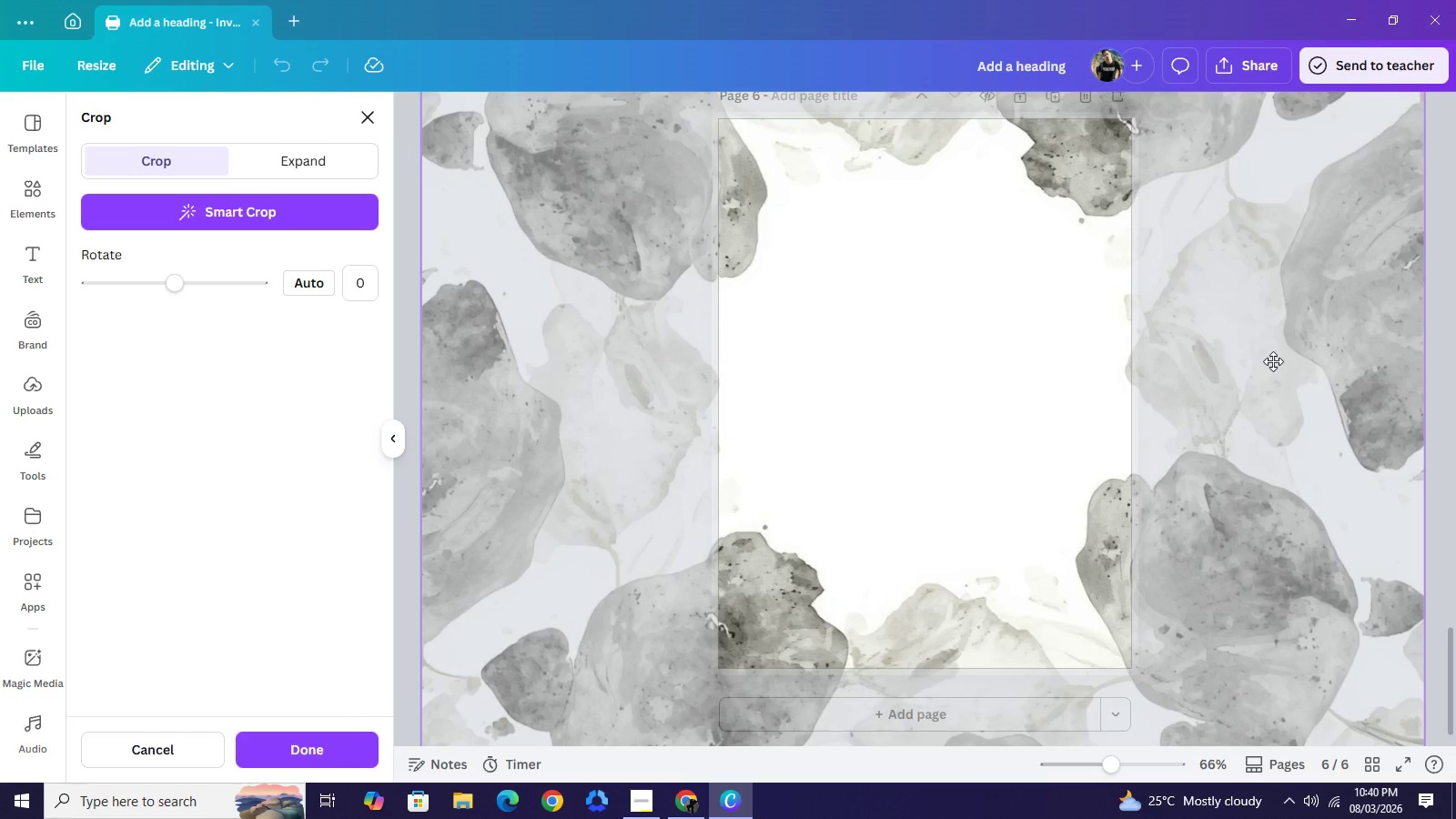 
scroll: coordinate [1301, 420], scroll_direction: up, amount: 3.0
 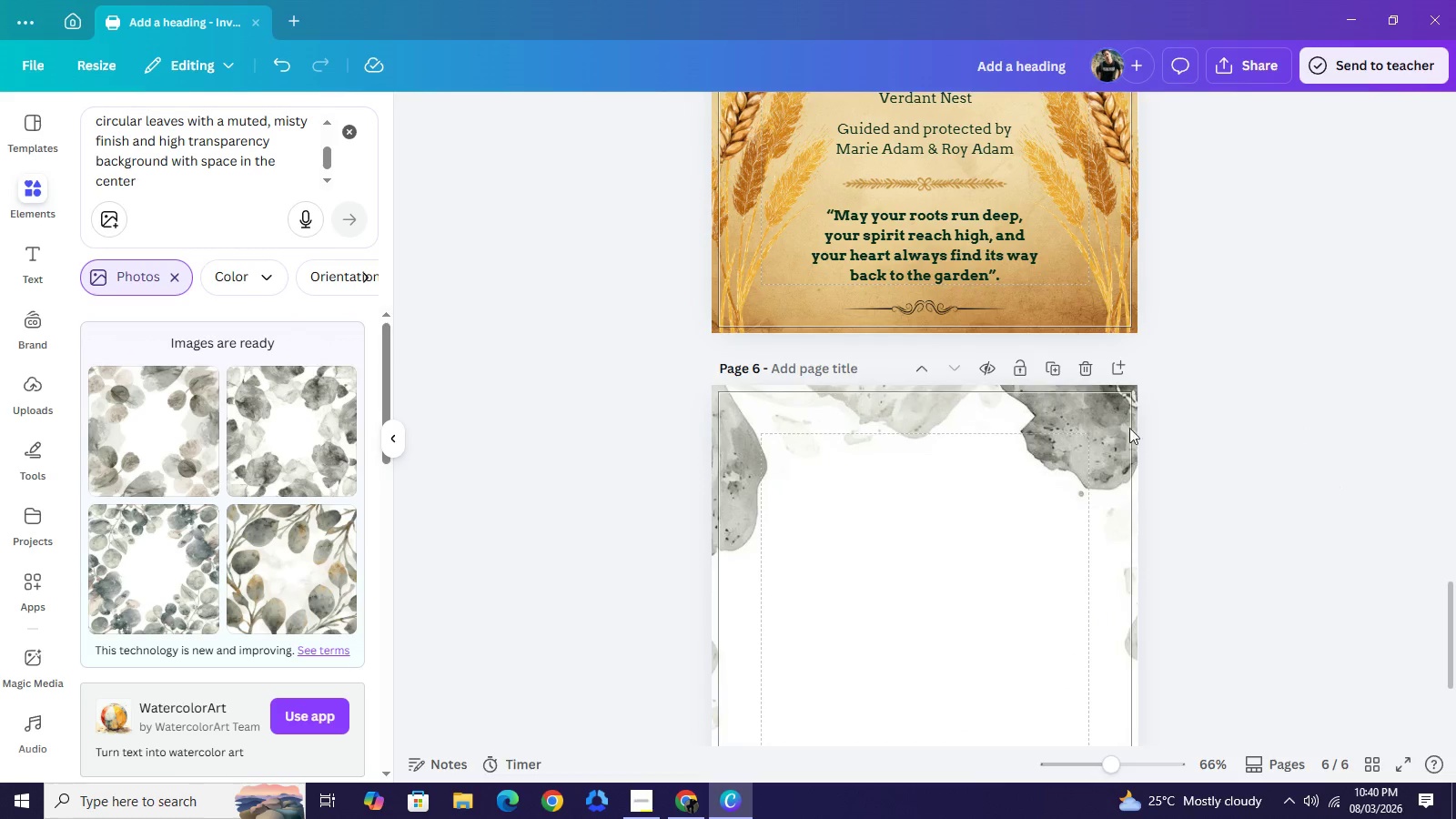 
left_click([1116, 428])
 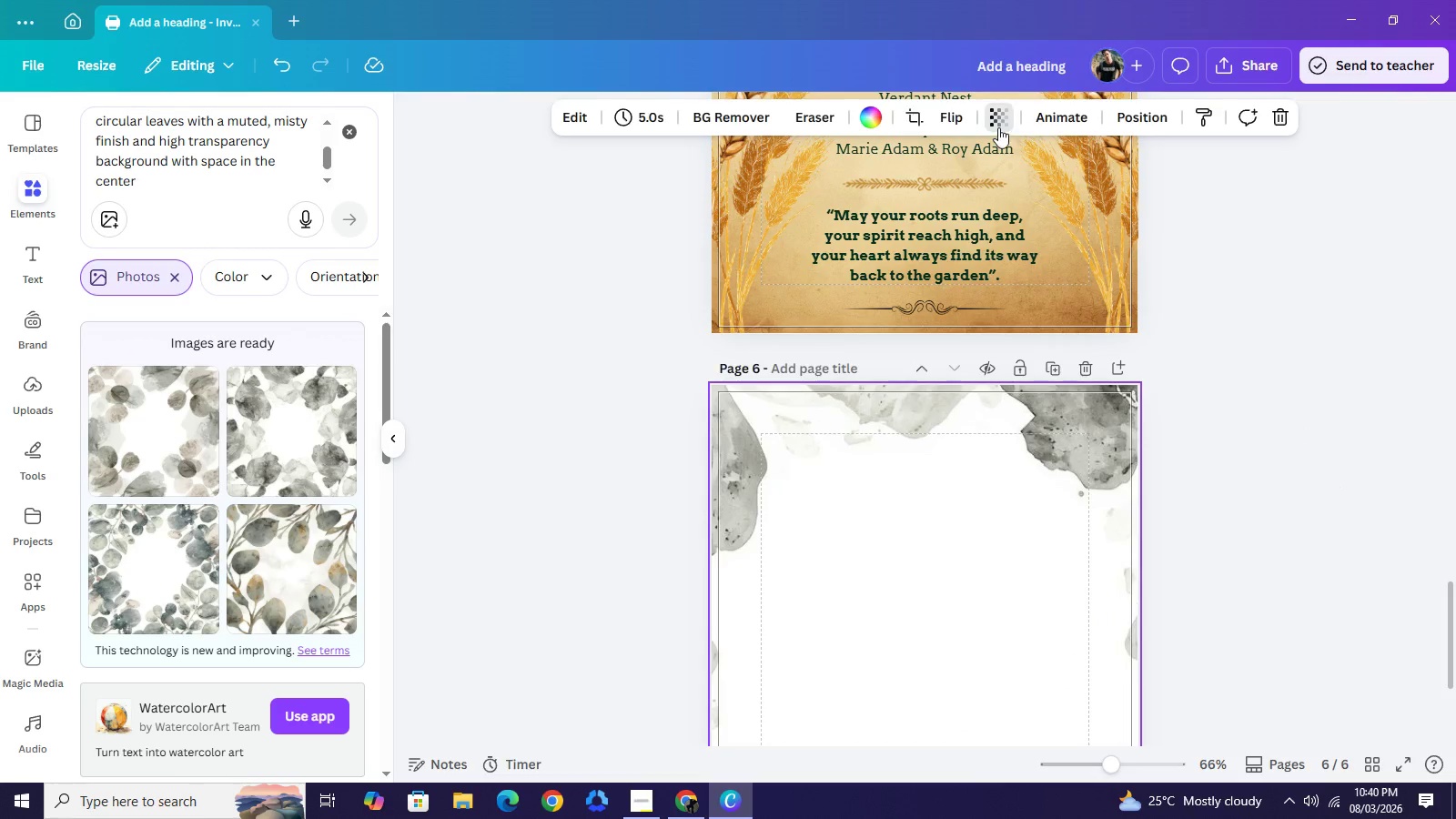 
left_click([995, 115])
 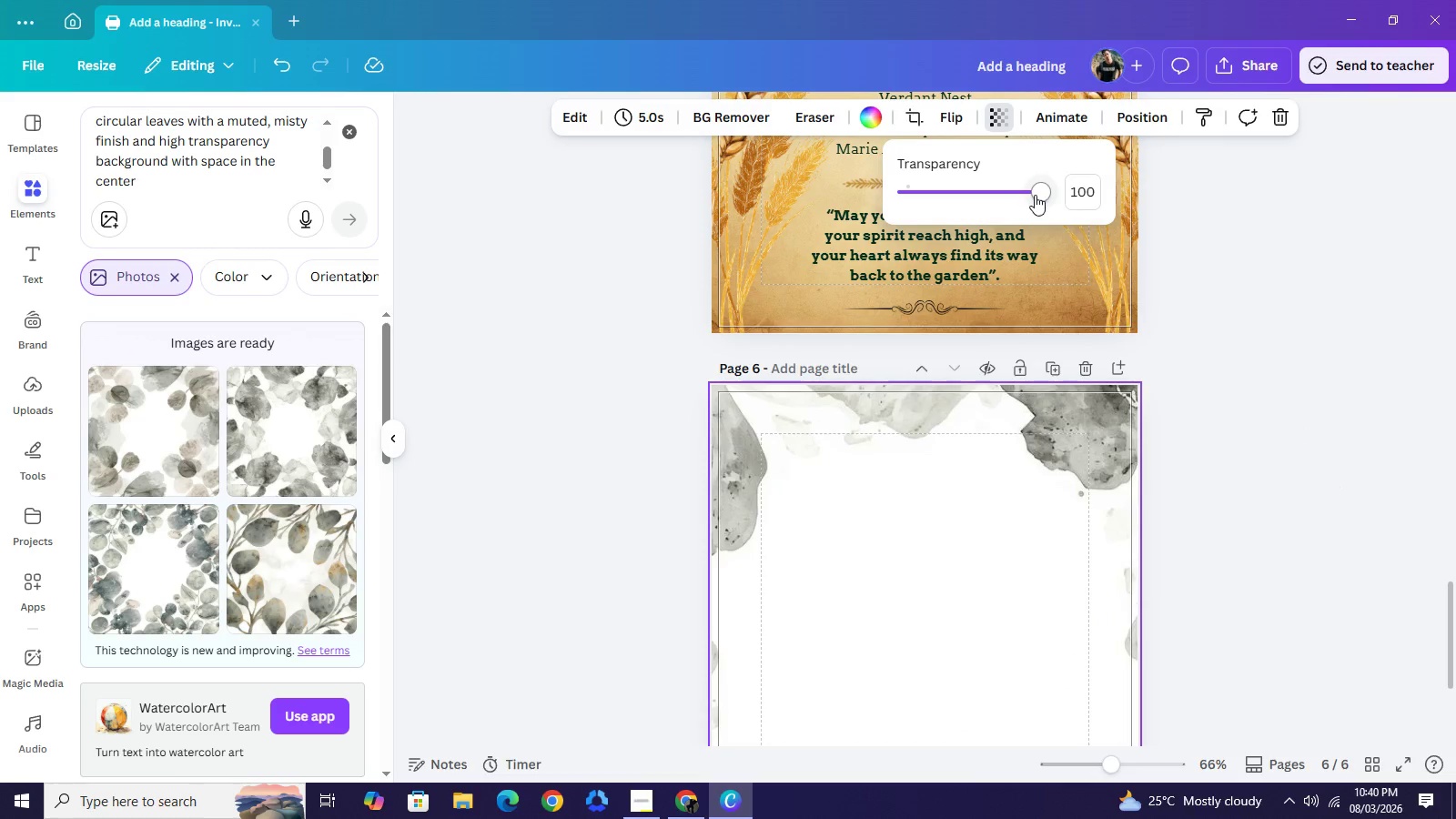 
left_click_drag(start_coordinate=[1035, 194], to_coordinate=[976, 196])
 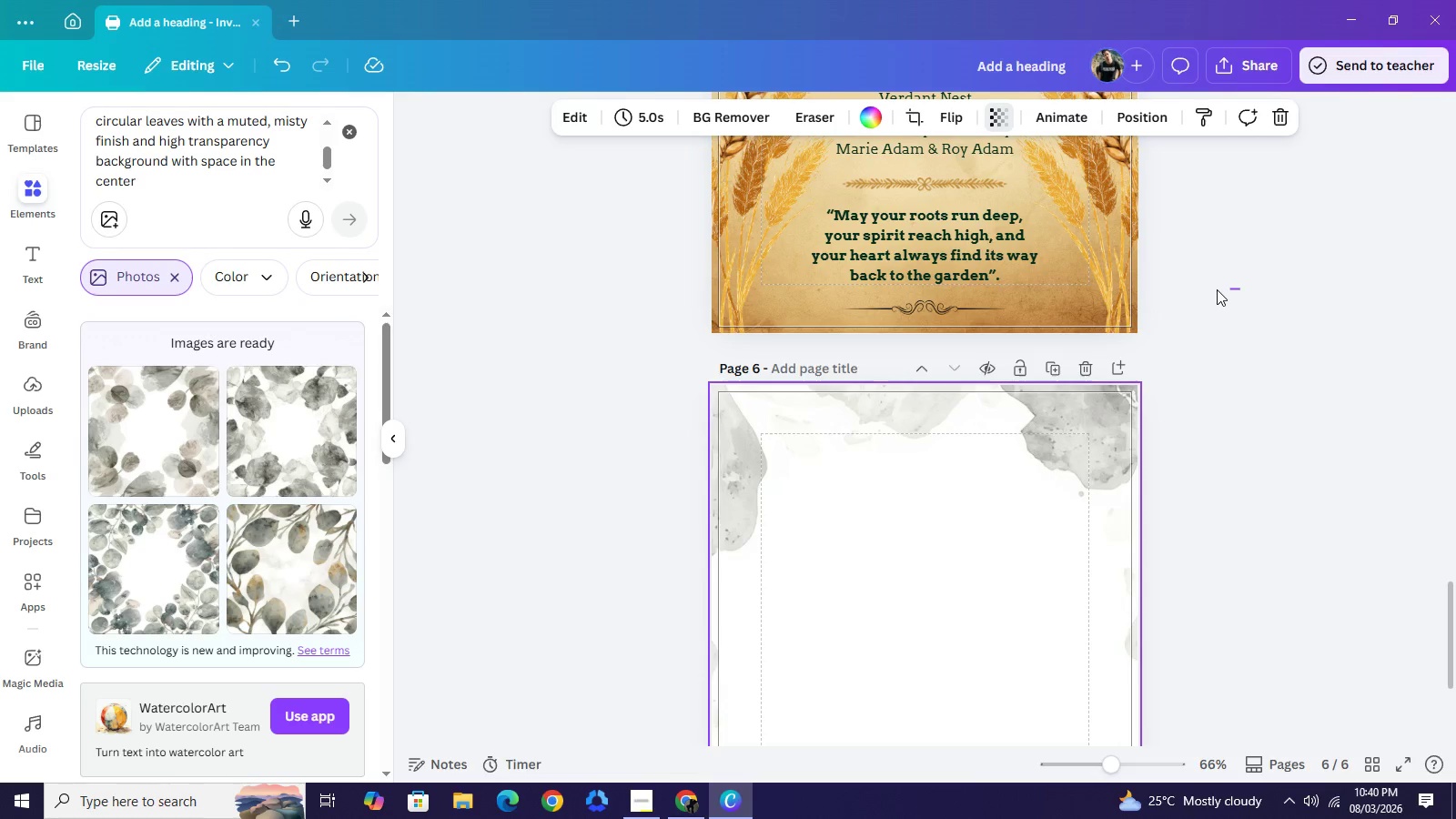 
left_click_drag(start_coordinate=[1240, 288], to_coordinate=[1227, 290])
 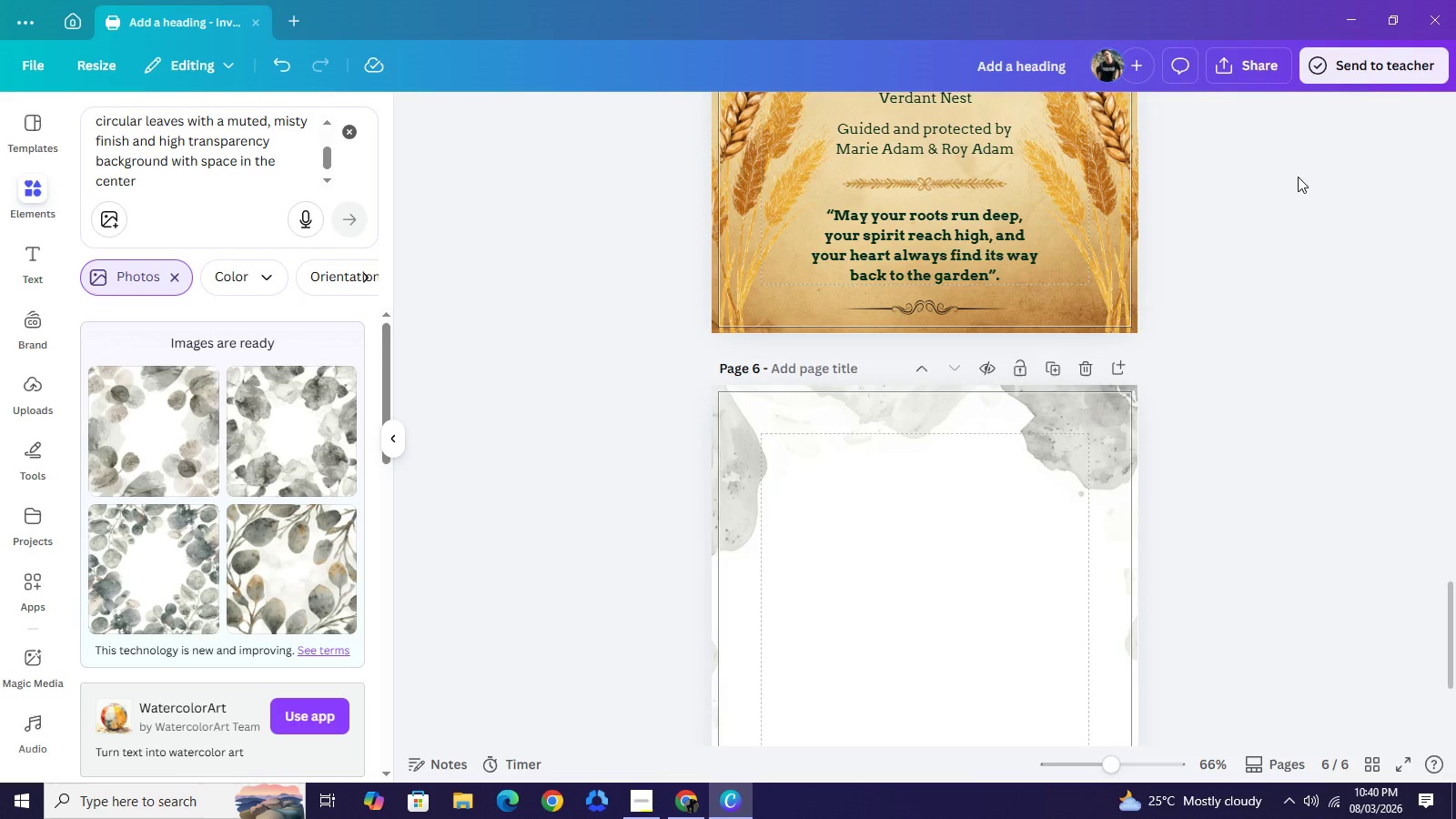 
double_click([1217, 289])
 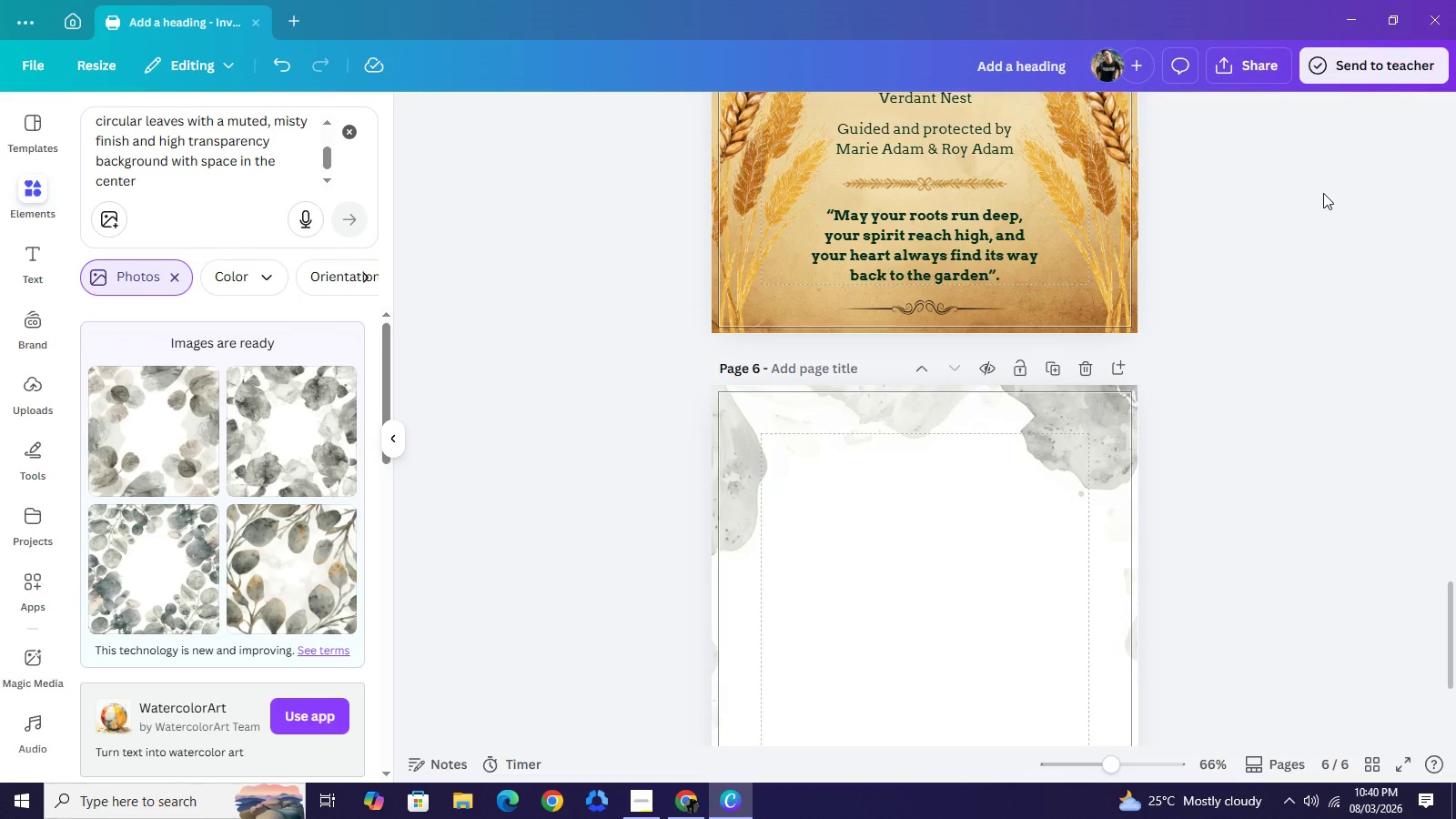 
scroll: coordinate [1323, 193], scroll_direction: down, amount: 4.0
 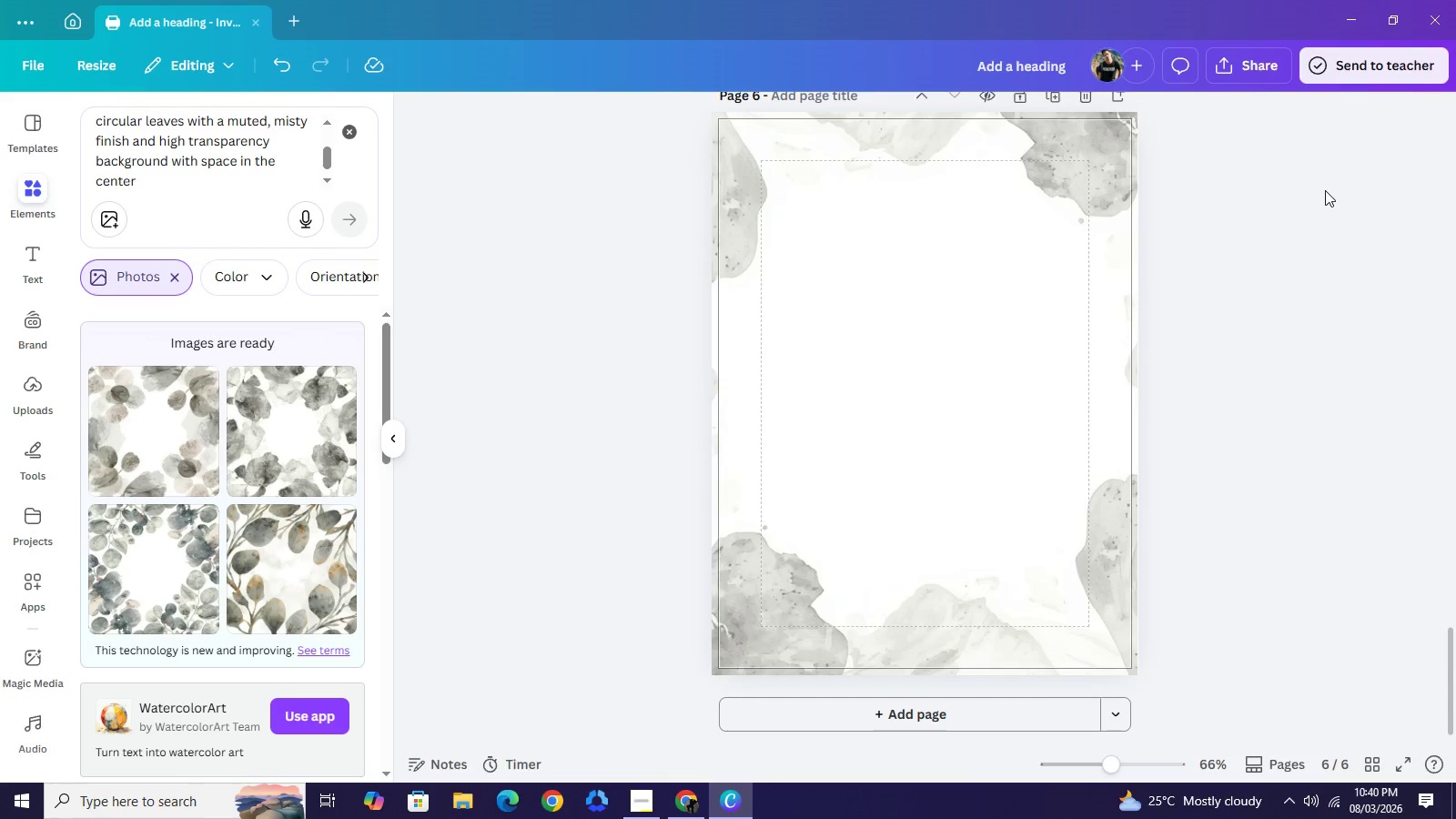 
scroll: coordinate [1325, 190], scroll_direction: up, amount: 2.0
 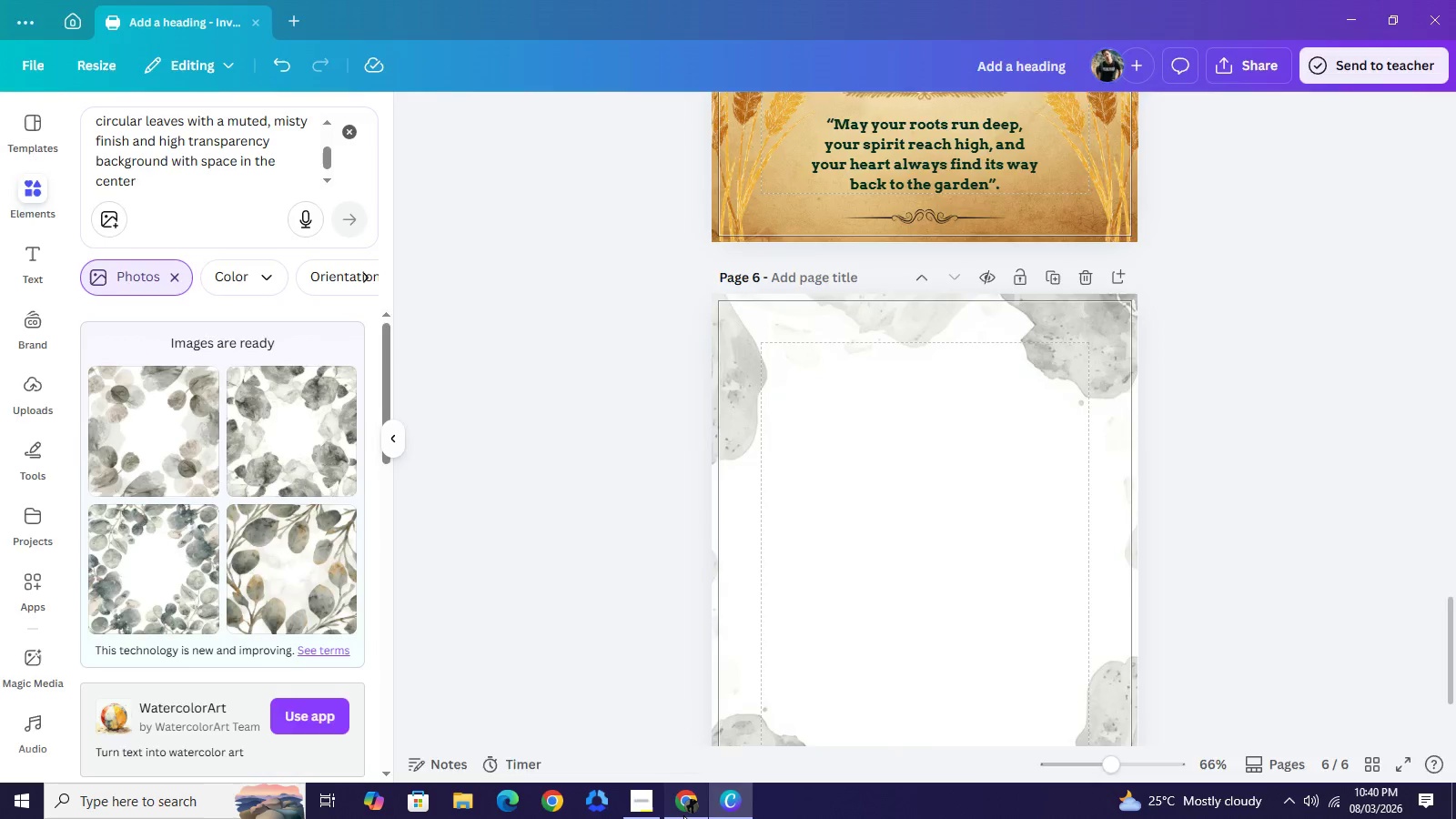 
left_click([683, 815])
 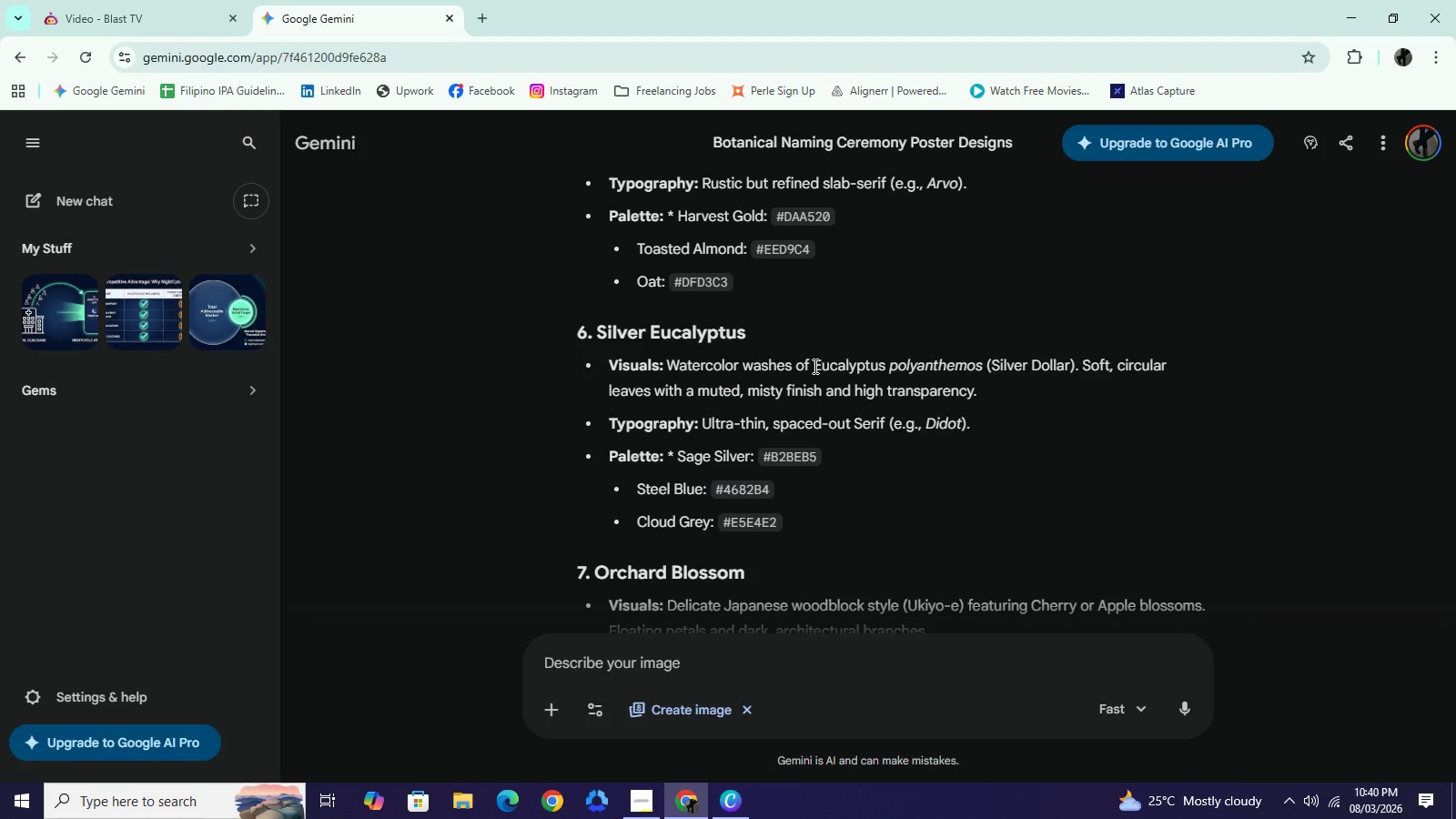 
left_click_drag(start_coordinate=[814, 366], to_coordinate=[978, 364])
 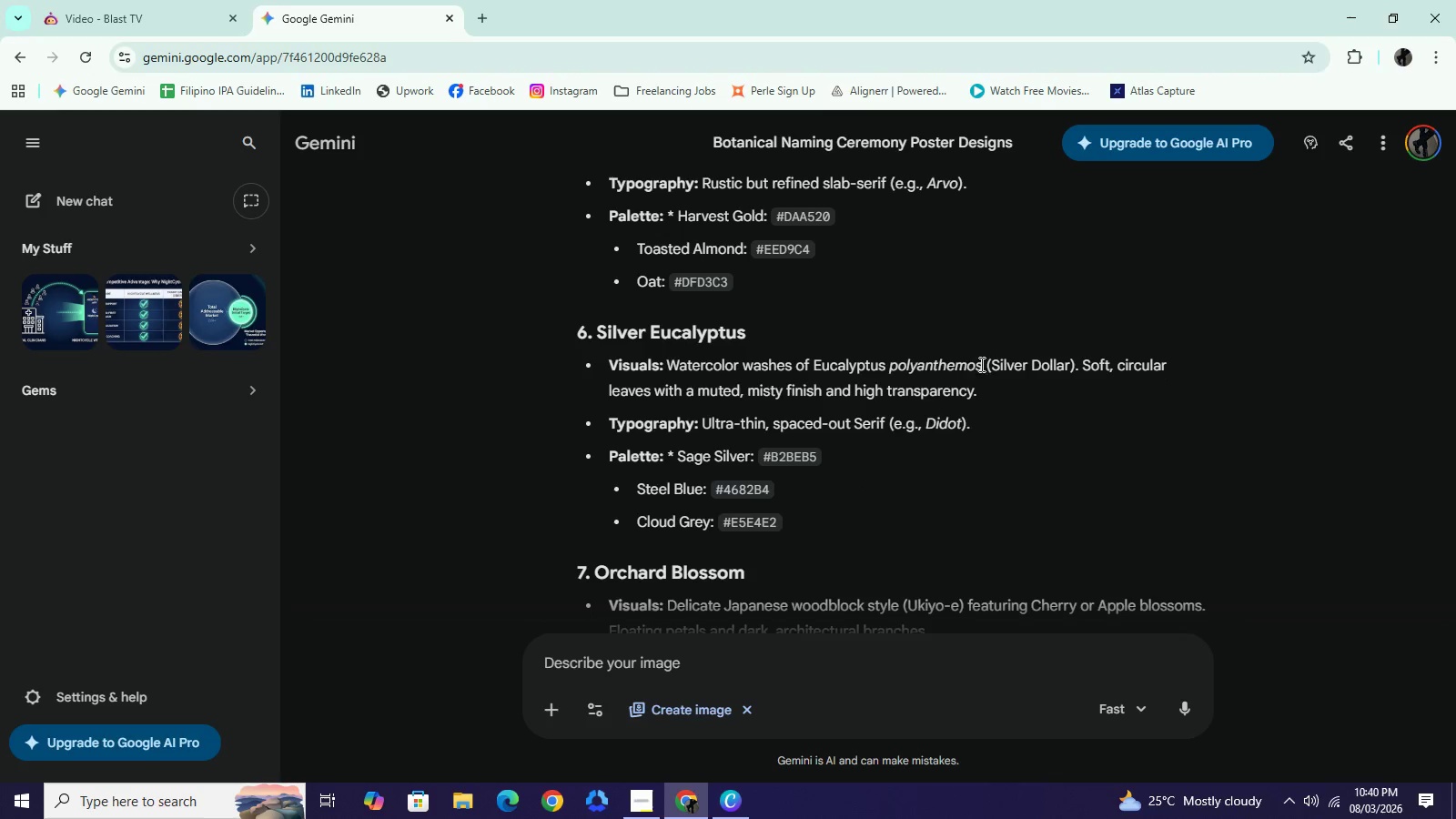 
left_click_drag(start_coordinate=[983, 364], to_coordinate=[816, 354])
 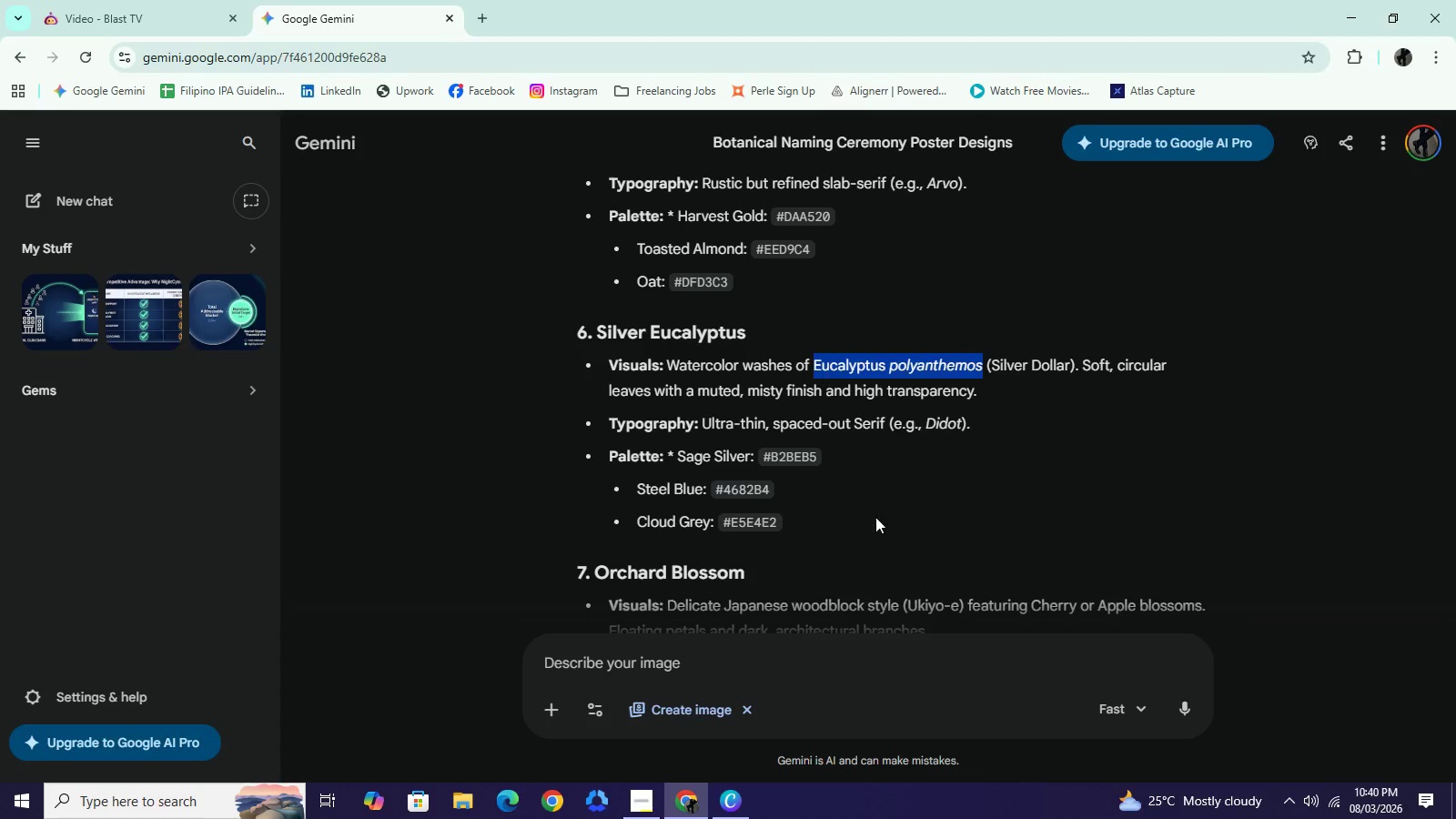 
key(Control+C)
 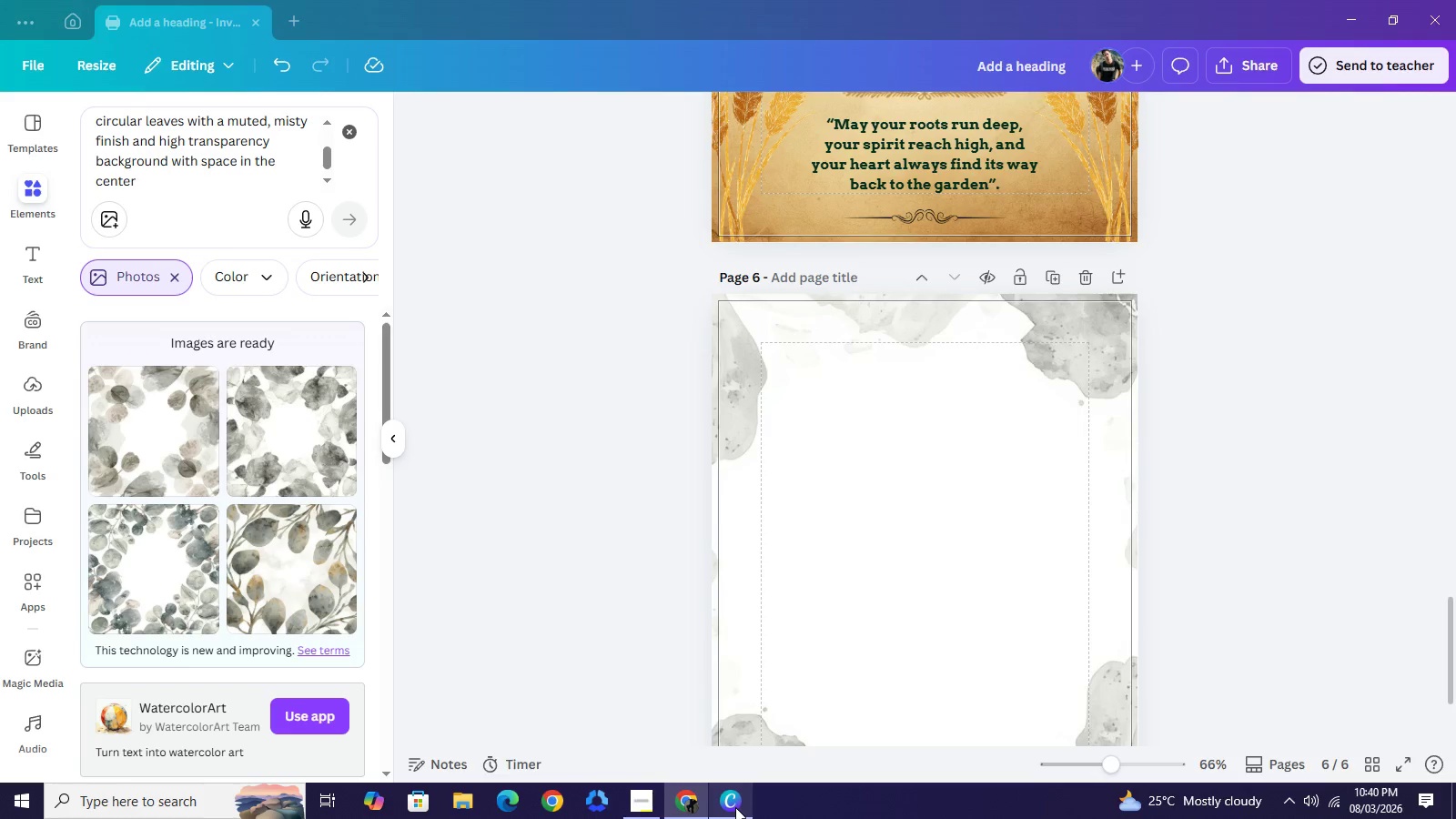 
left_click([735, 807])
 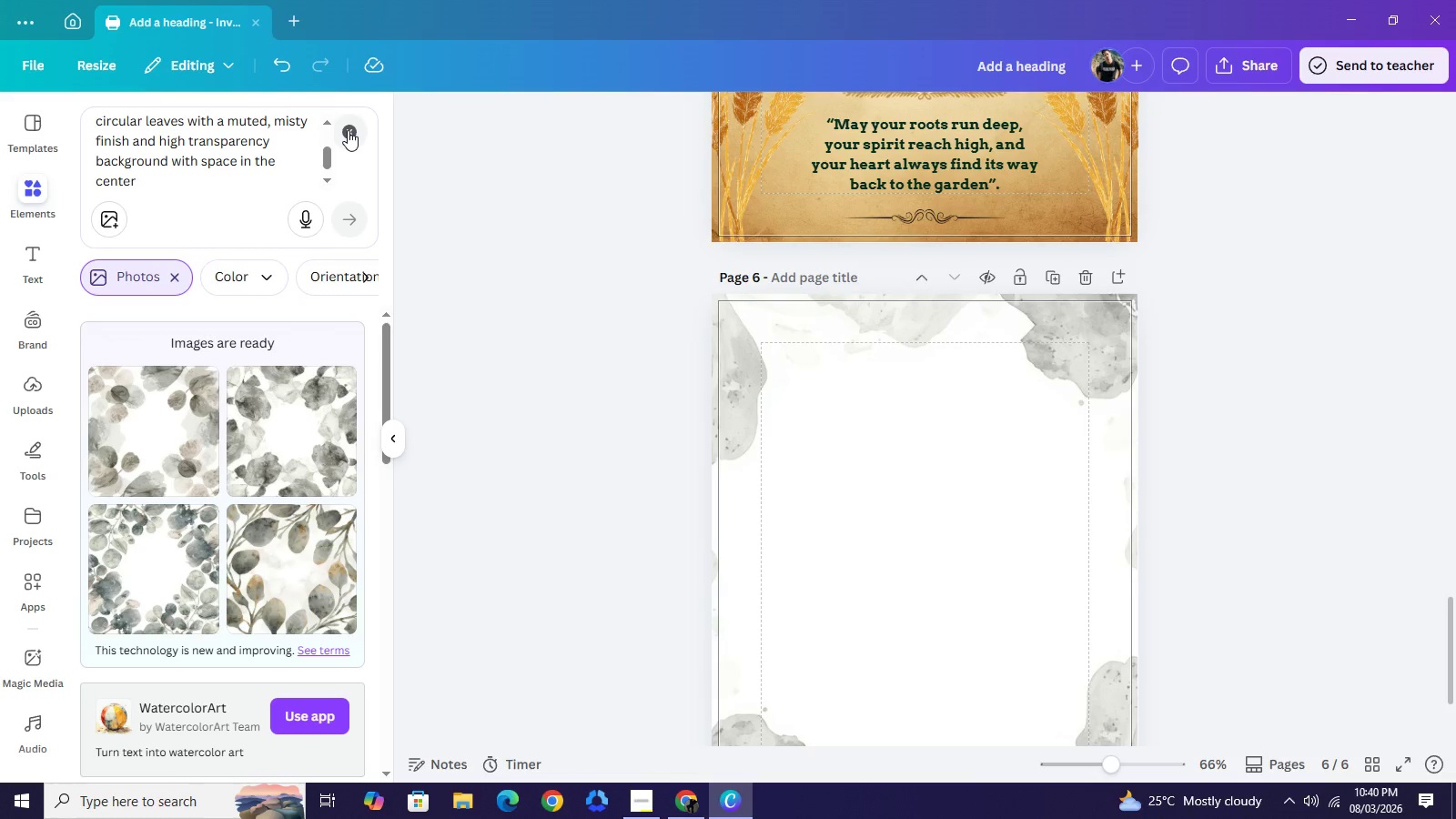 
left_click([348, 130])
 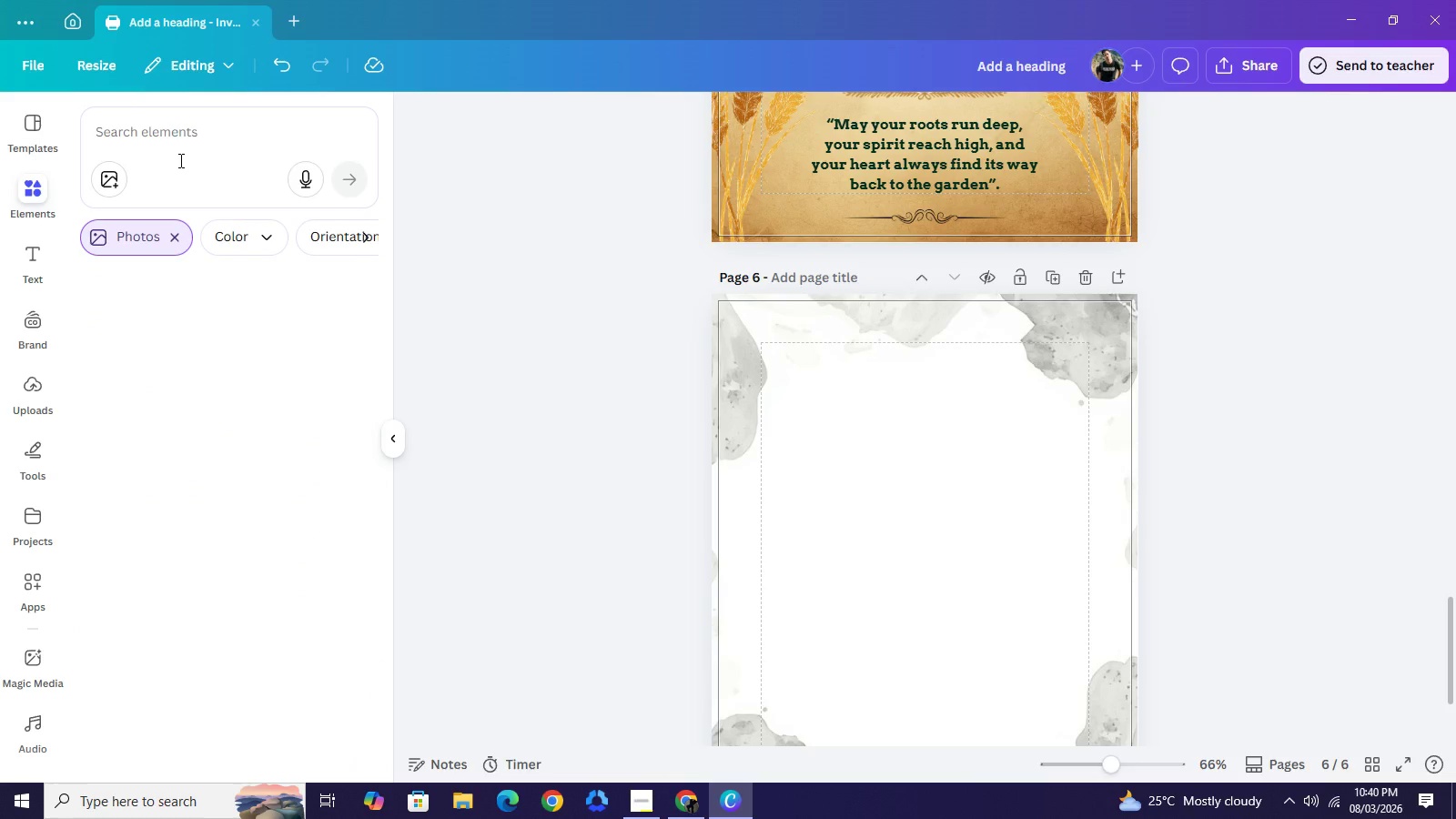 
left_click([179, 160])
 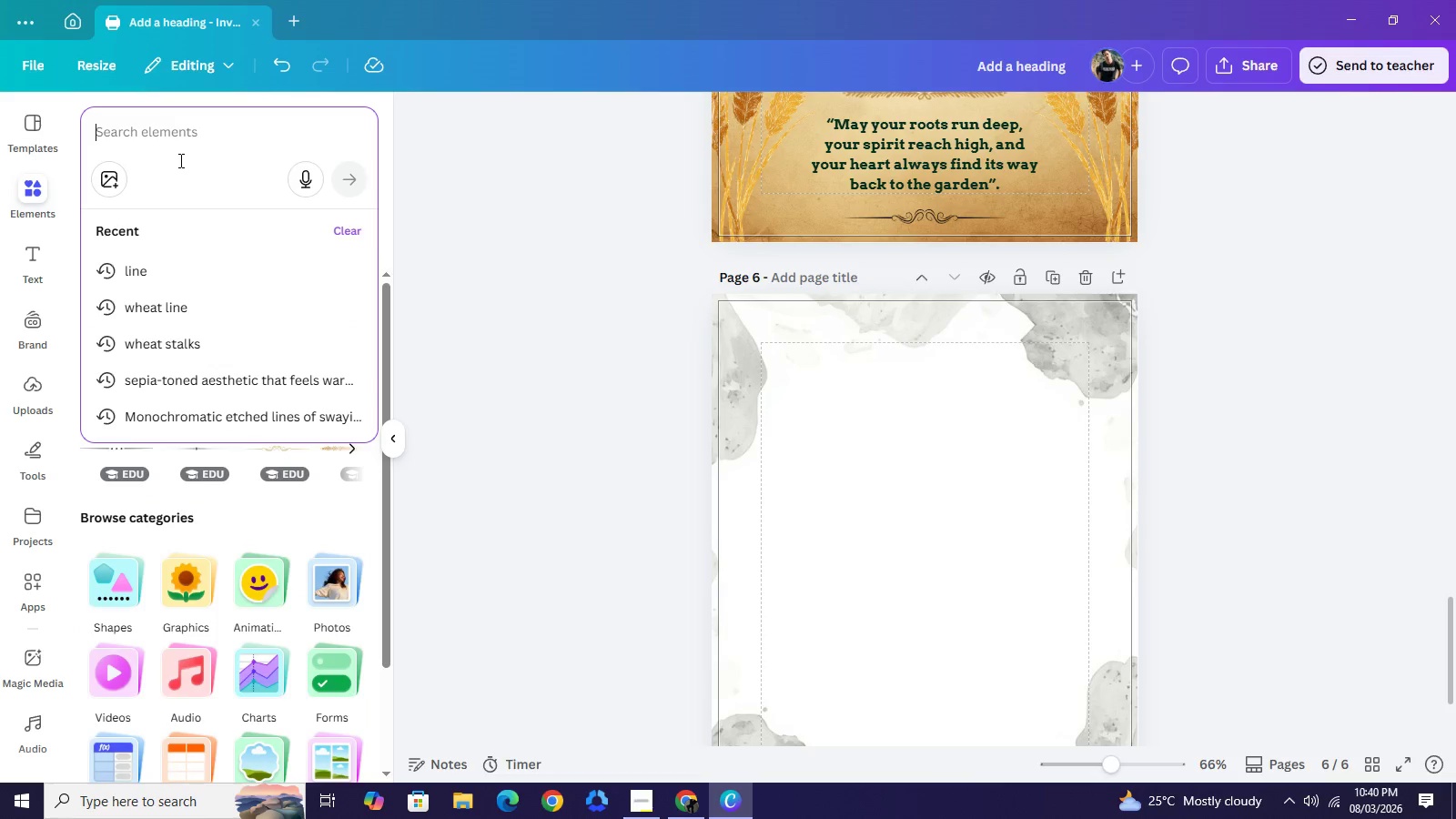 
key(Control+V)
 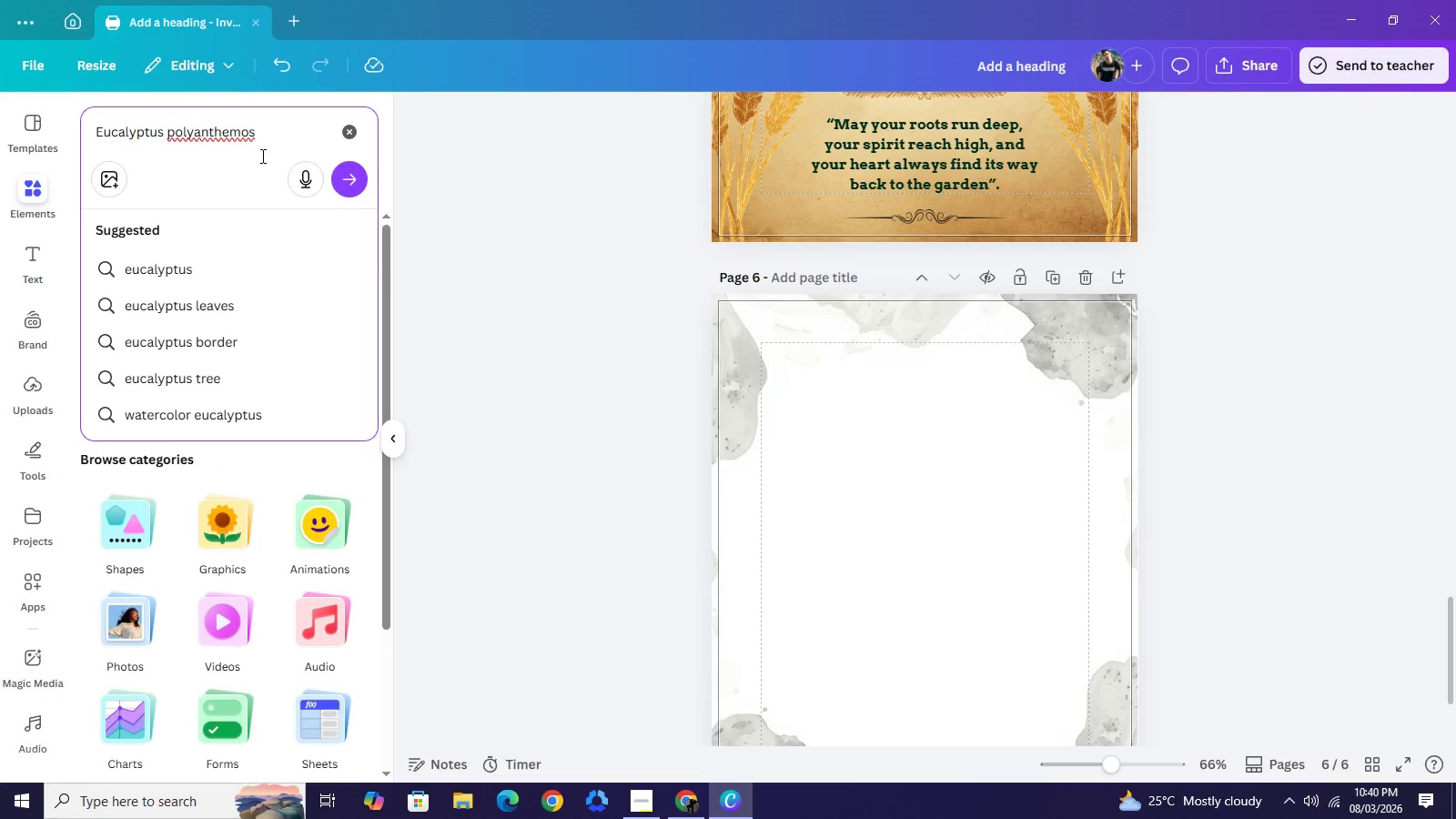 
key(NumpadEnter)
 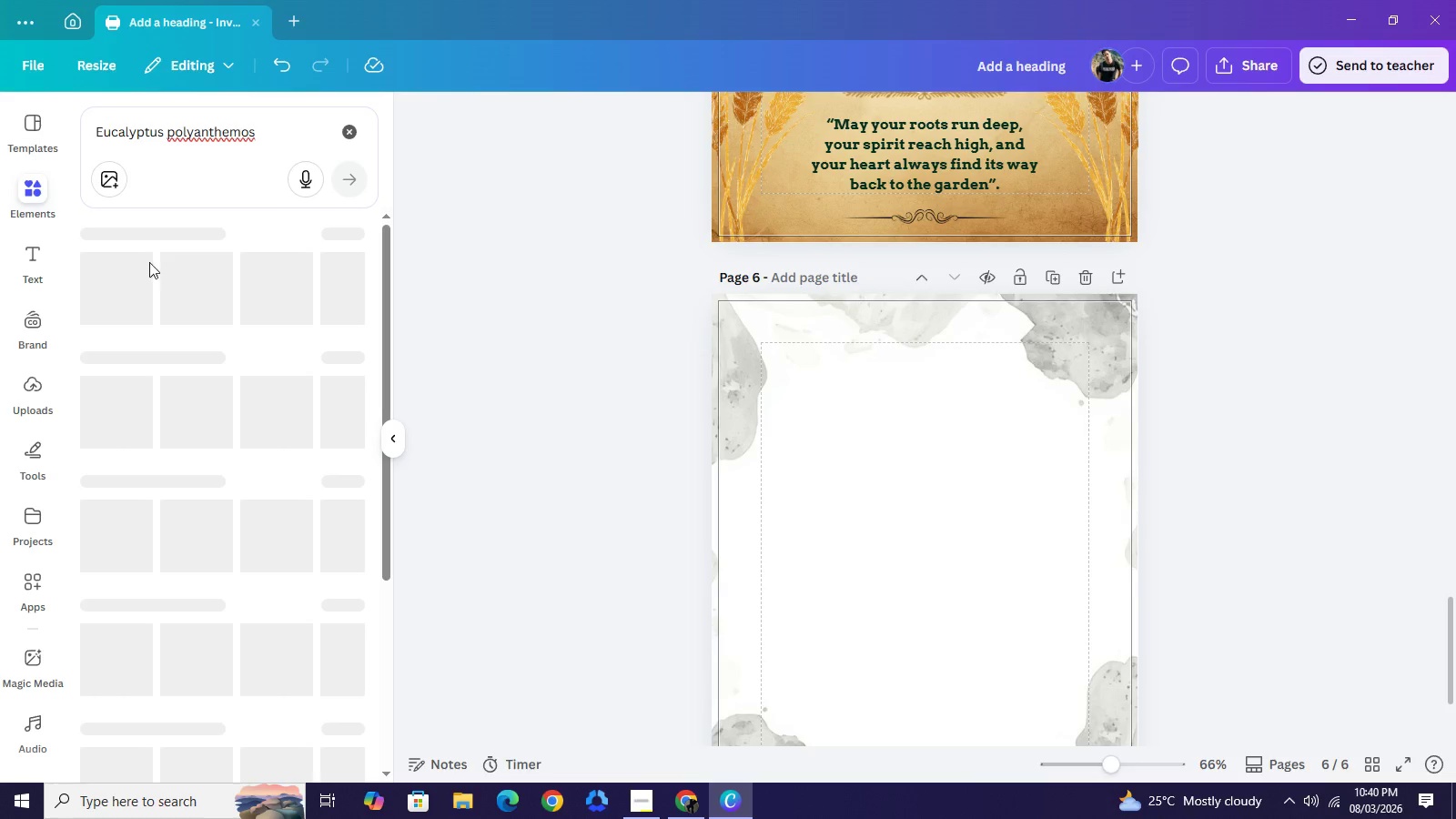 
mouse_move([164, 272])
 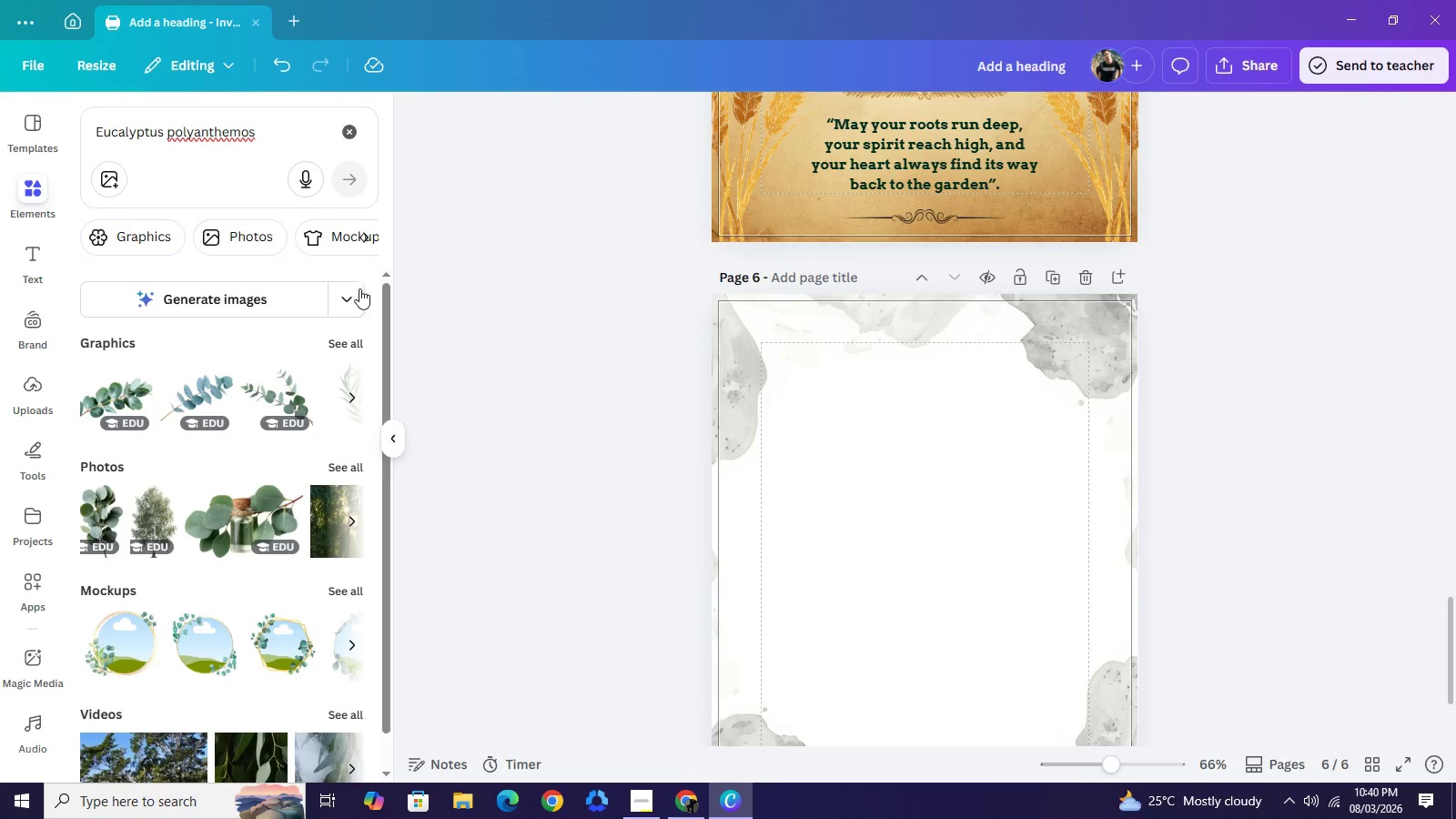 
left_click([355, 344])
 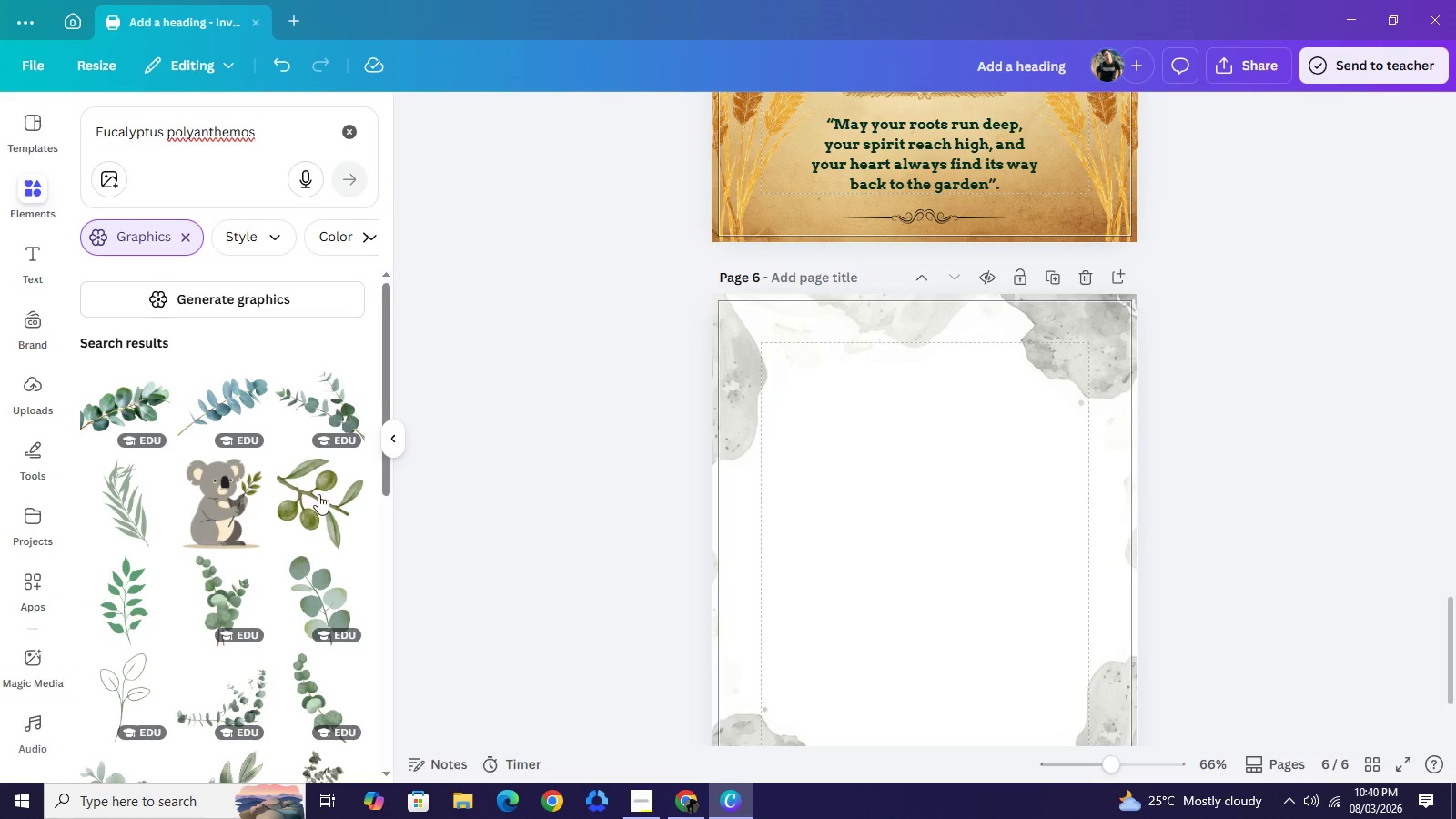 
scroll: coordinate [310, 520], scroll_direction: down, amount: 1.0
 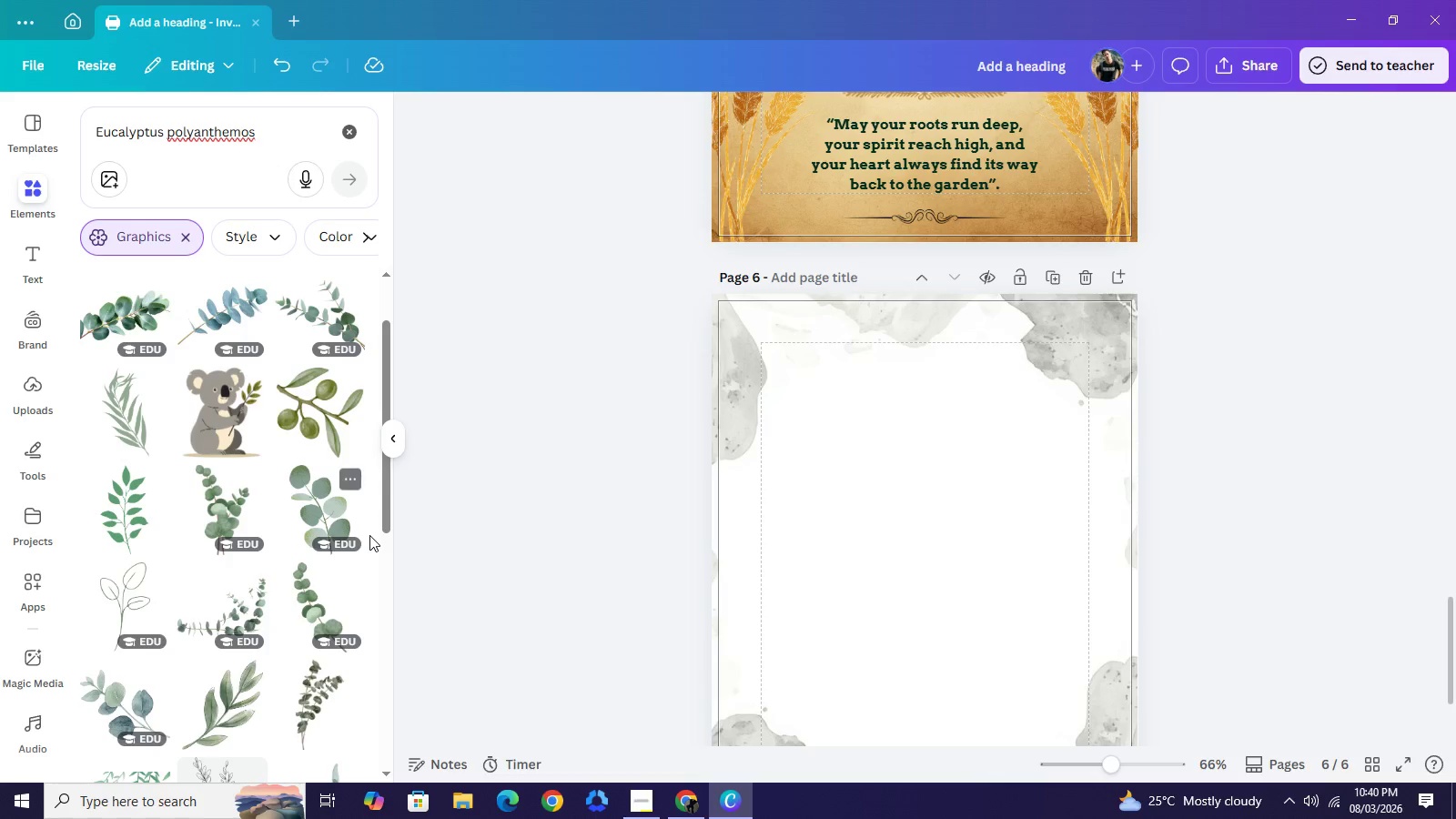 
mouse_move([353, 513])
 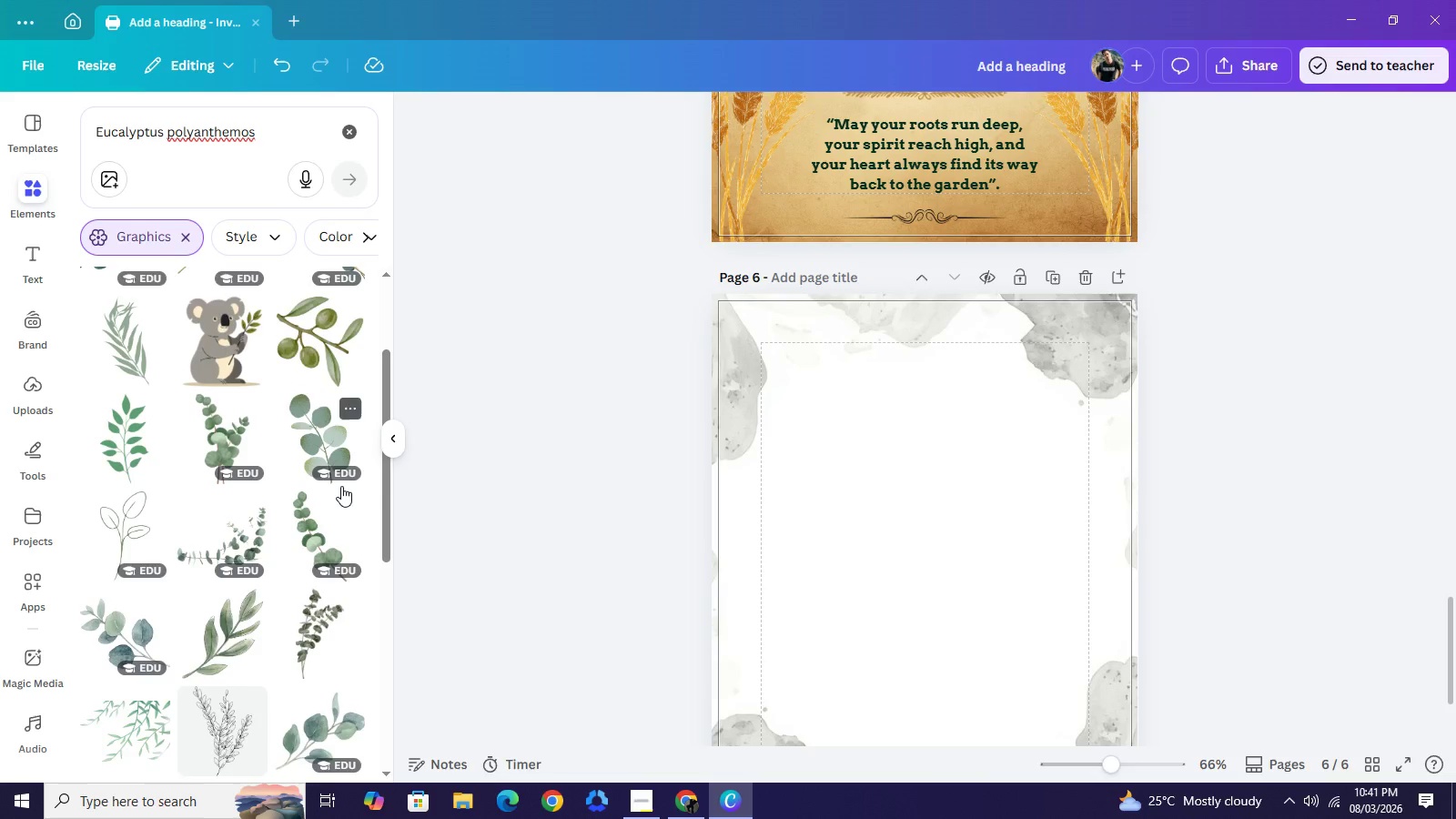 
scroll: coordinate [316, 586], scroll_direction: down, amount: 4.0
 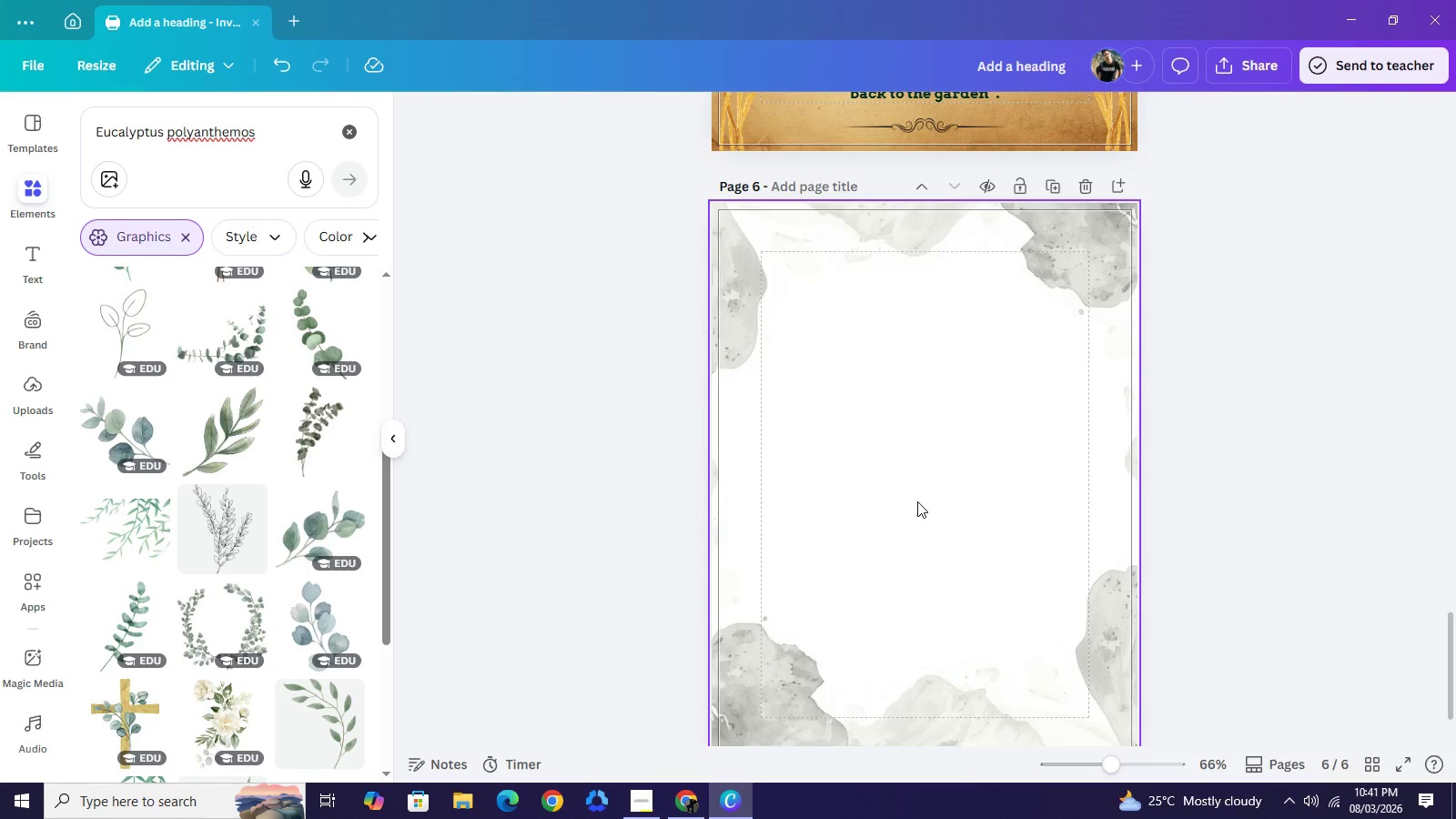 
scroll: coordinate [917, 501], scroll_direction: up, amount: 2.0
 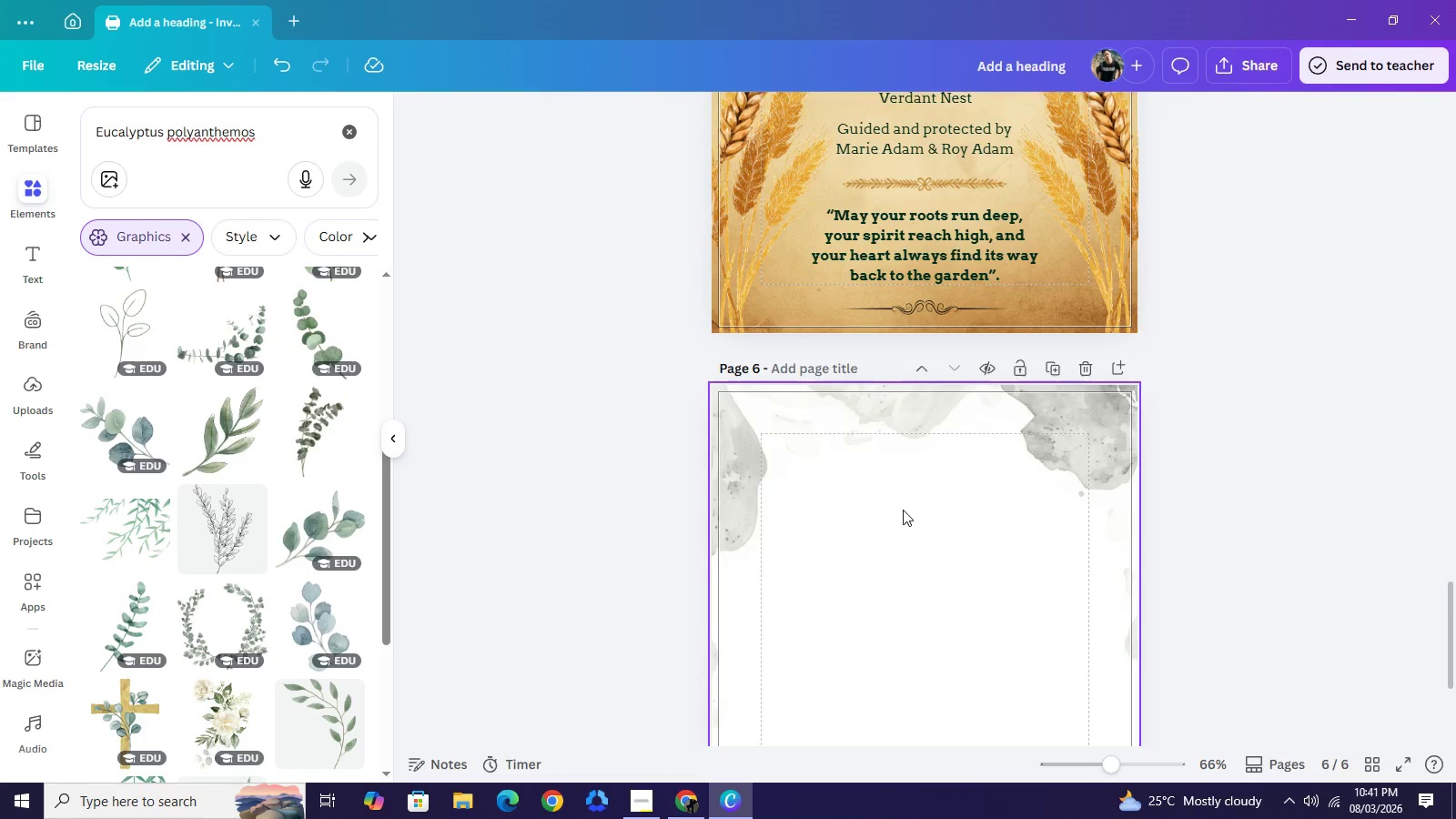 
scroll: coordinate [903, 510], scroll_direction: down, amount: 5.0
 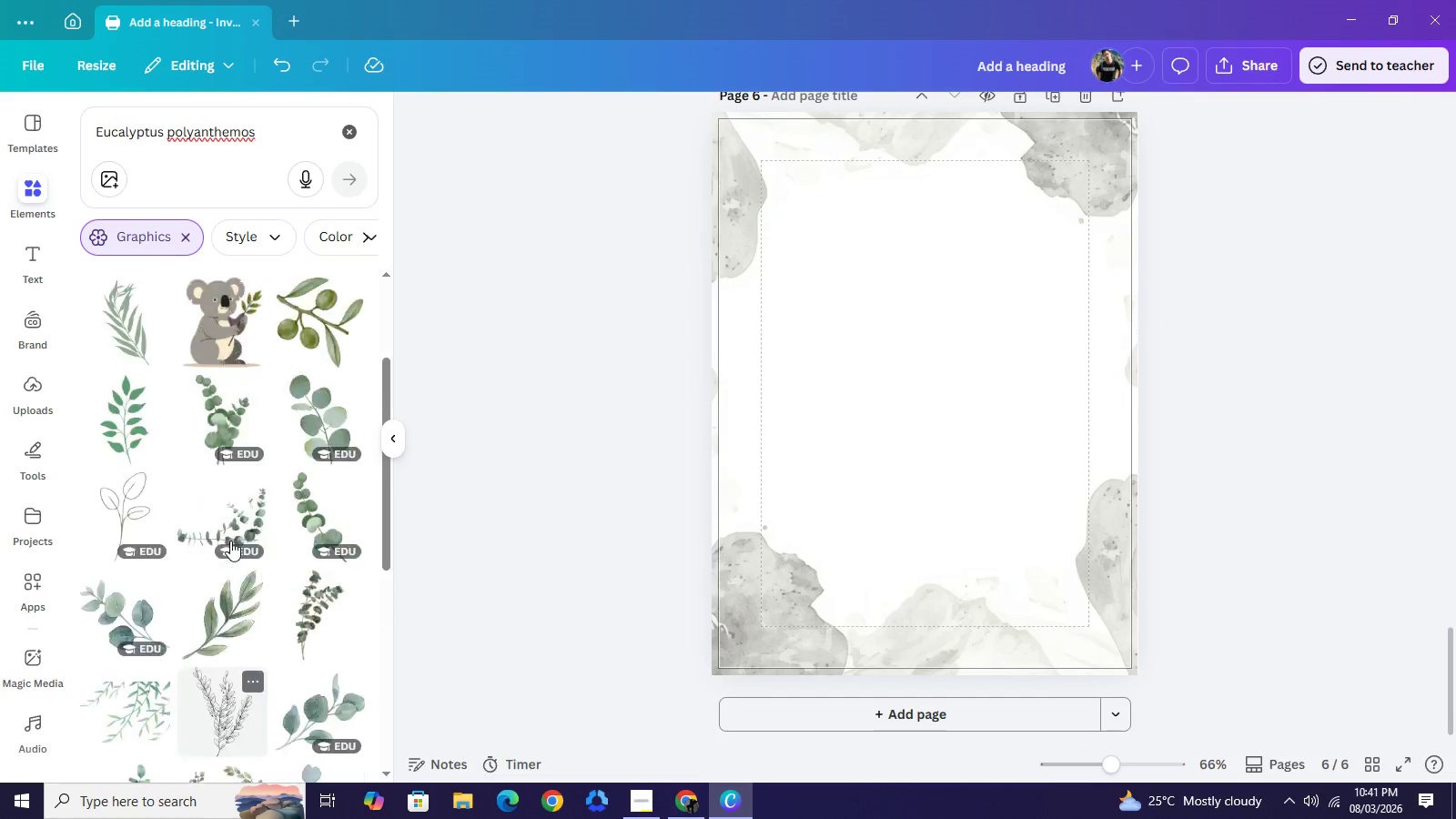 
scroll: coordinate [230, 541], scroll_direction: up, amount: 4.0
 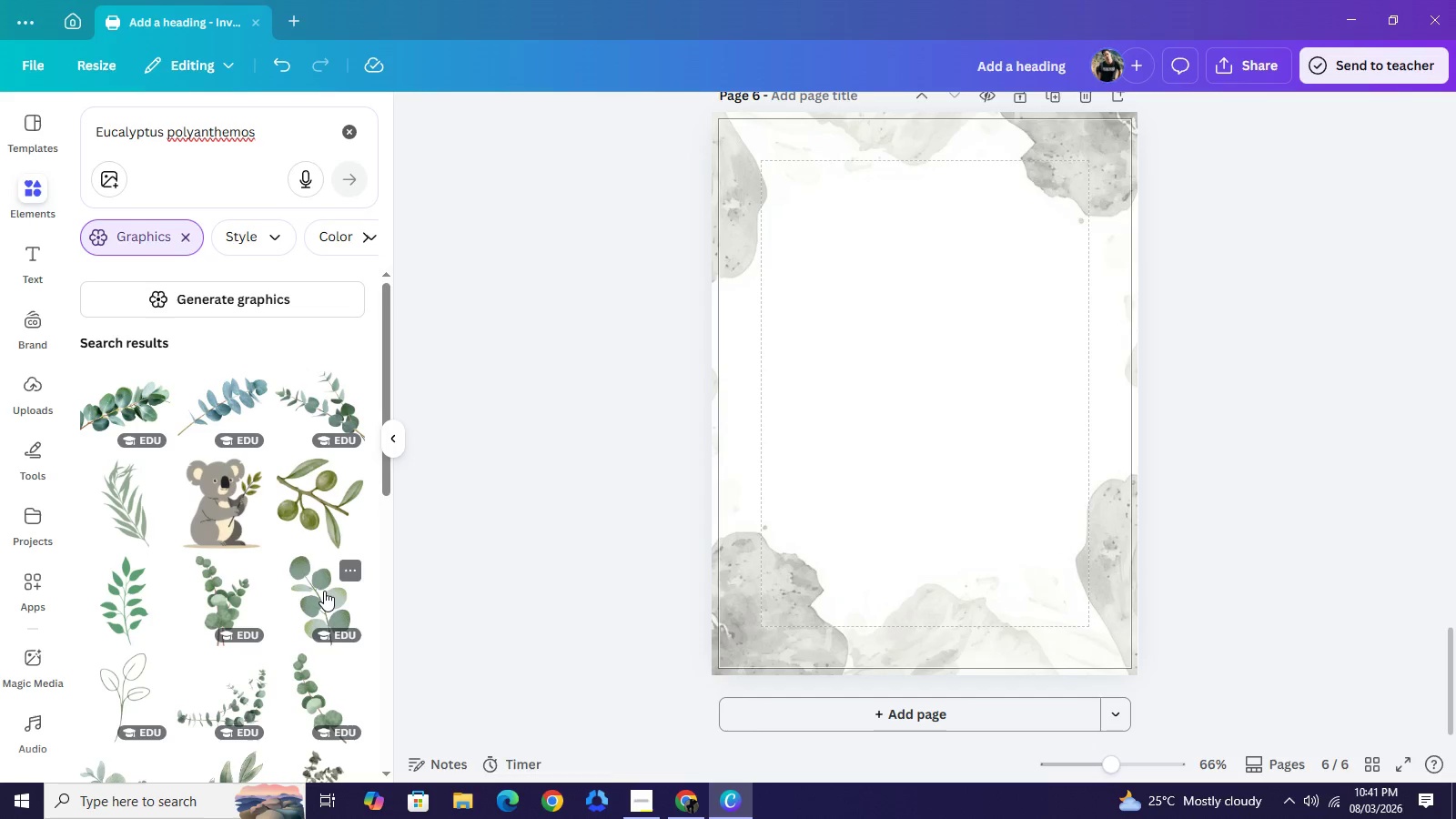 
left_click([226, 603])
 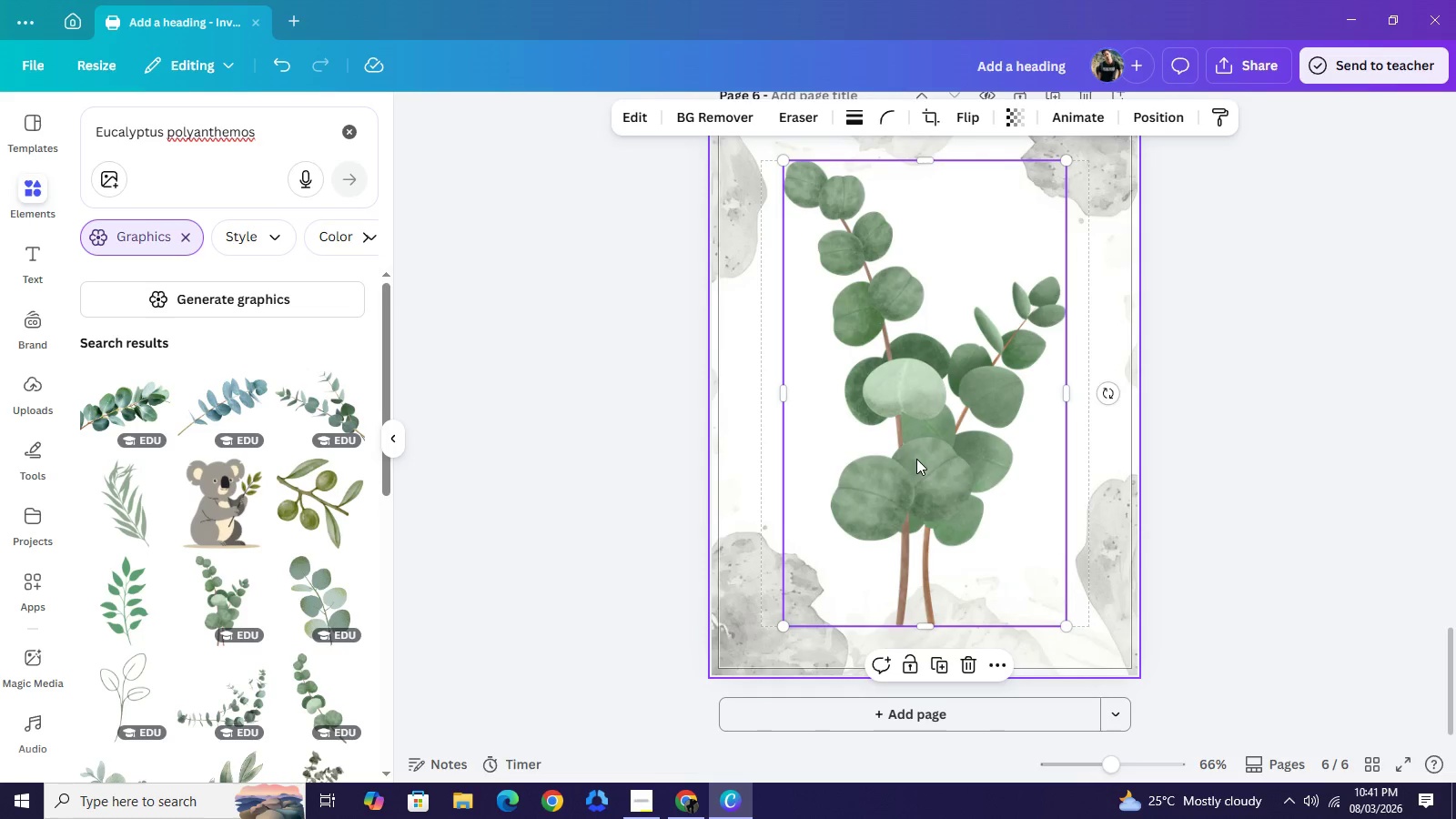 
left_click_drag(start_coordinate=[915, 459], to_coordinate=[1032, 535])
 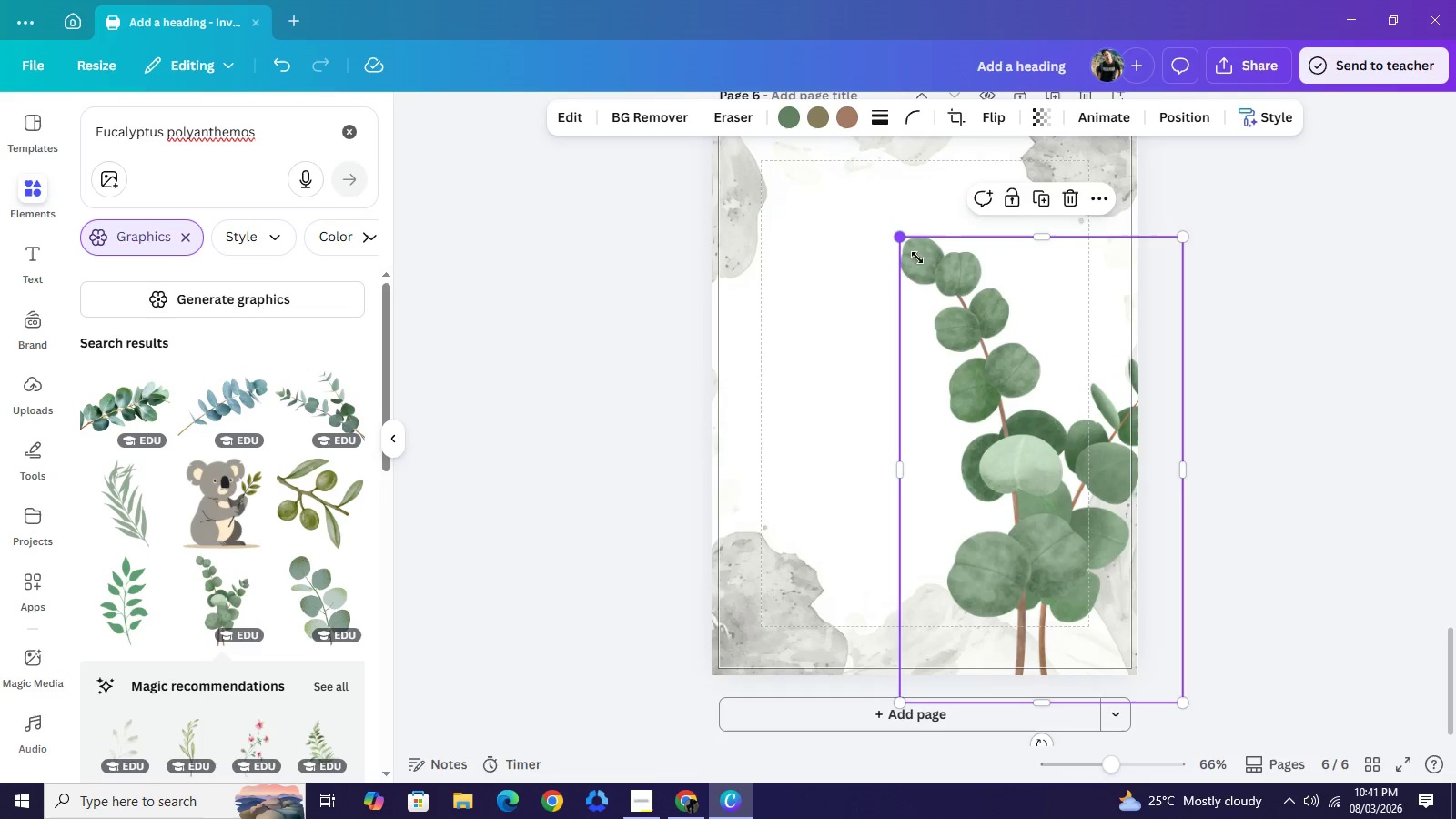 
left_click_drag(start_coordinate=[902, 236], to_coordinate=[1077, 450])
 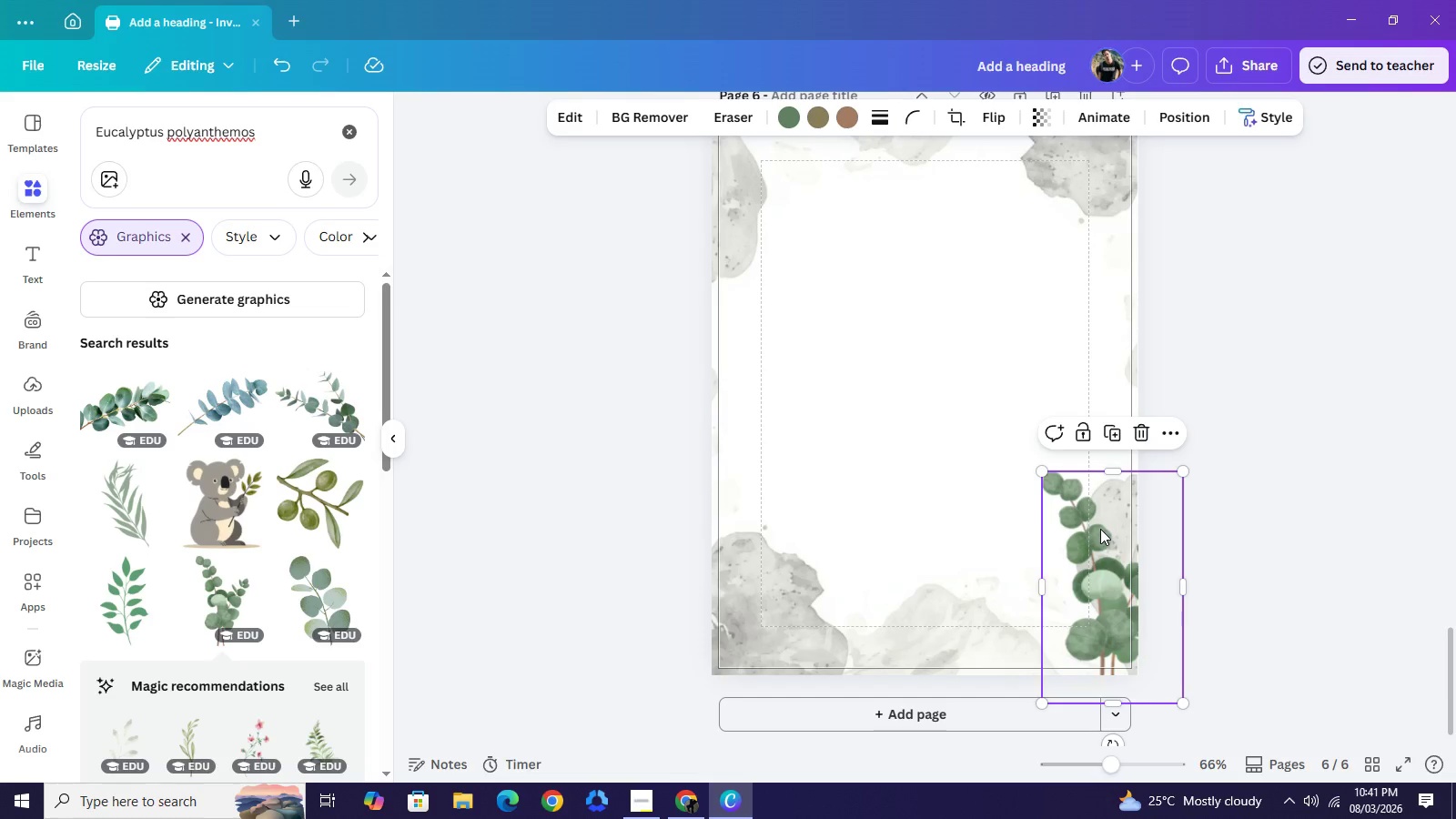 
left_click_drag(start_coordinate=[1099, 529], to_coordinate=[1112, 548])
 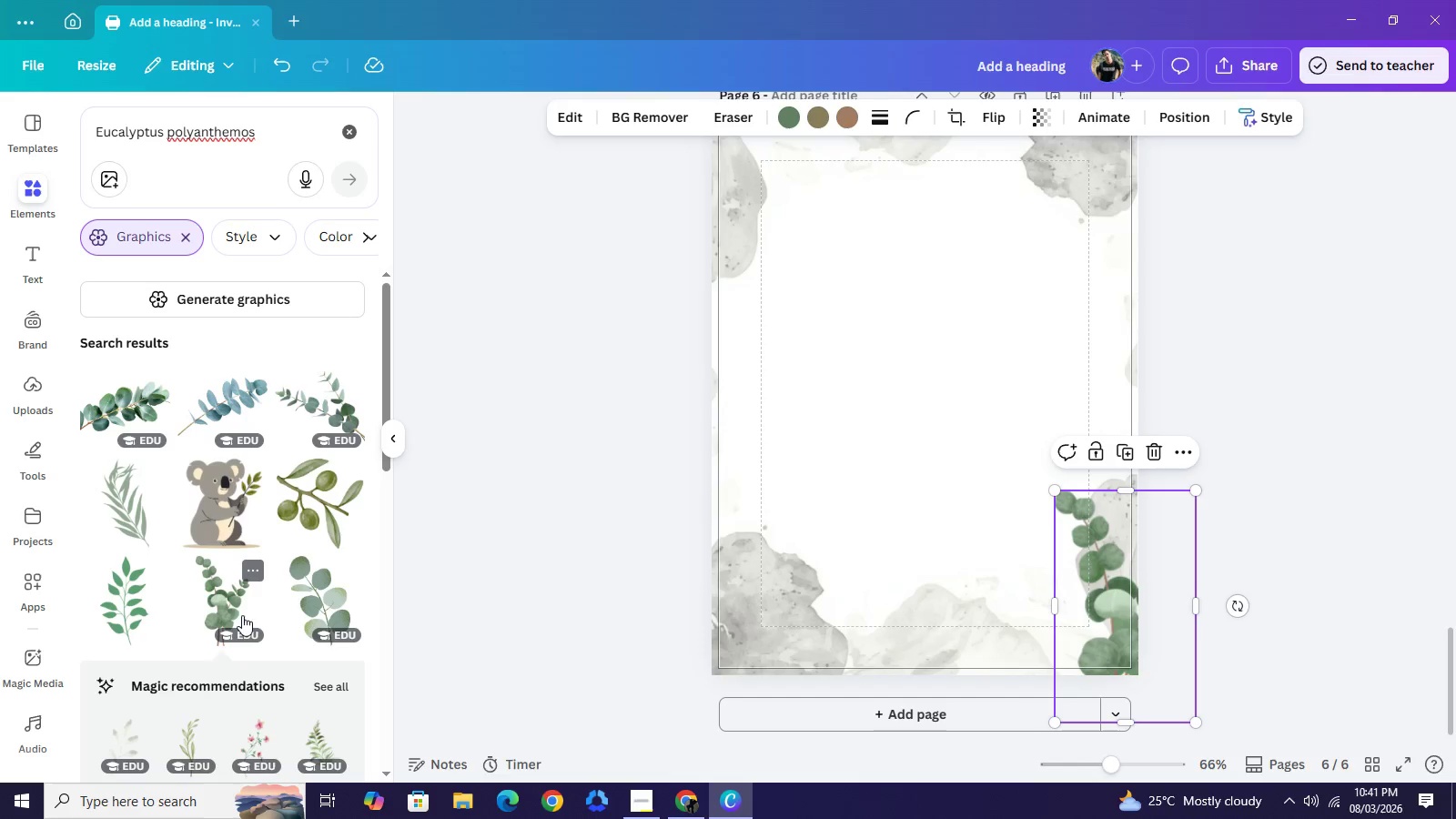 
left_click([234, 611])
 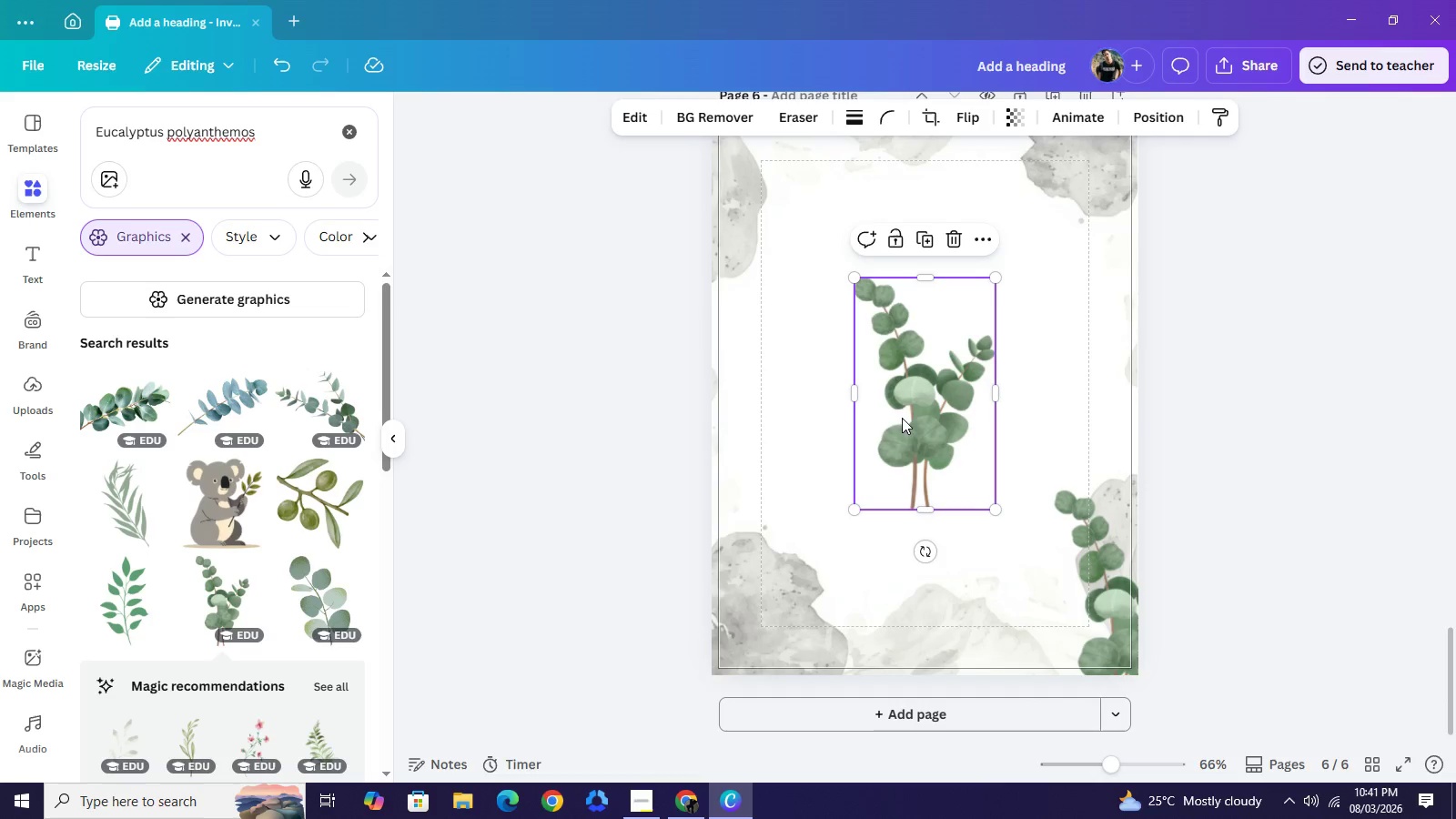 
left_click_drag(start_coordinate=[902, 418], to_coordinate=[700, 606])
 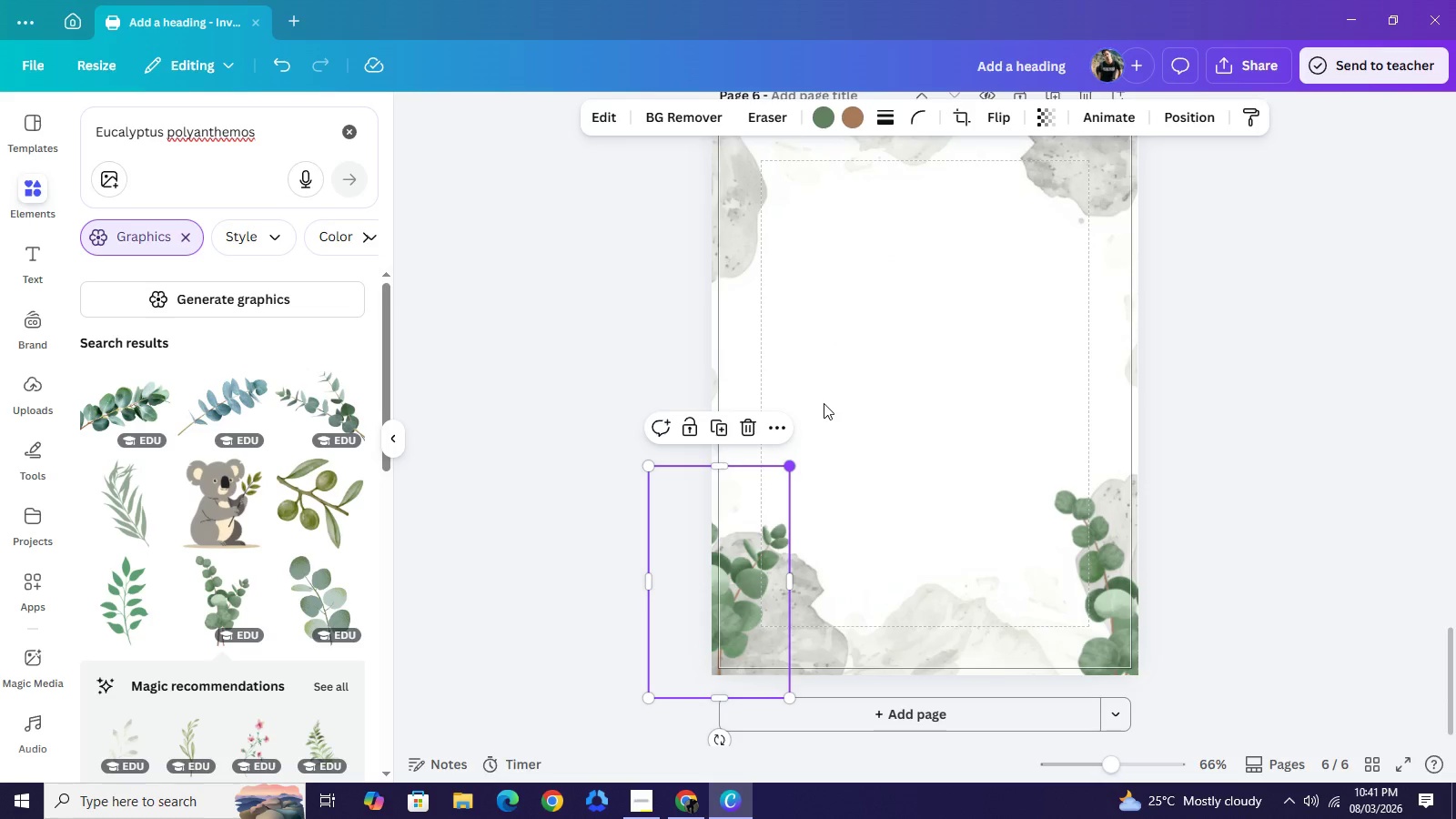 
left_click_drag(start_coordinate=[790, 470], to_coordinate=[833, 385])
 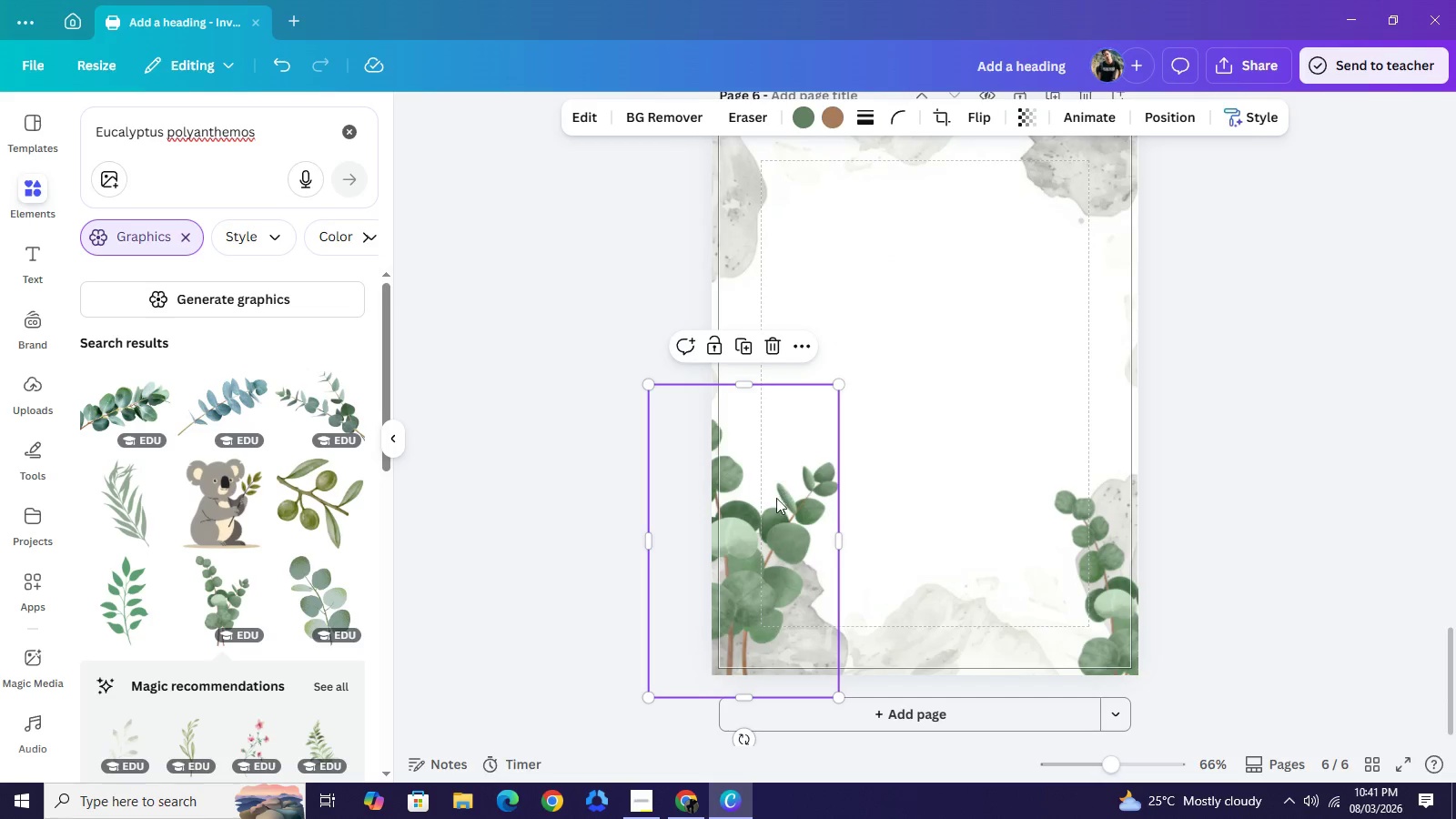 
left_click_drag(start_coordinate=[792, 488], to_coordinate=[809, 557])
 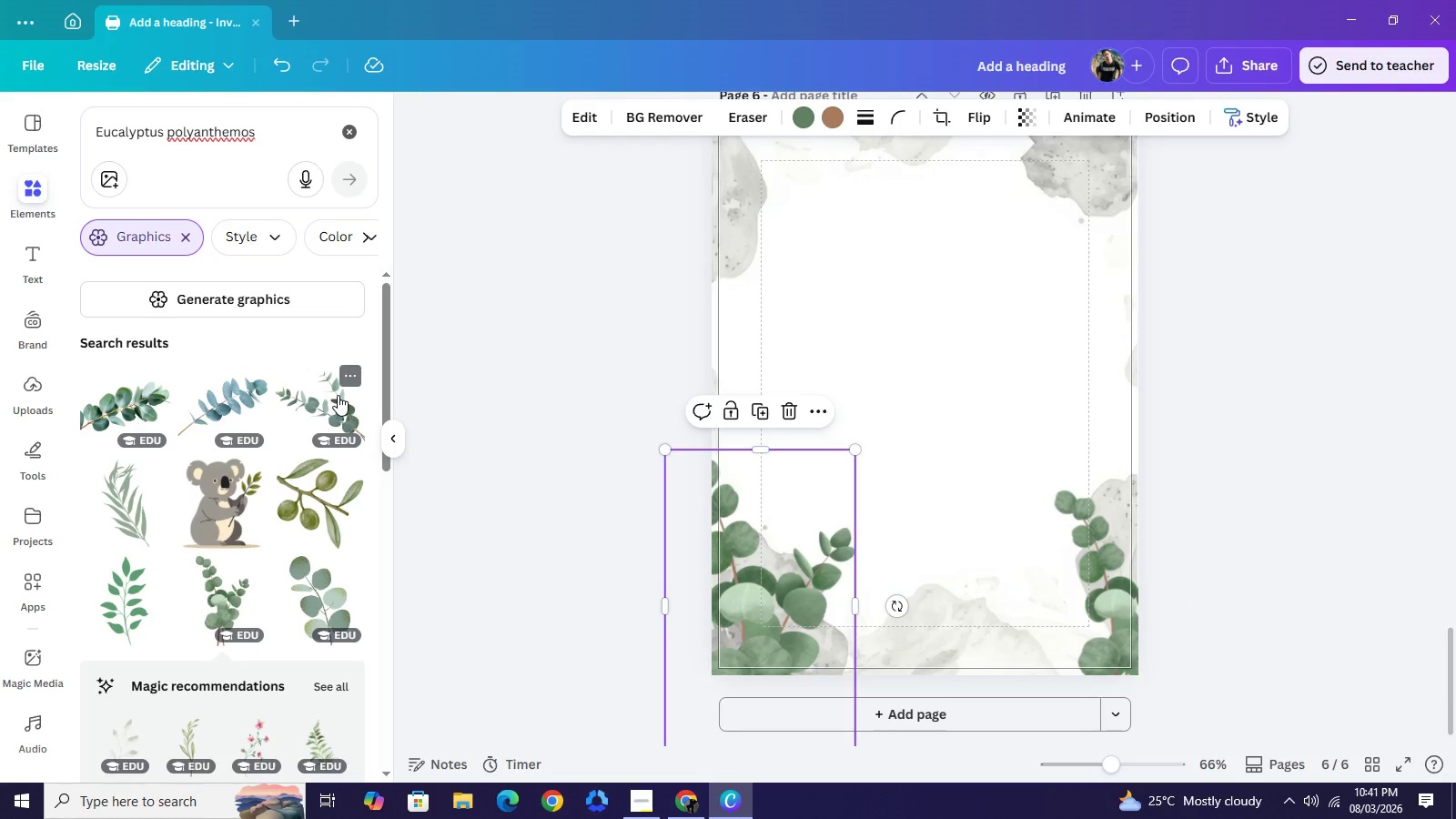 
wait(6.47)
 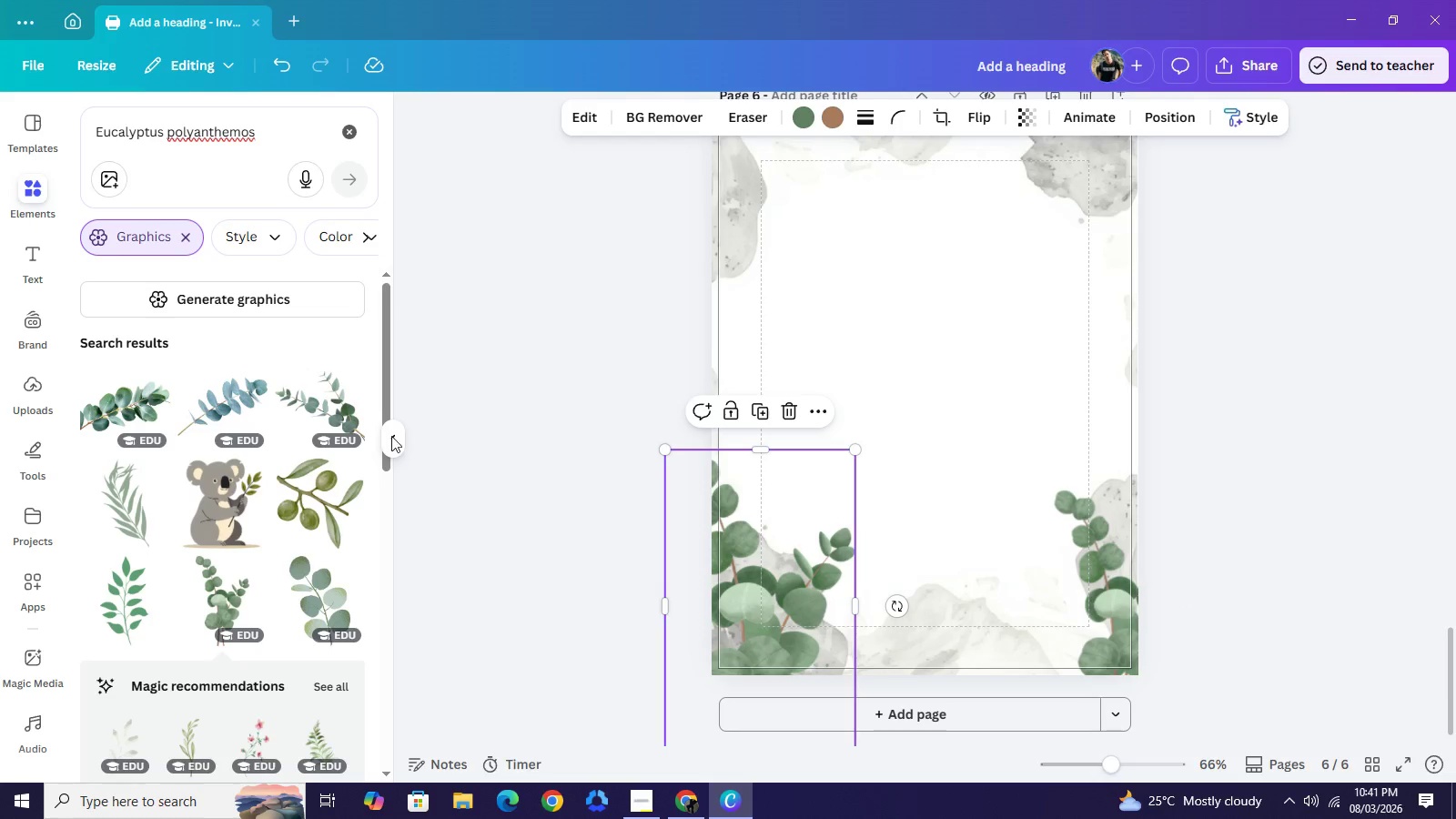 
left_click([338, 395])
 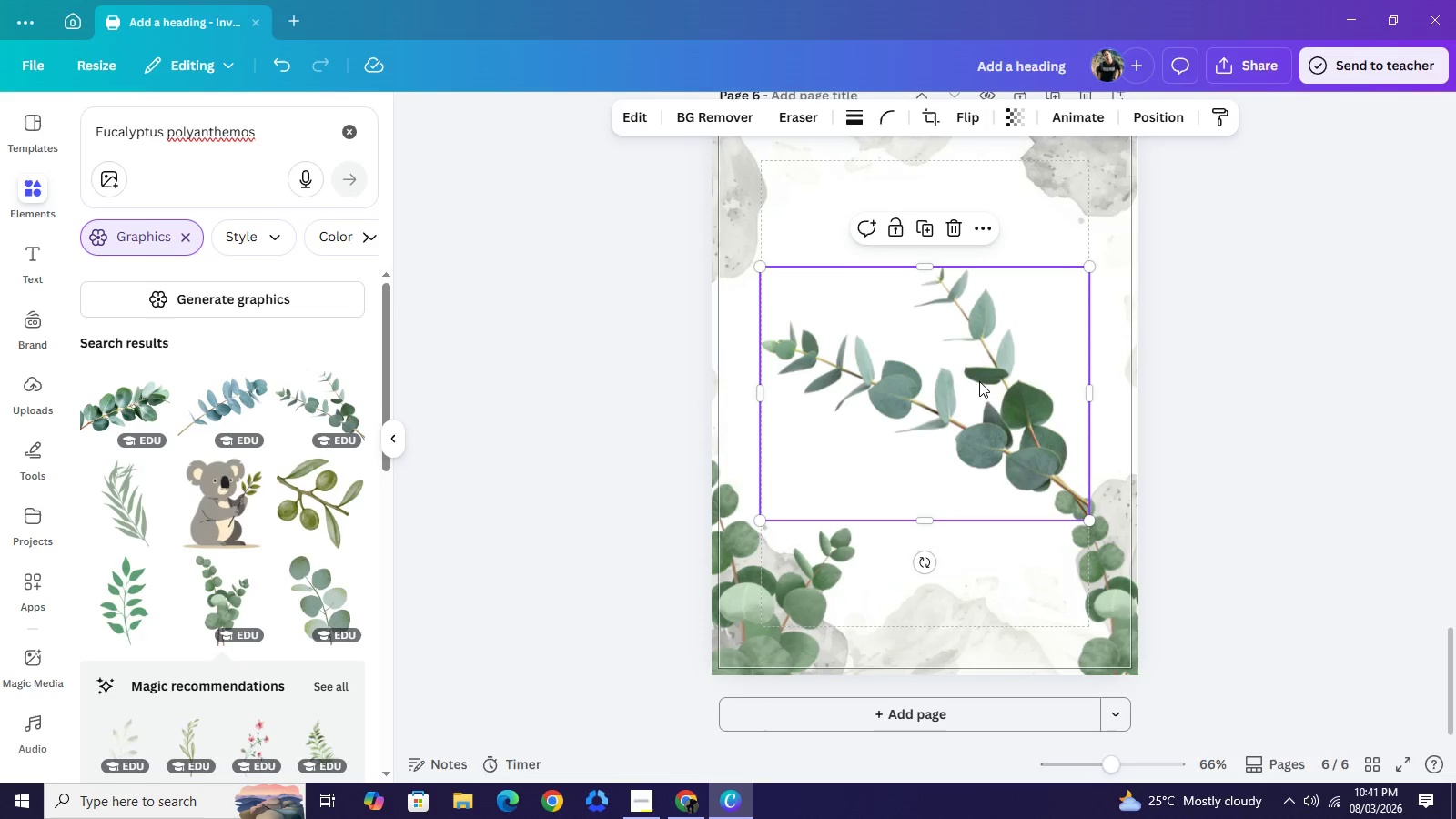 
left_click_drag(start_coordinate=[980, 382], to_coordinate=[1087, 354])
 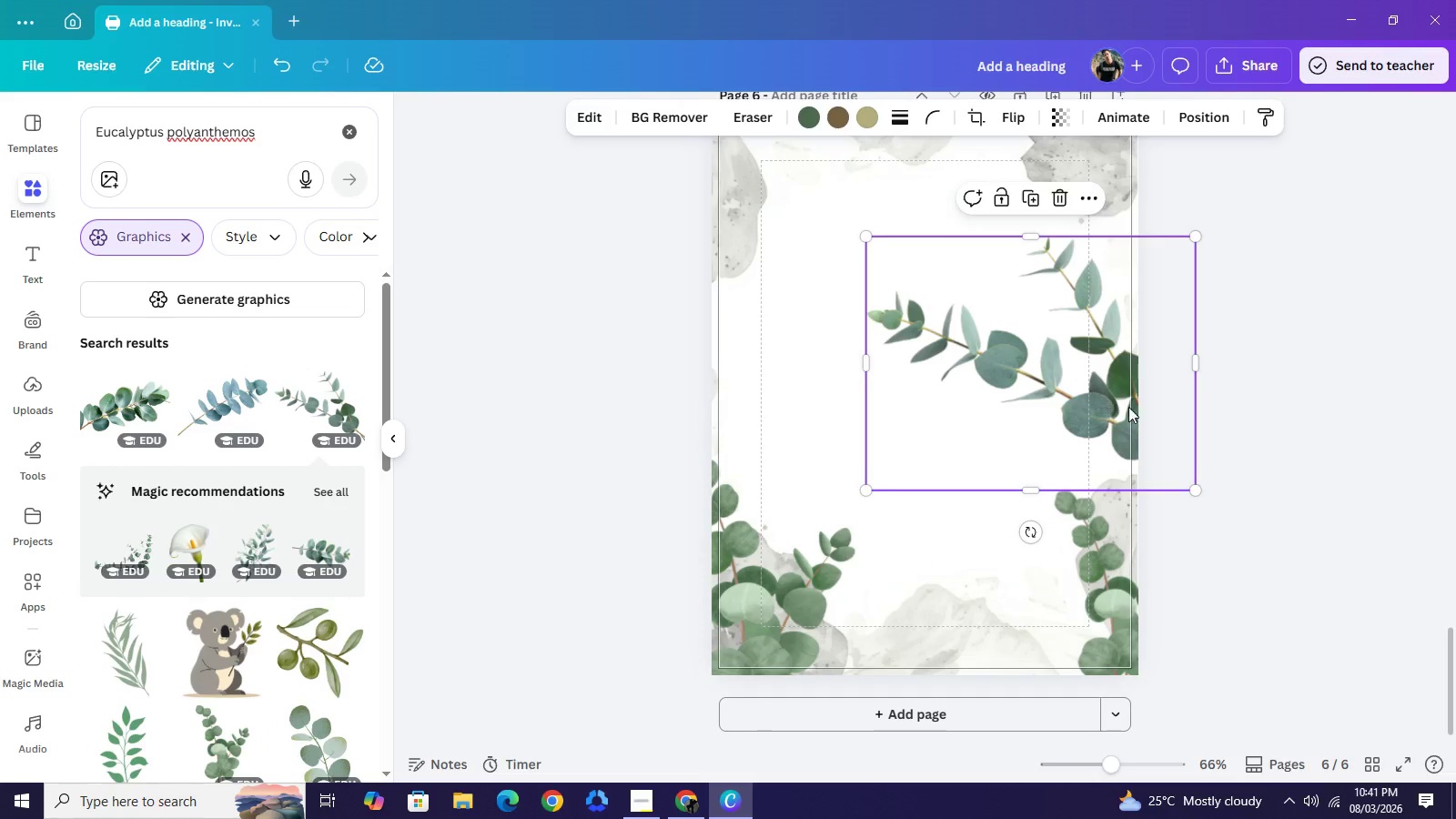 
left_click_drag(start_coordinate=[1088, 390], to_coordinate=[1042, 373])
 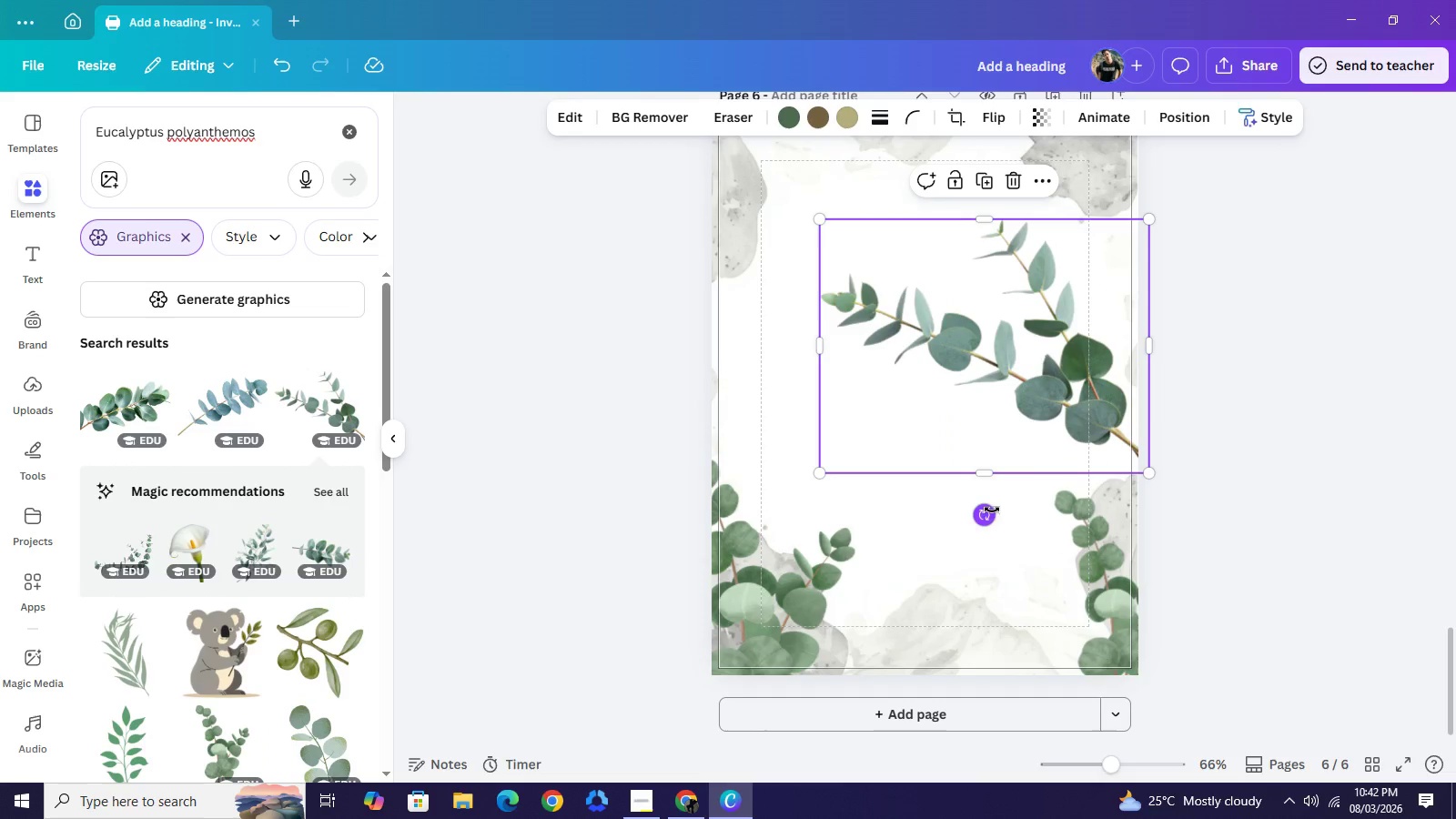 
left_click_drag(start_coordinate=[992, 509], to_coordinate=[883, 498])
 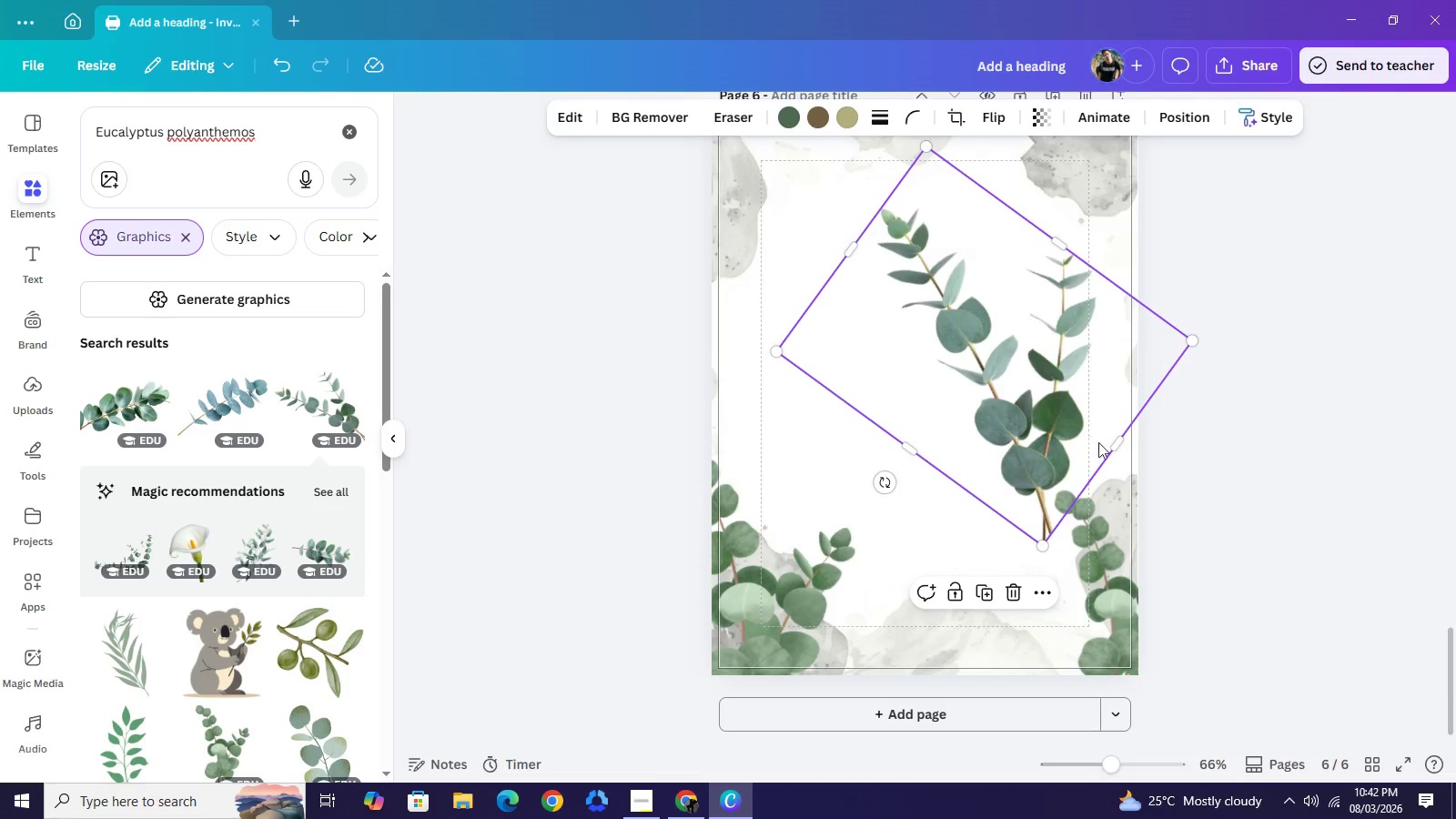 
left_click_drag(start_coordinate=[1013, 389], to_coordinate=[733, 335])
 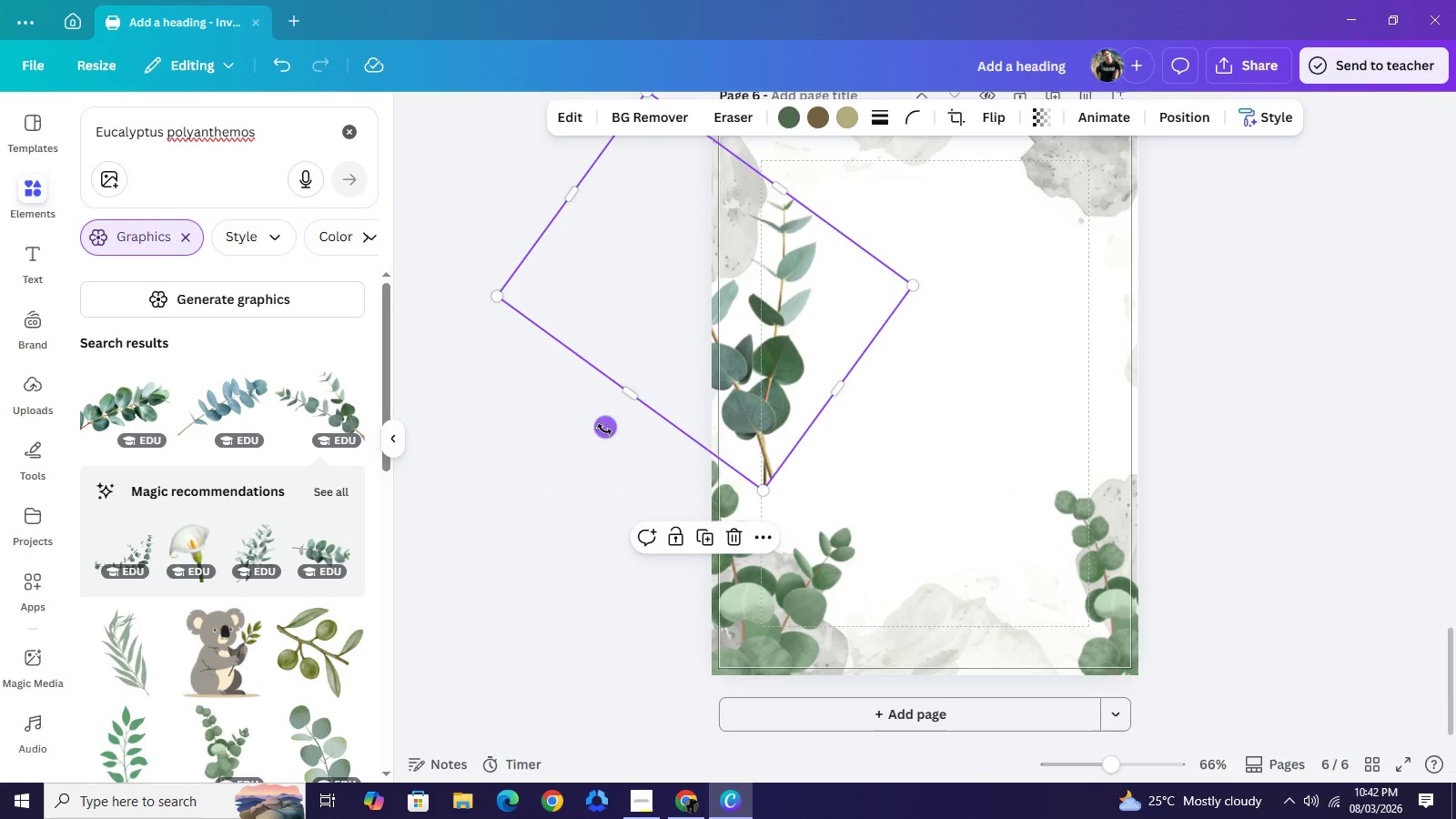 
left_click_drag(start_coordinate=[604, 430], to_coordinate=[555, 333])
 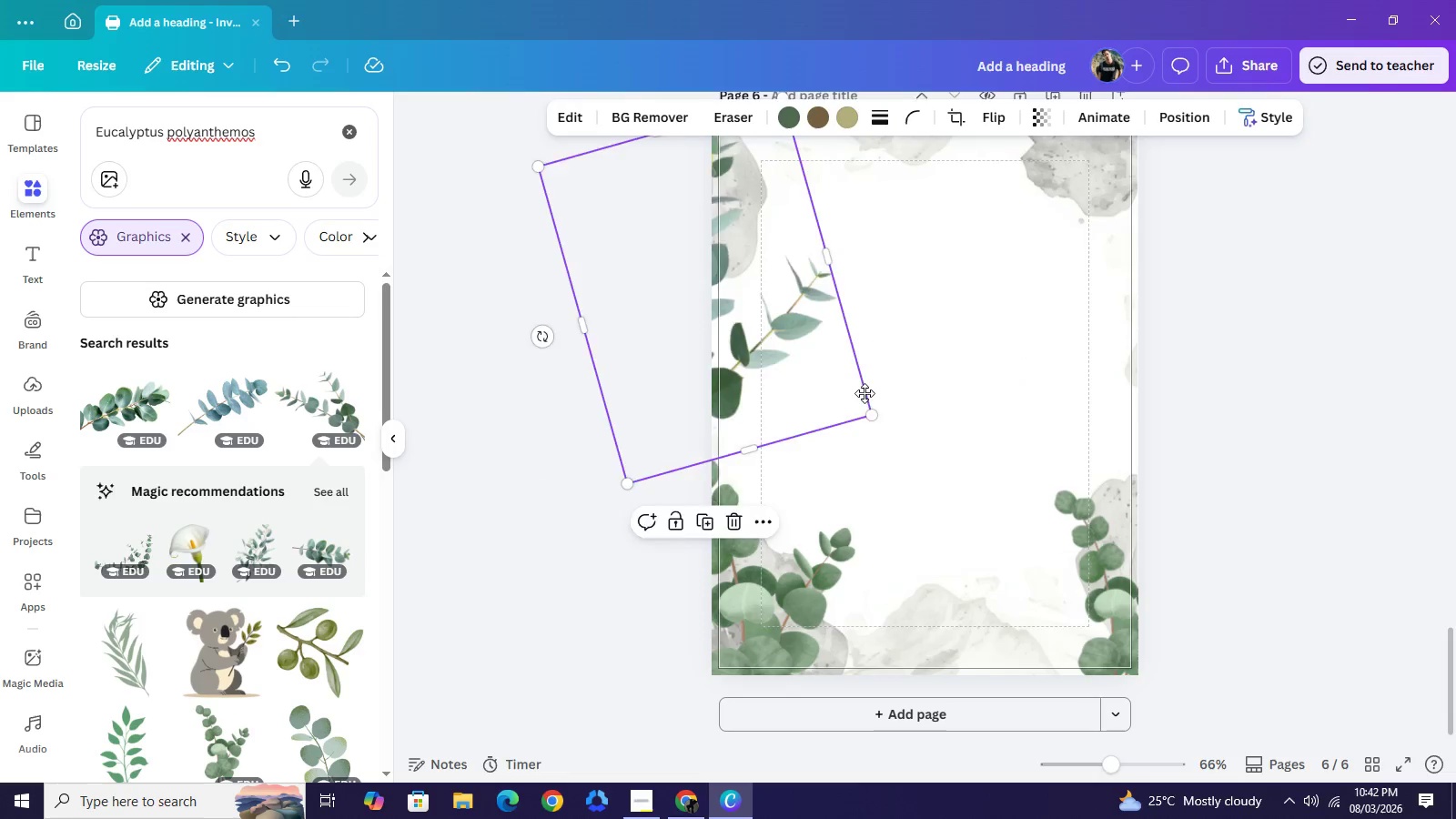 
left_click_drag(start_coordinate=[760, 318], to_coordinate=[858, 379])
 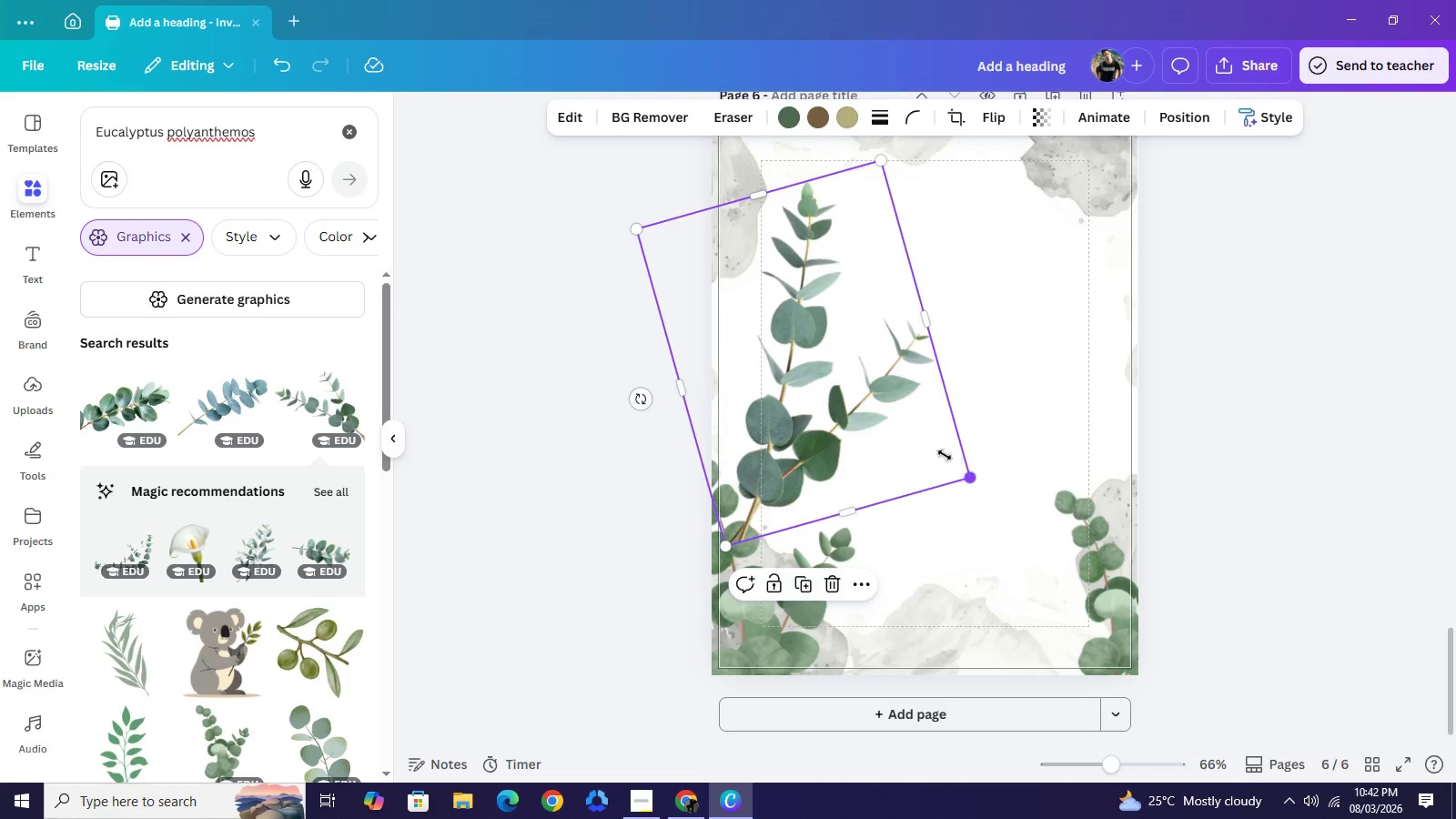 
left_click_drag(start_coordinate=[967, 470], to_coordinate=[846, 395])
 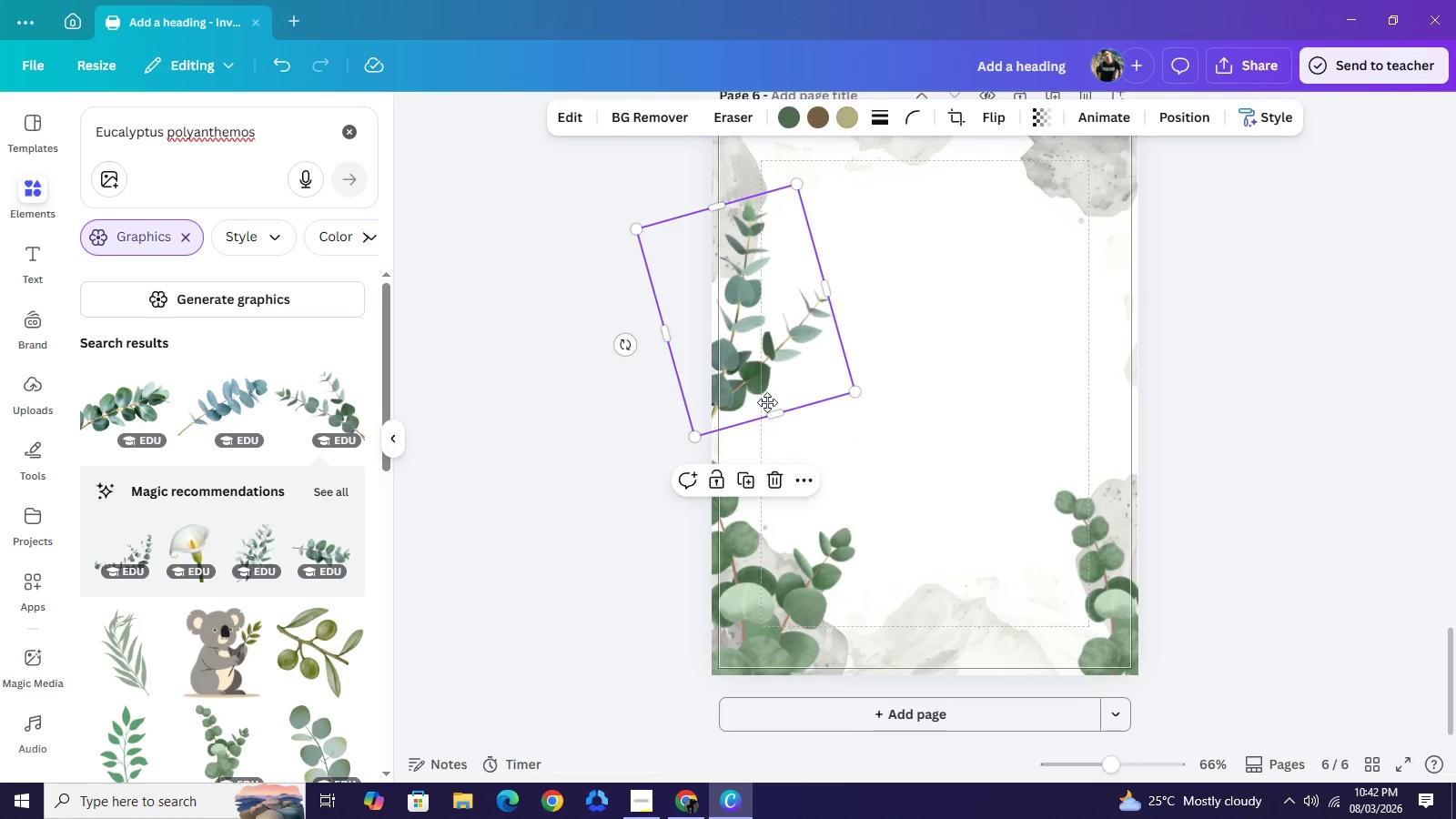 
left_click_drag(start_coordinate=[752, 349], to_coordinate=[762, 535])
 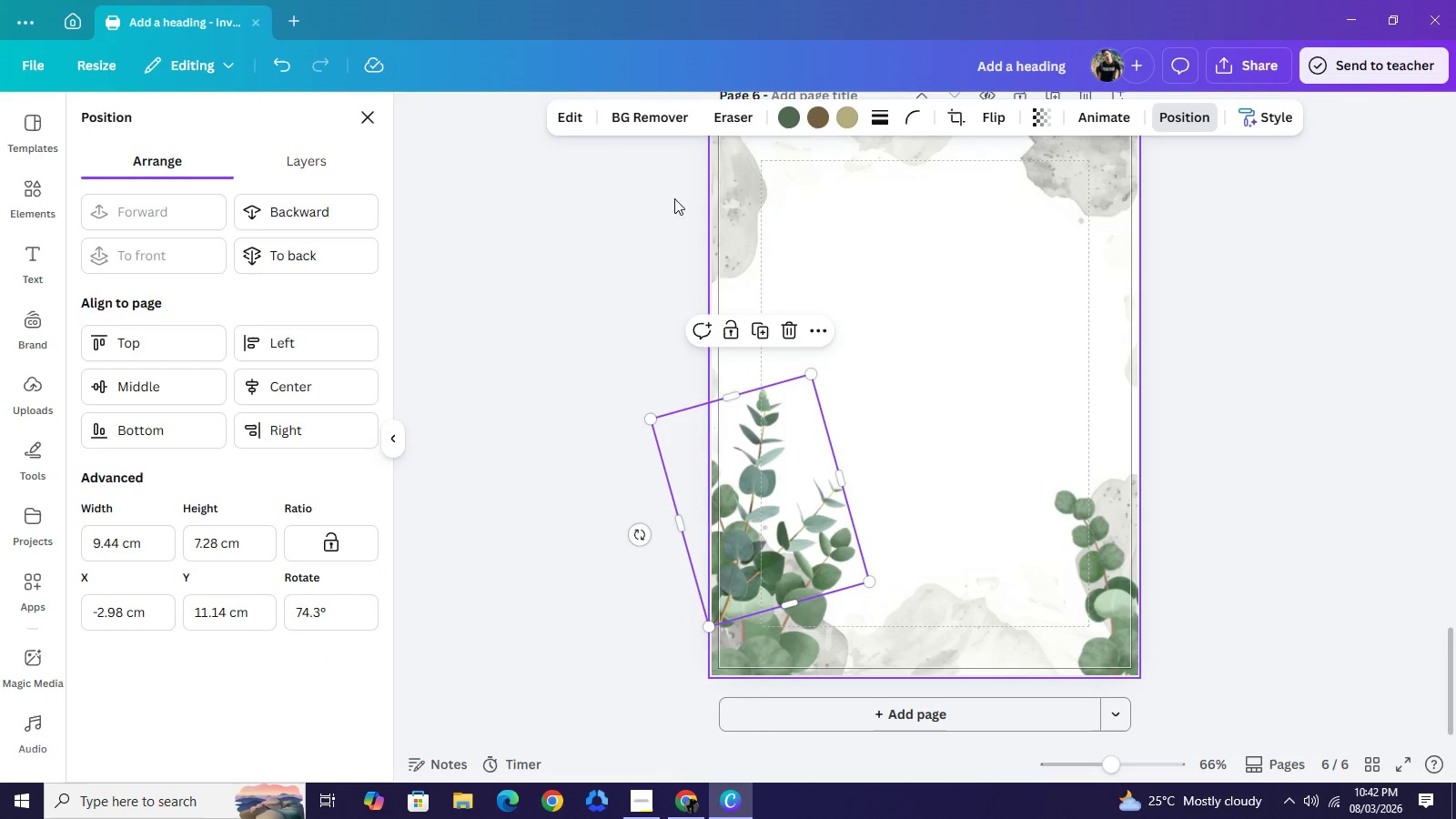 
left_click([327, 228])
 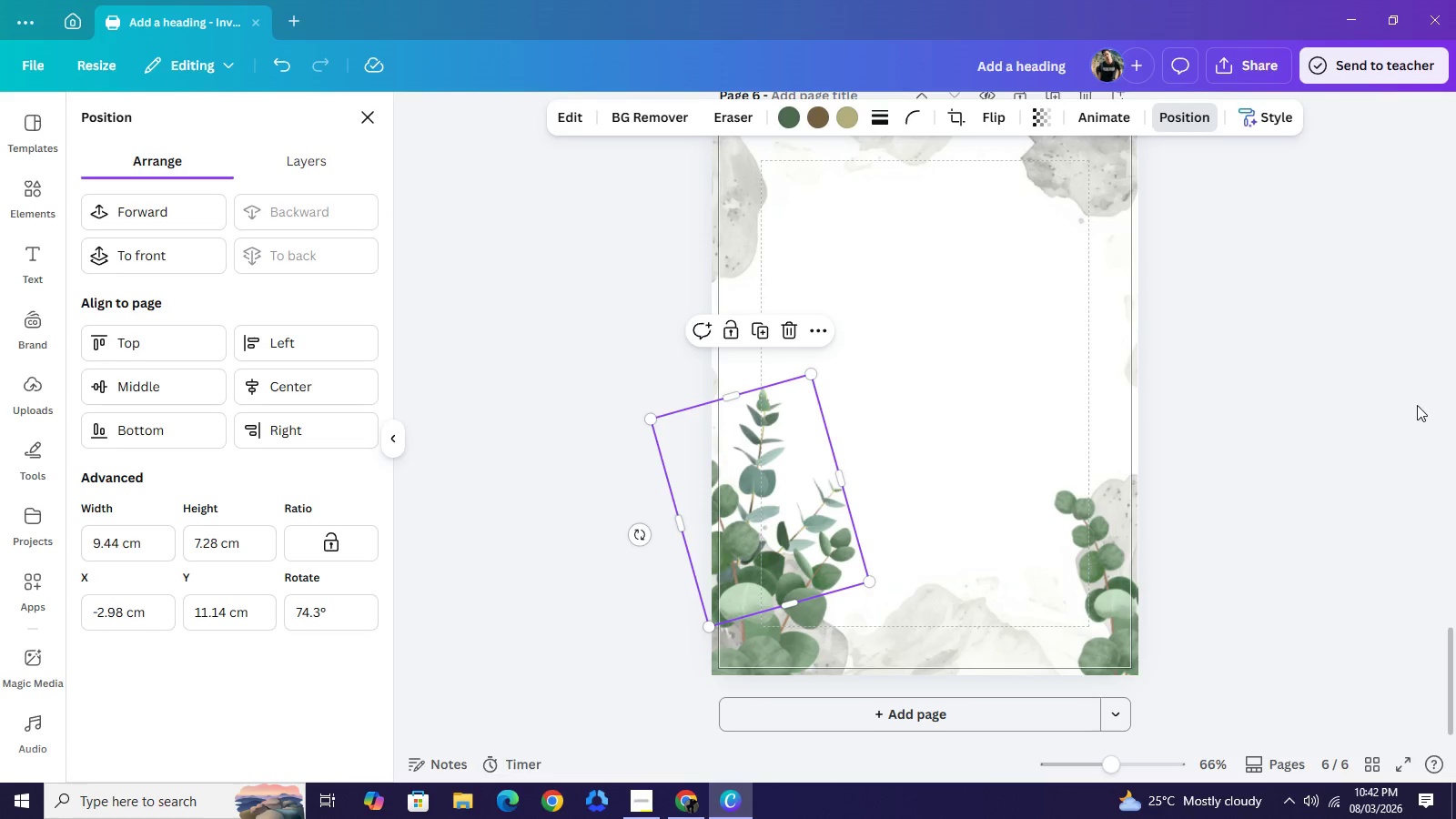 
left_click([1417, 405])
 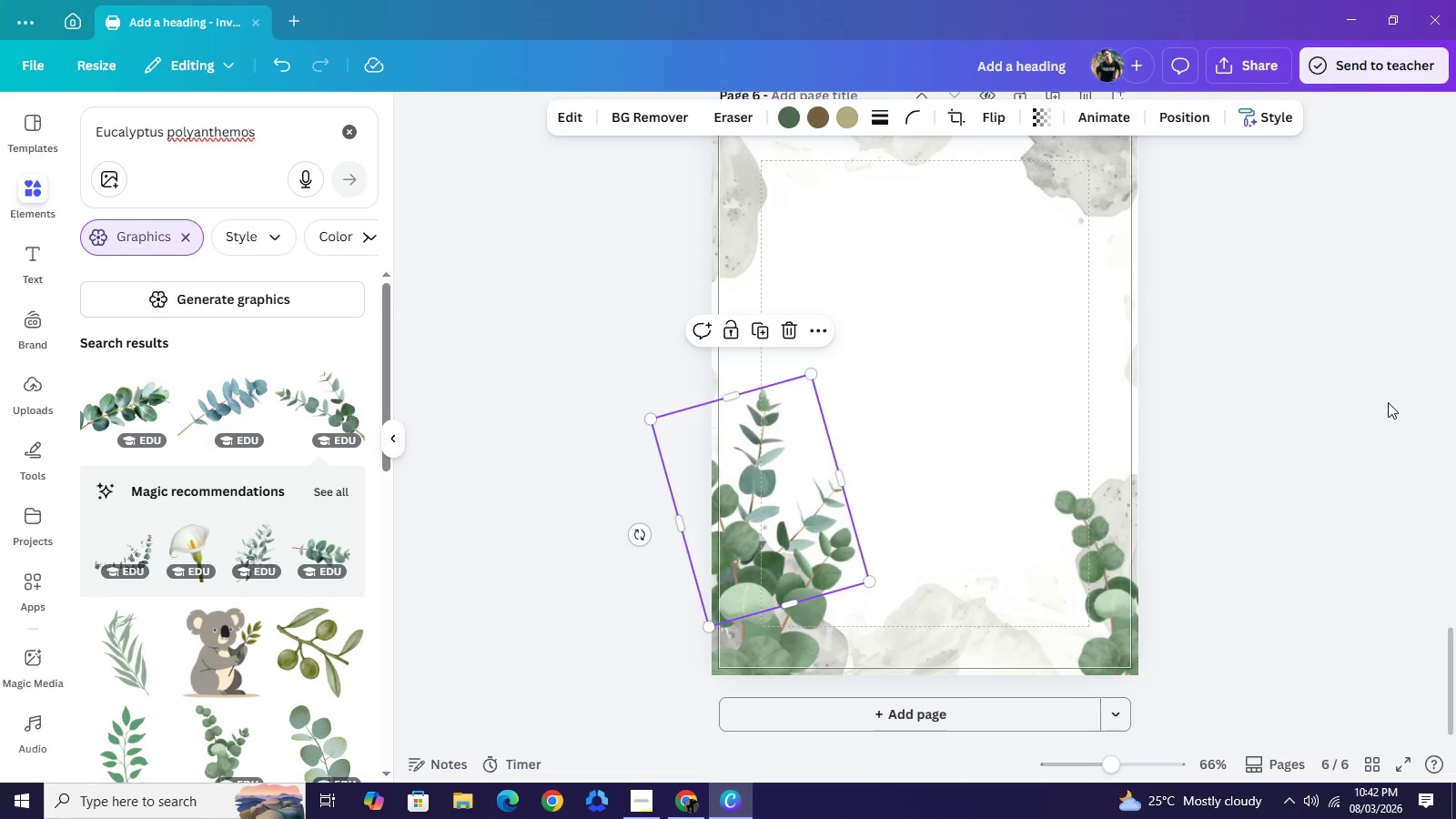 
left_click([1388, 402])
 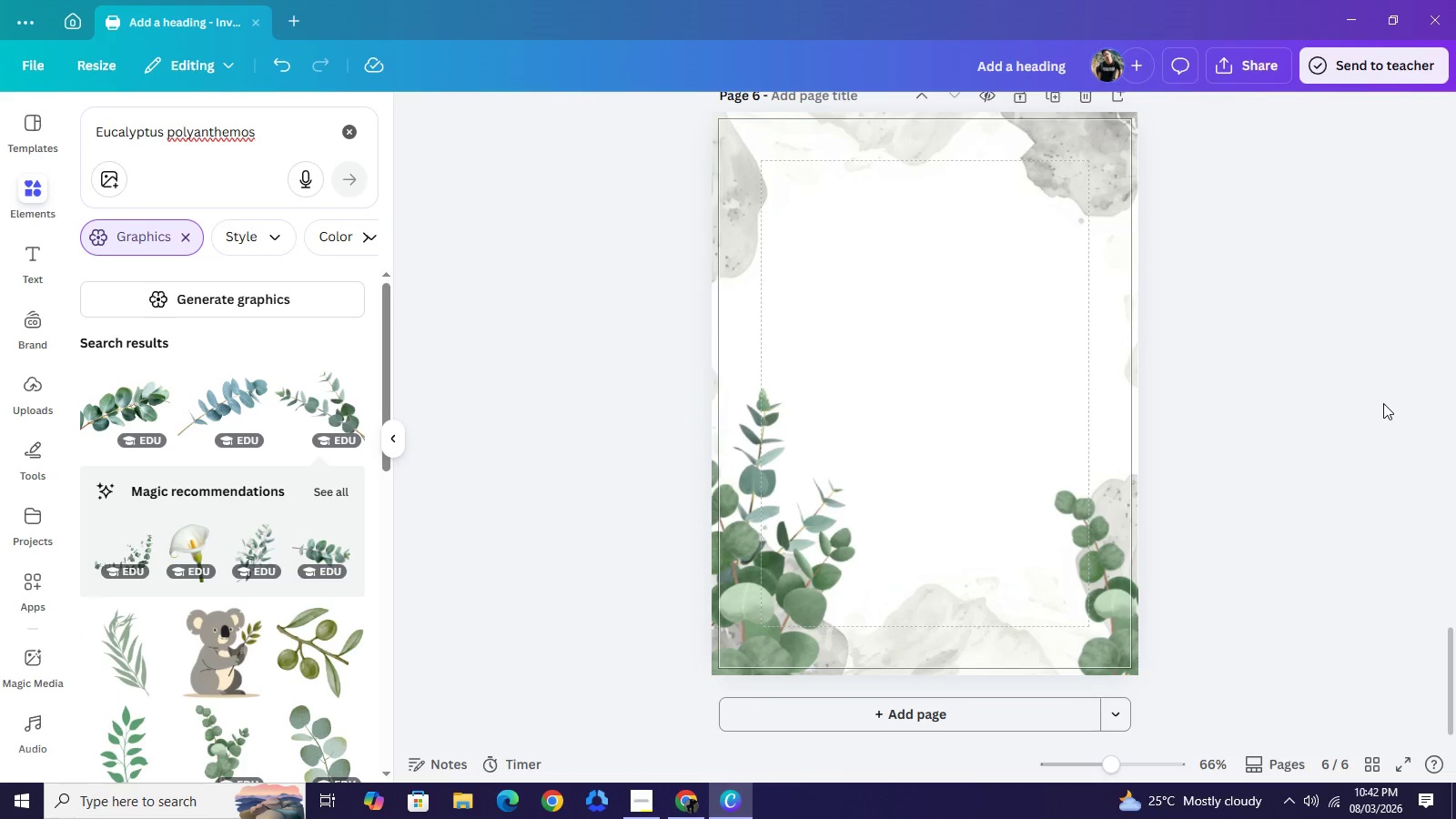 
left_click([1383, 403])
 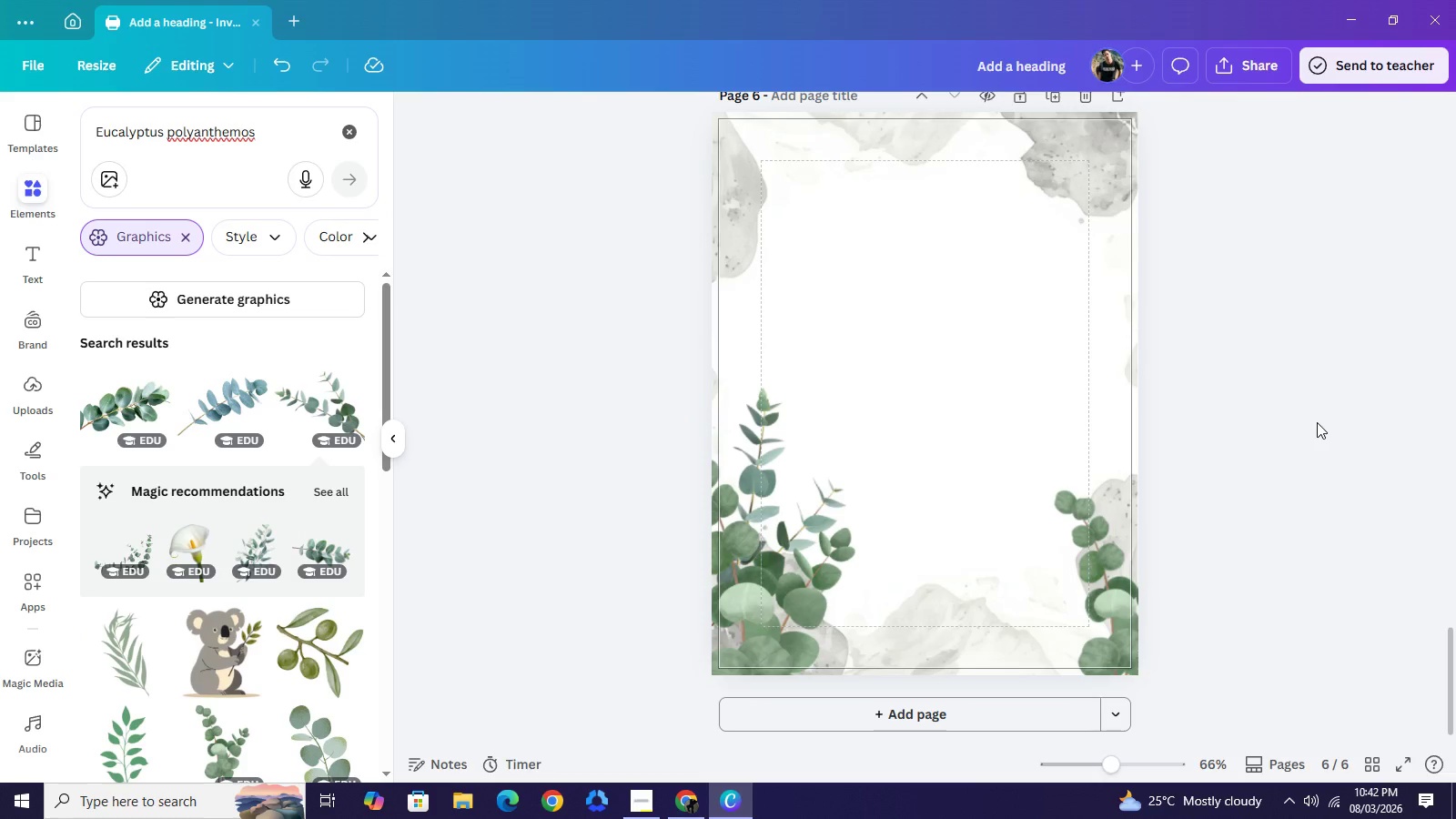 
wait(10.55)
 